 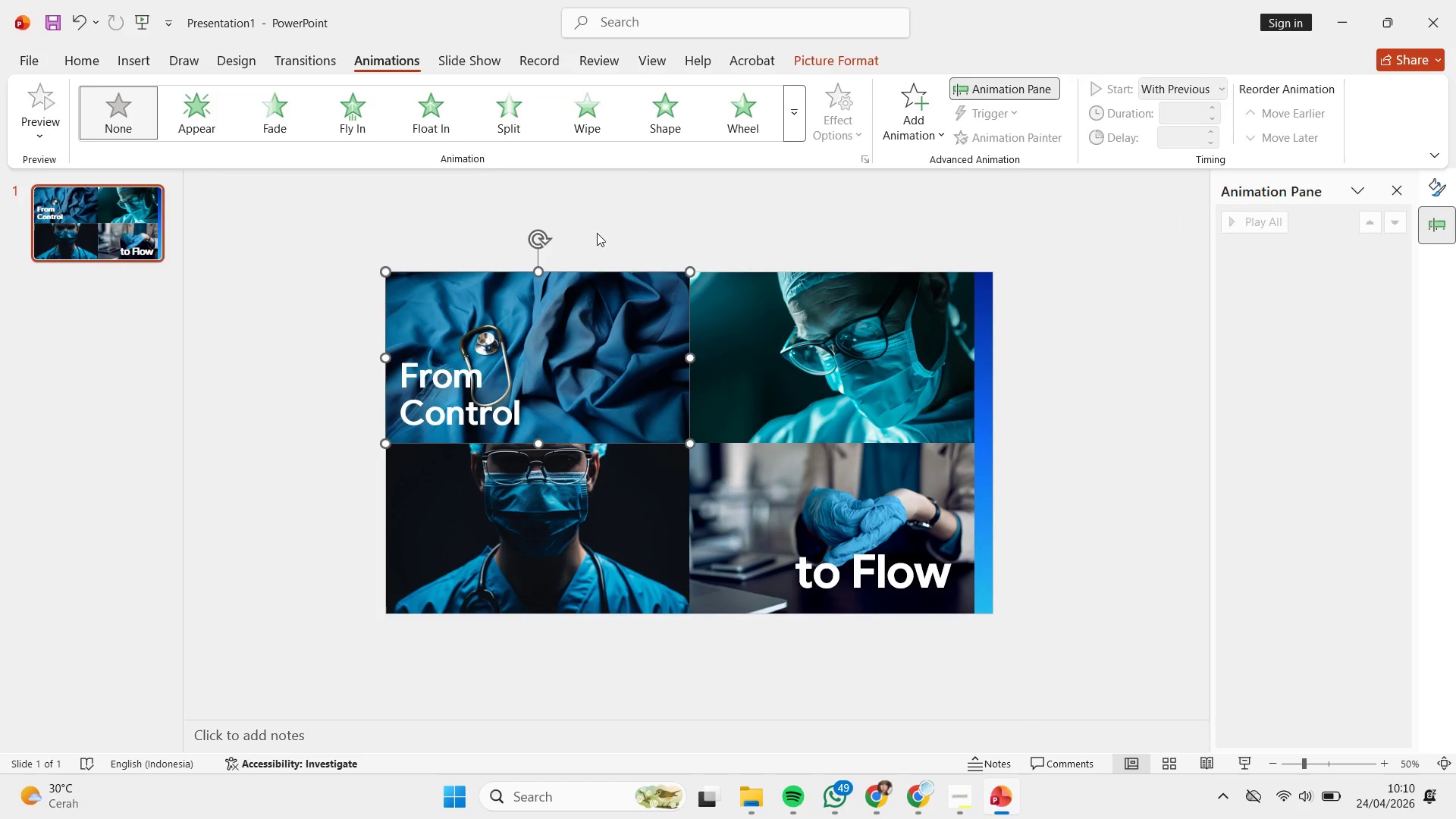 
hold_key(key=ShiftLeft, duration=1.38)
left_click([745, 325])
 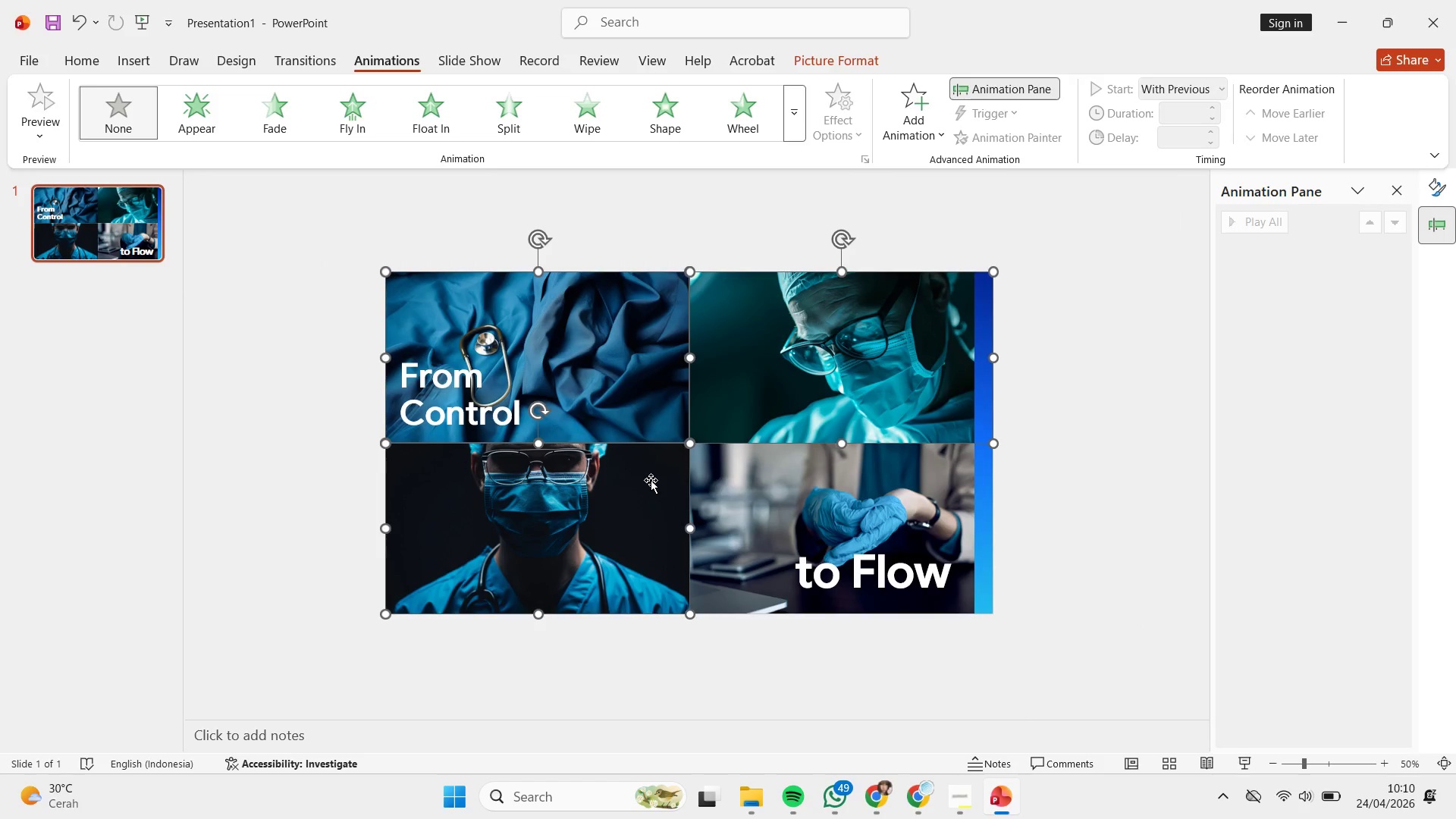 
double_click([745, 482])
 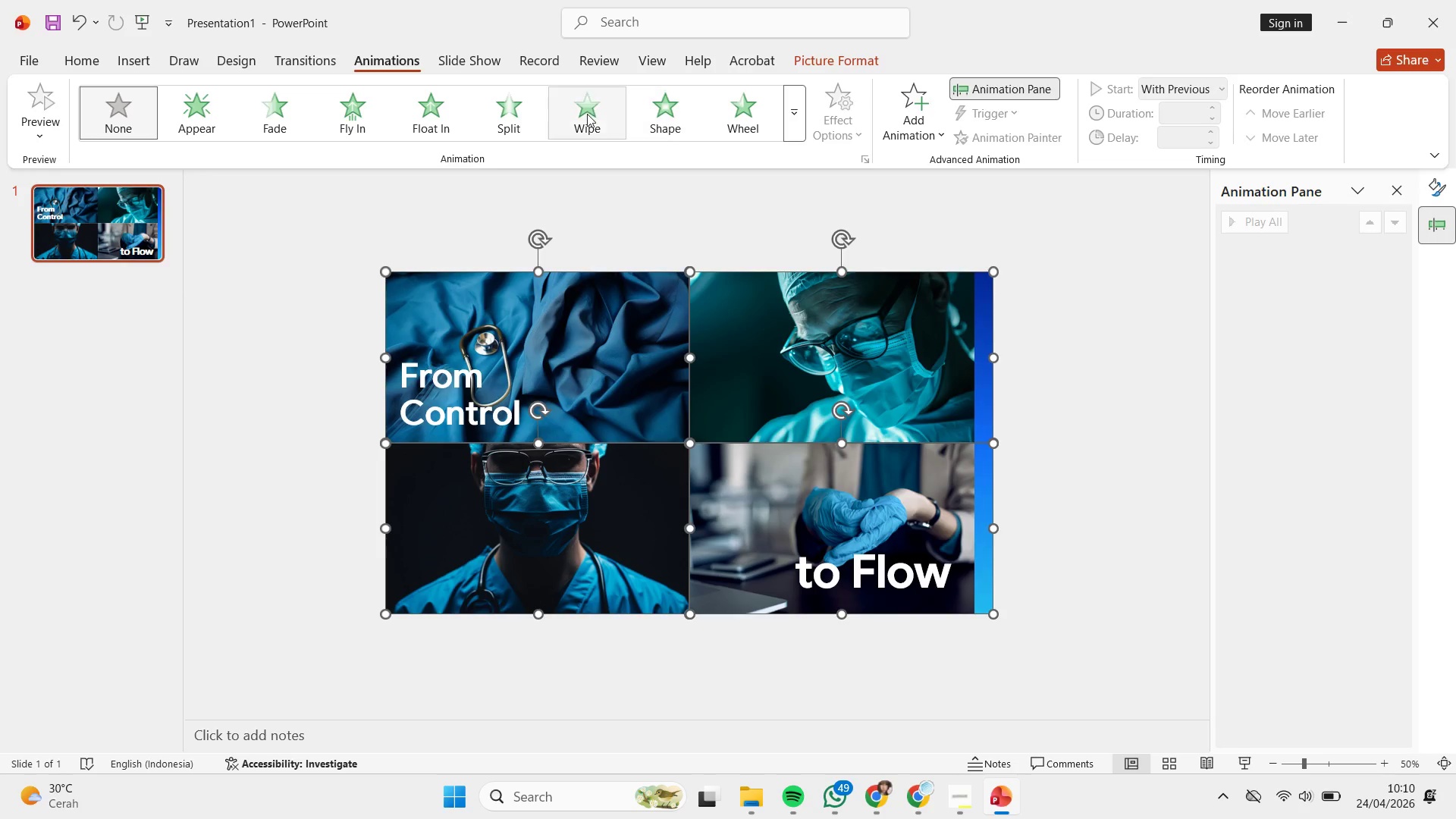 
left_click([802, 130])
 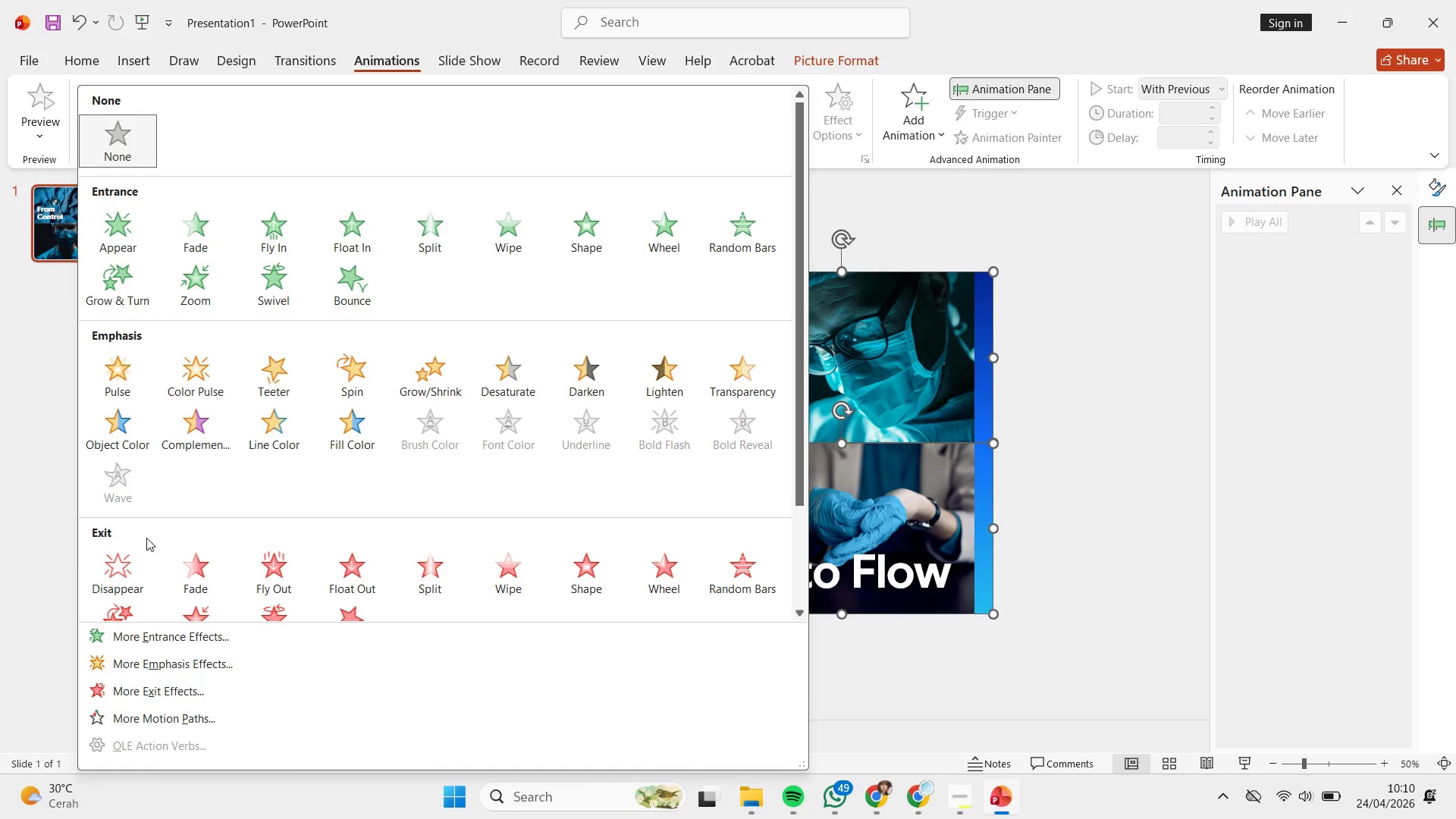 
left_click([130, 561])
 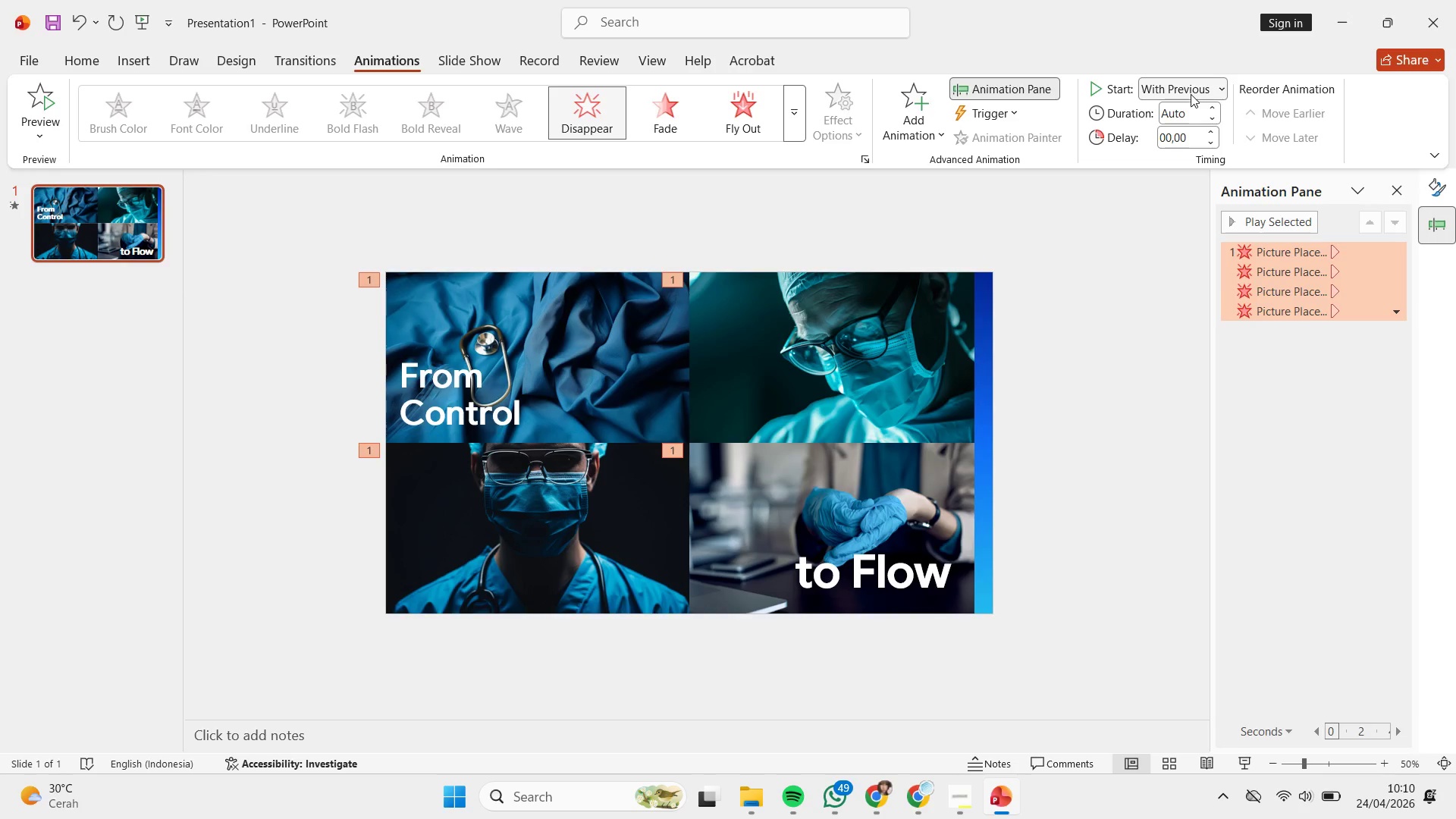 
wait(11.66)
 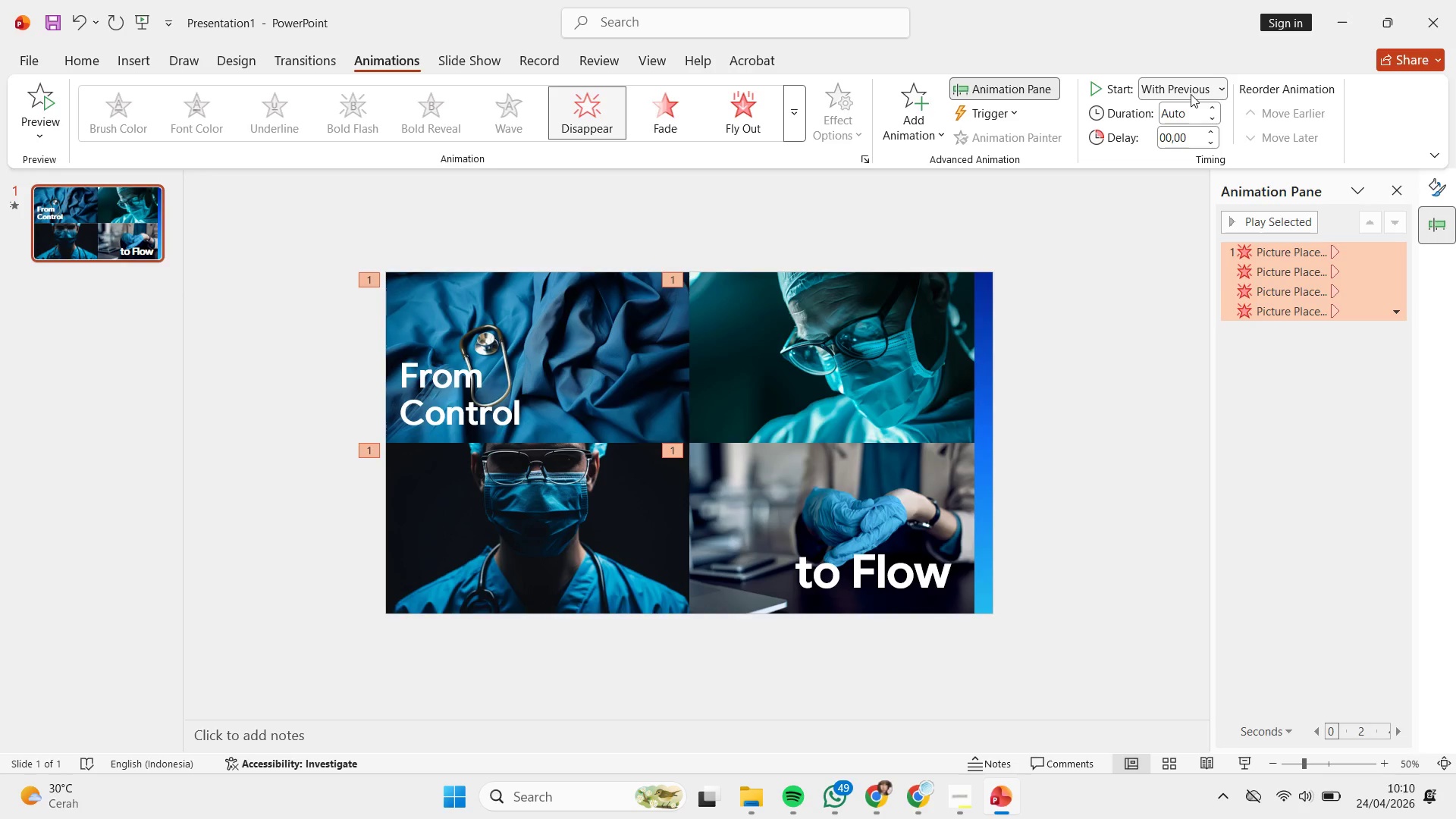 
key(Control+Z)
 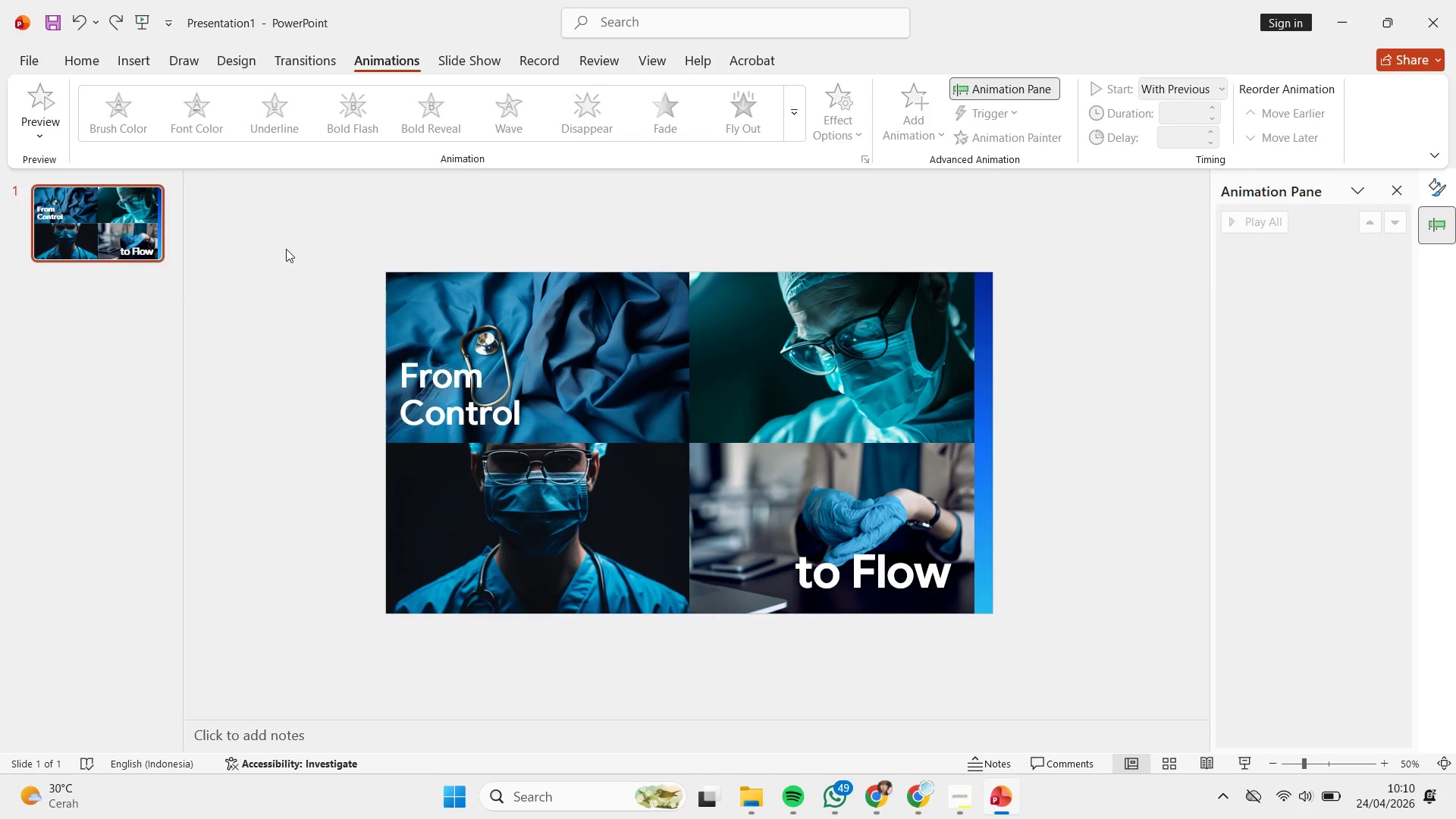 
left_click([286, 249])
 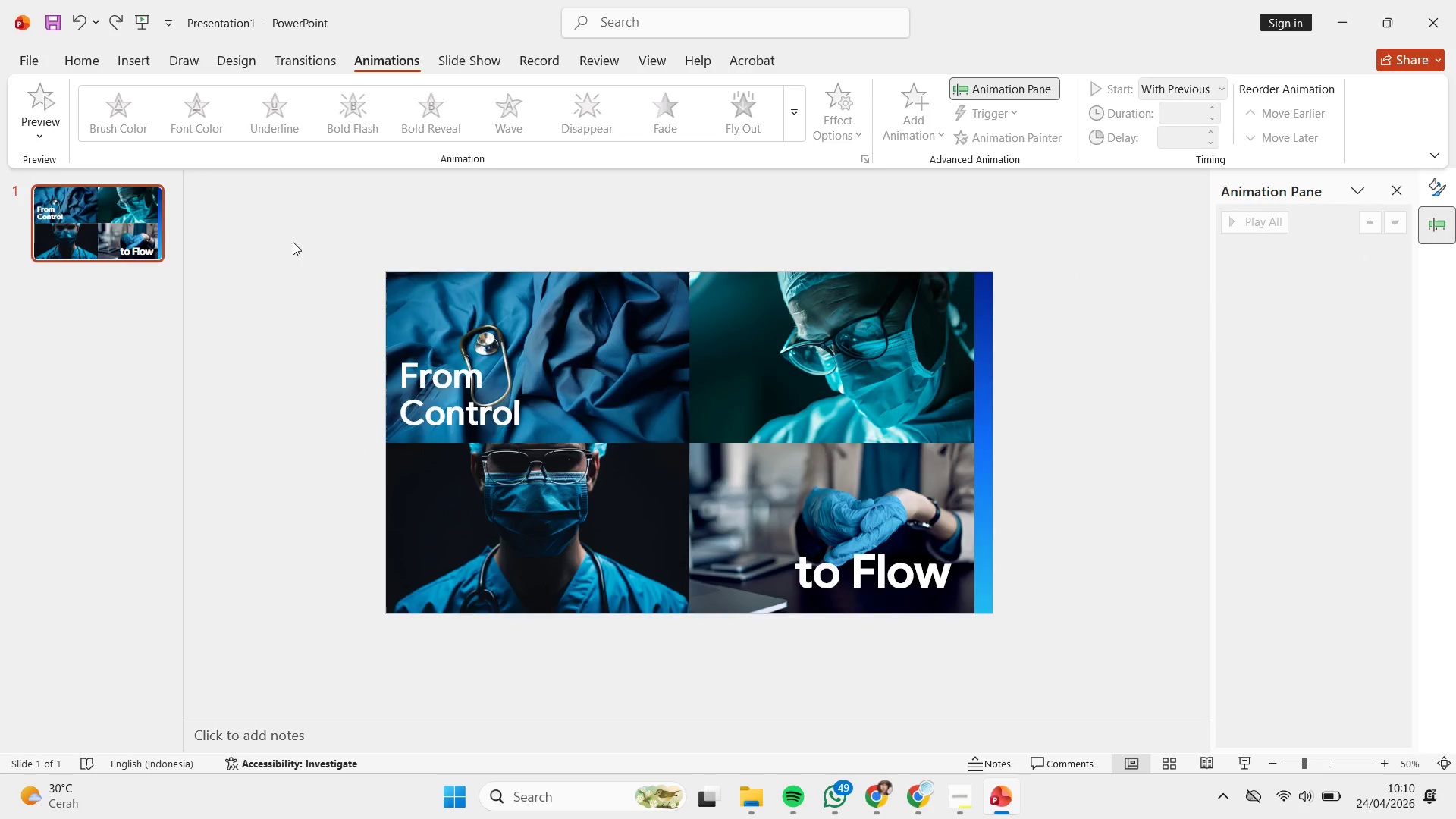 
left_click_drag(start_coordinate=[289, 240], to_coordinate=[1093, 698])
 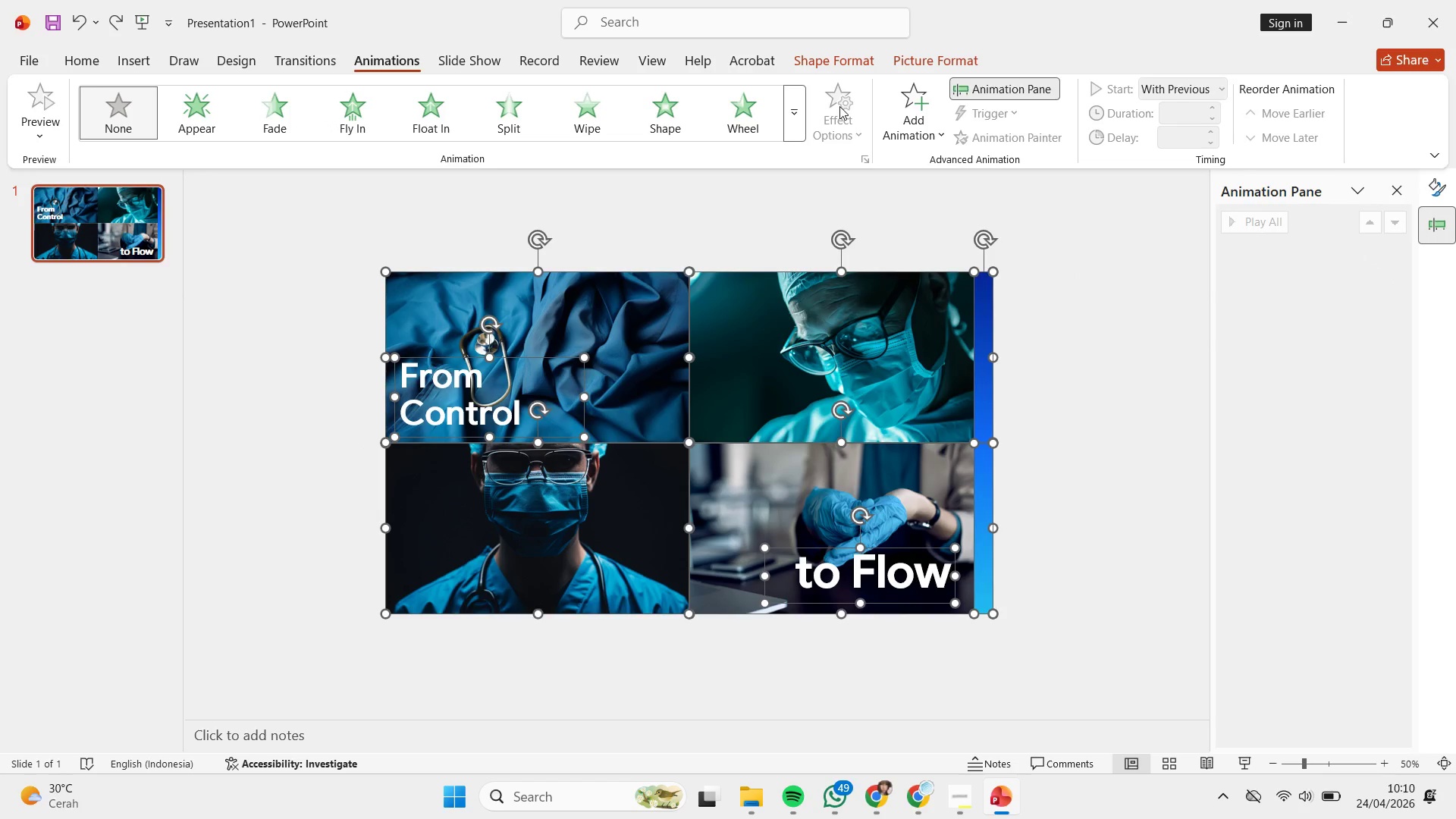 
left_click([798, 120])
 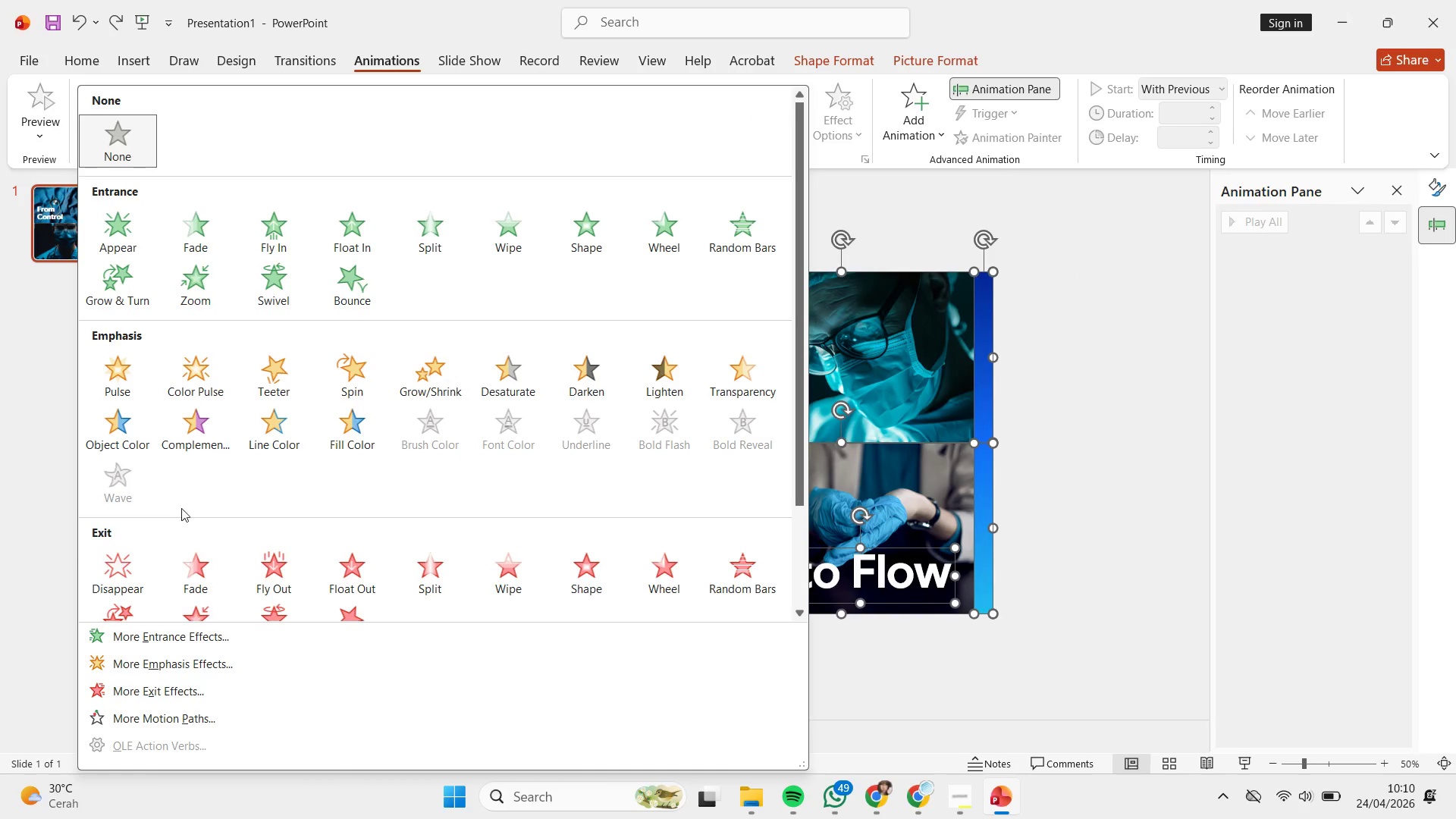 
left_click([86, 569])
 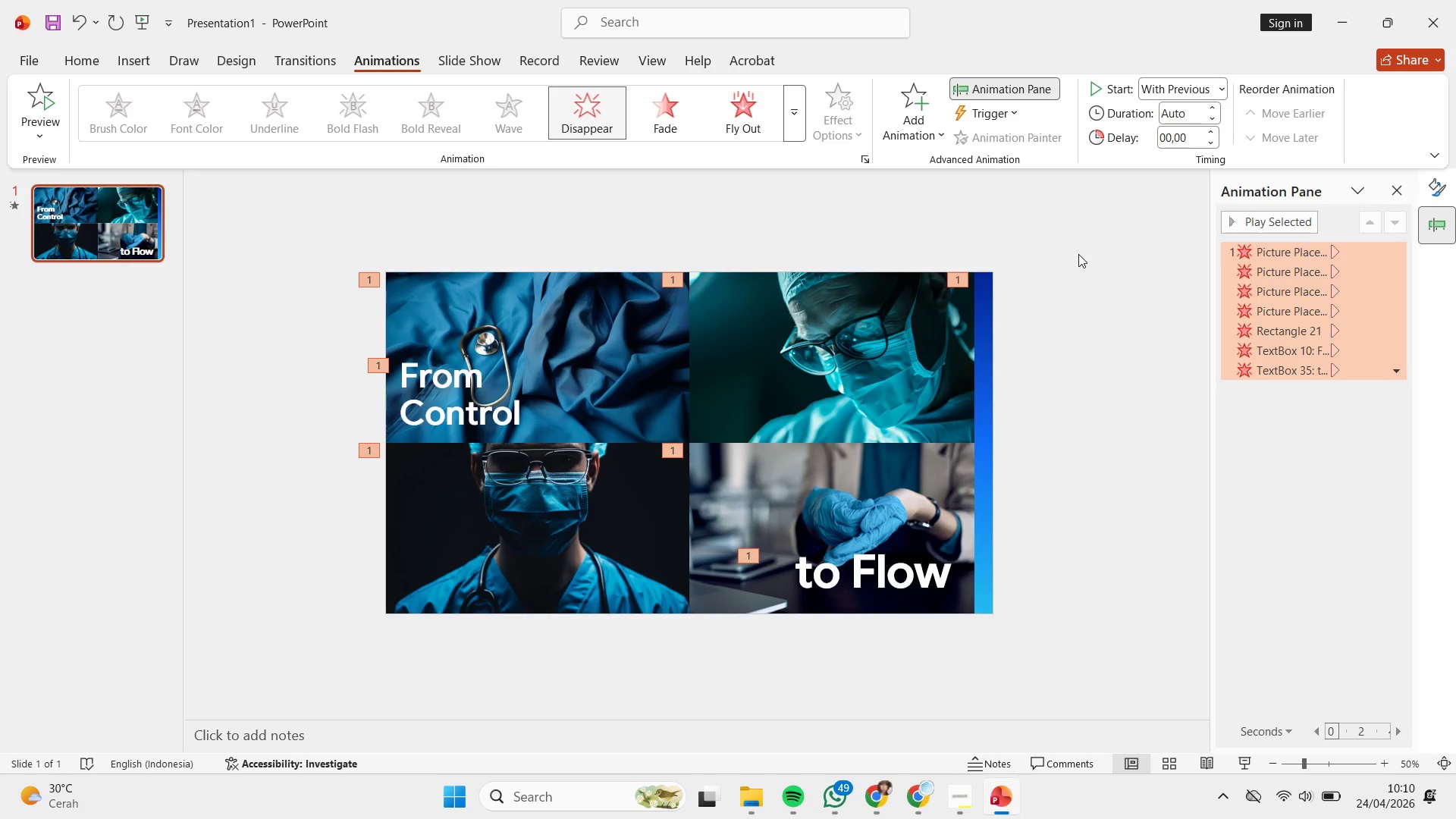 
left_click([1078, 256])
 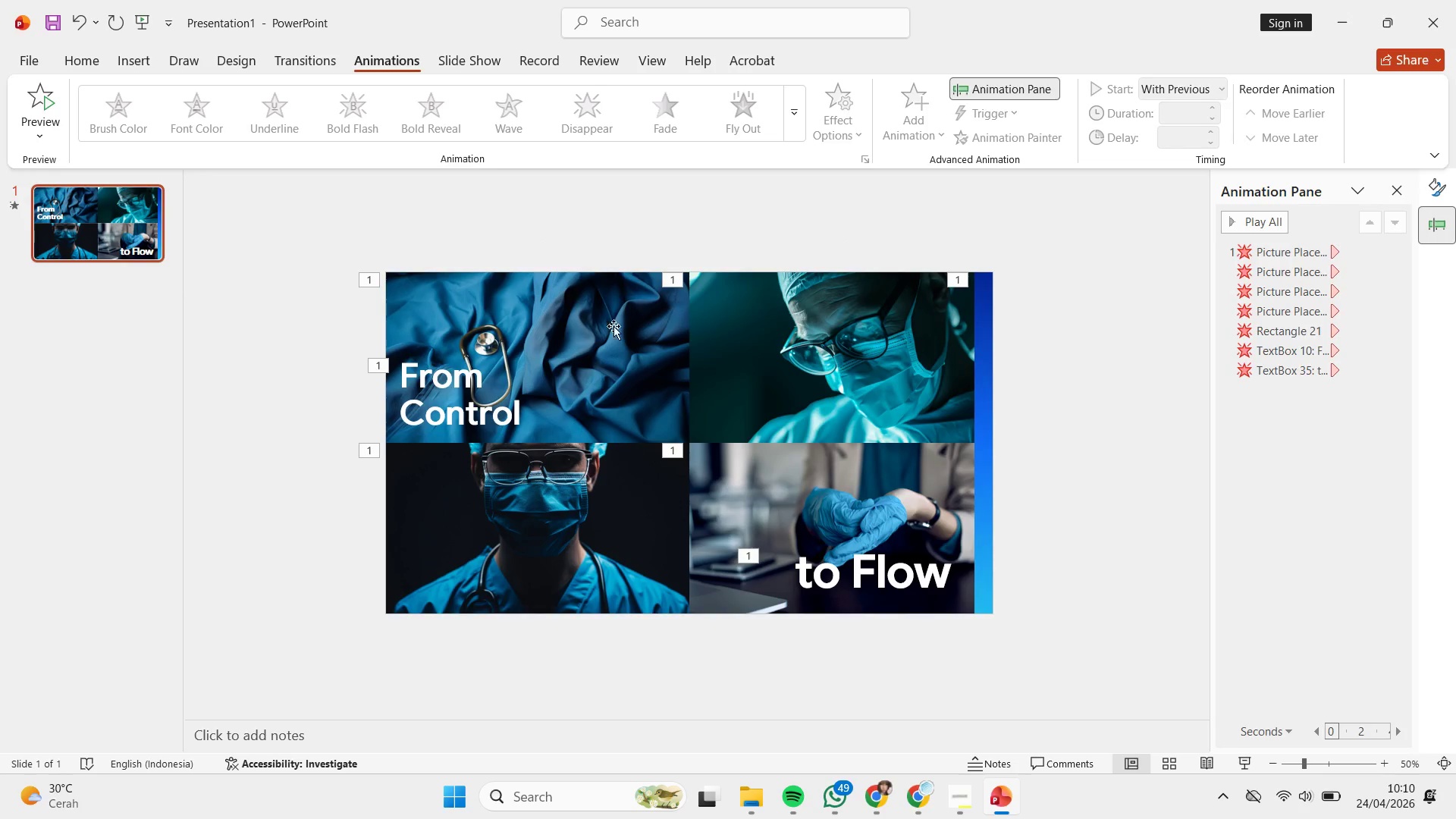 
left_click([604, 328])
 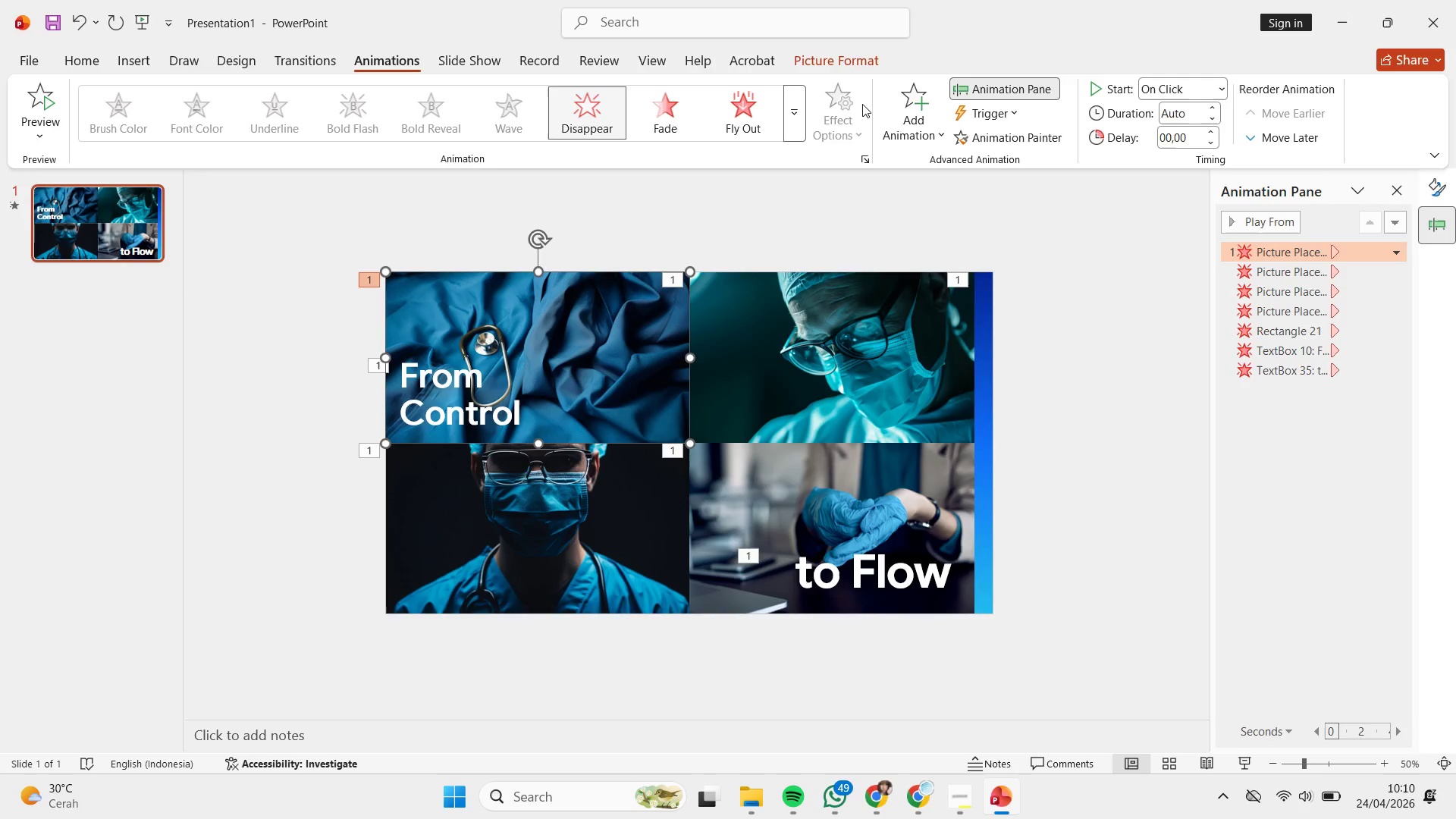 
left_click([915, 93])
 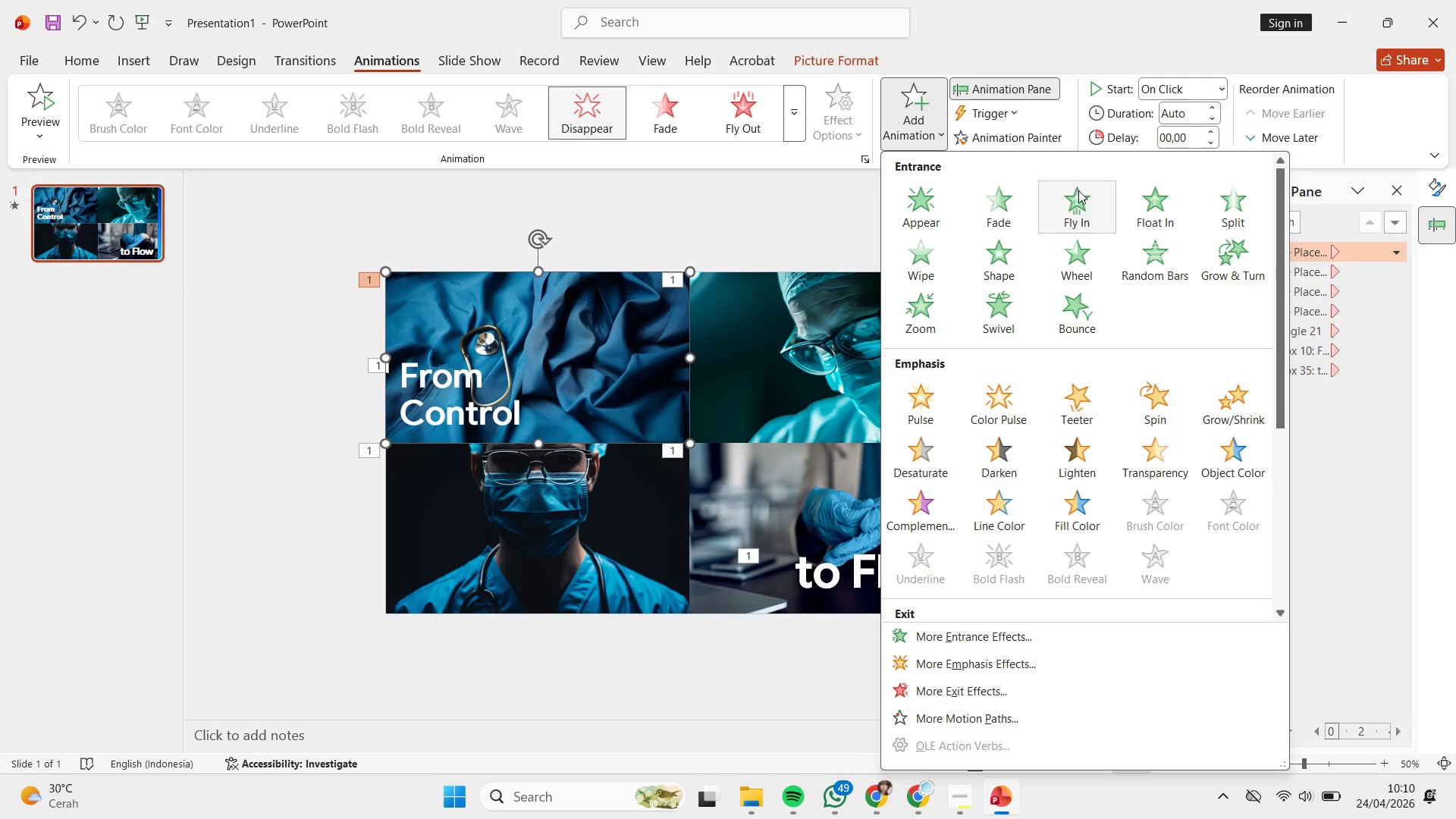 
left_click([1021, 207])
 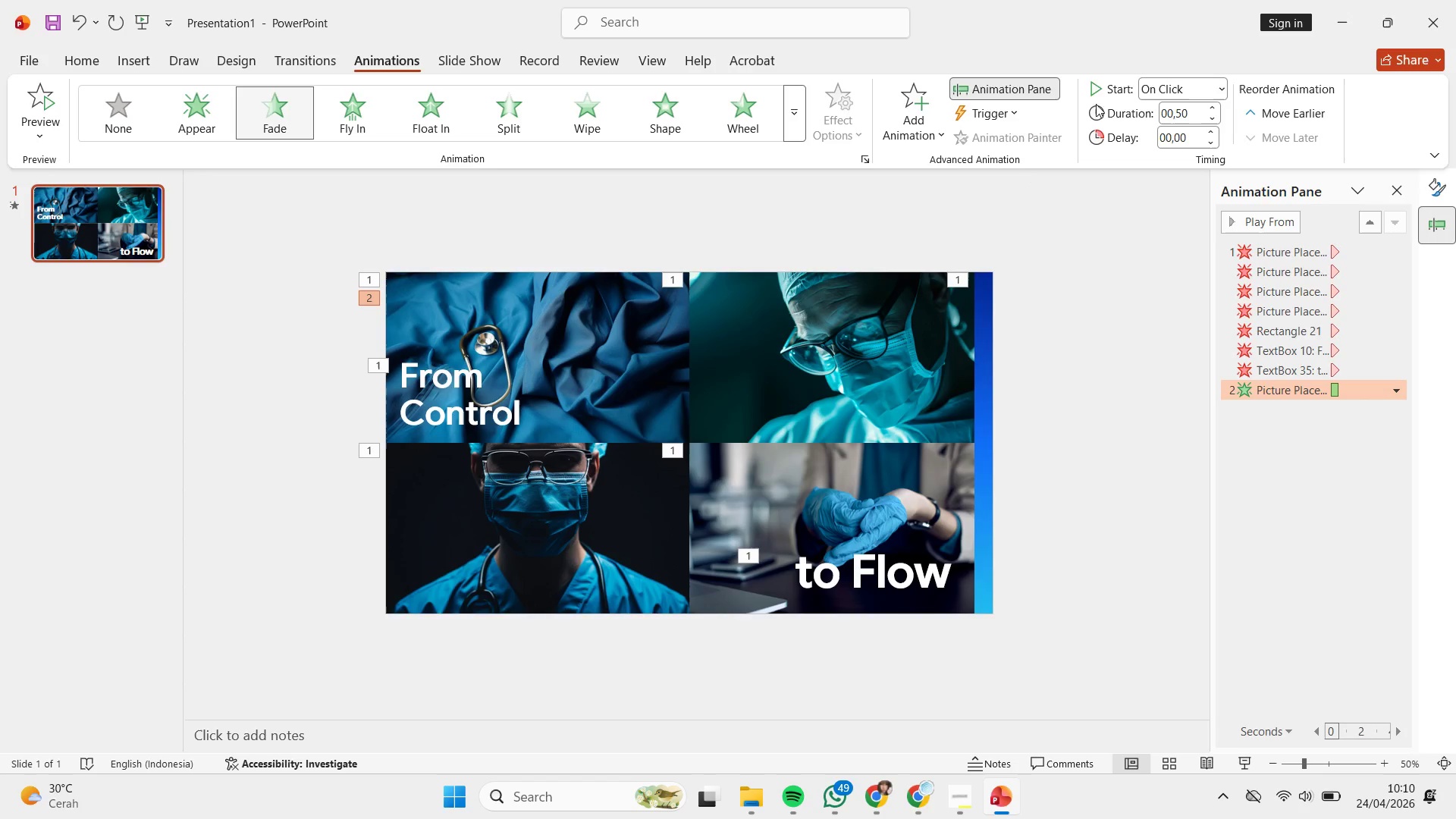 
left_click([1198, 83])
 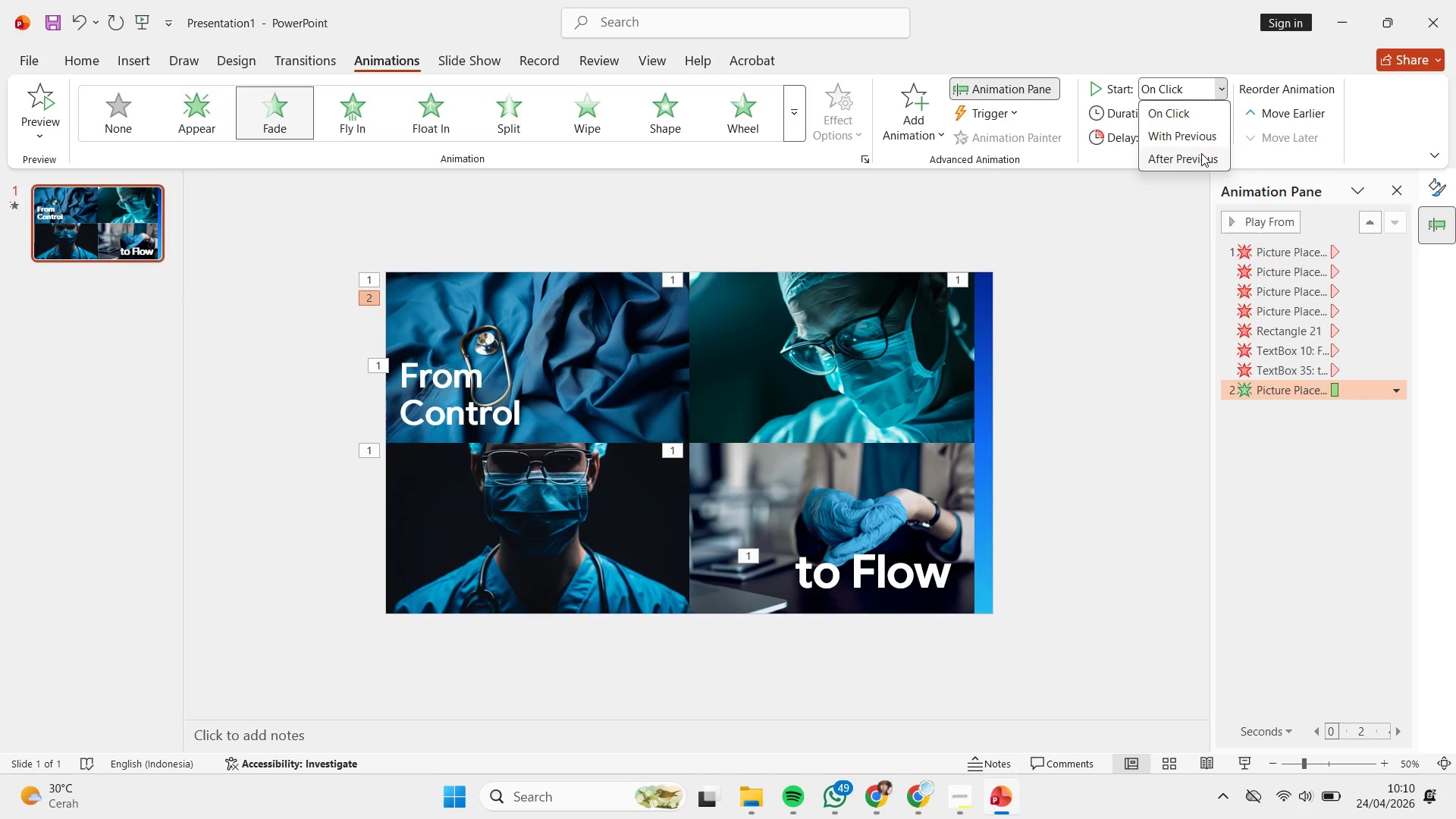 
left_click([1201, 153])
 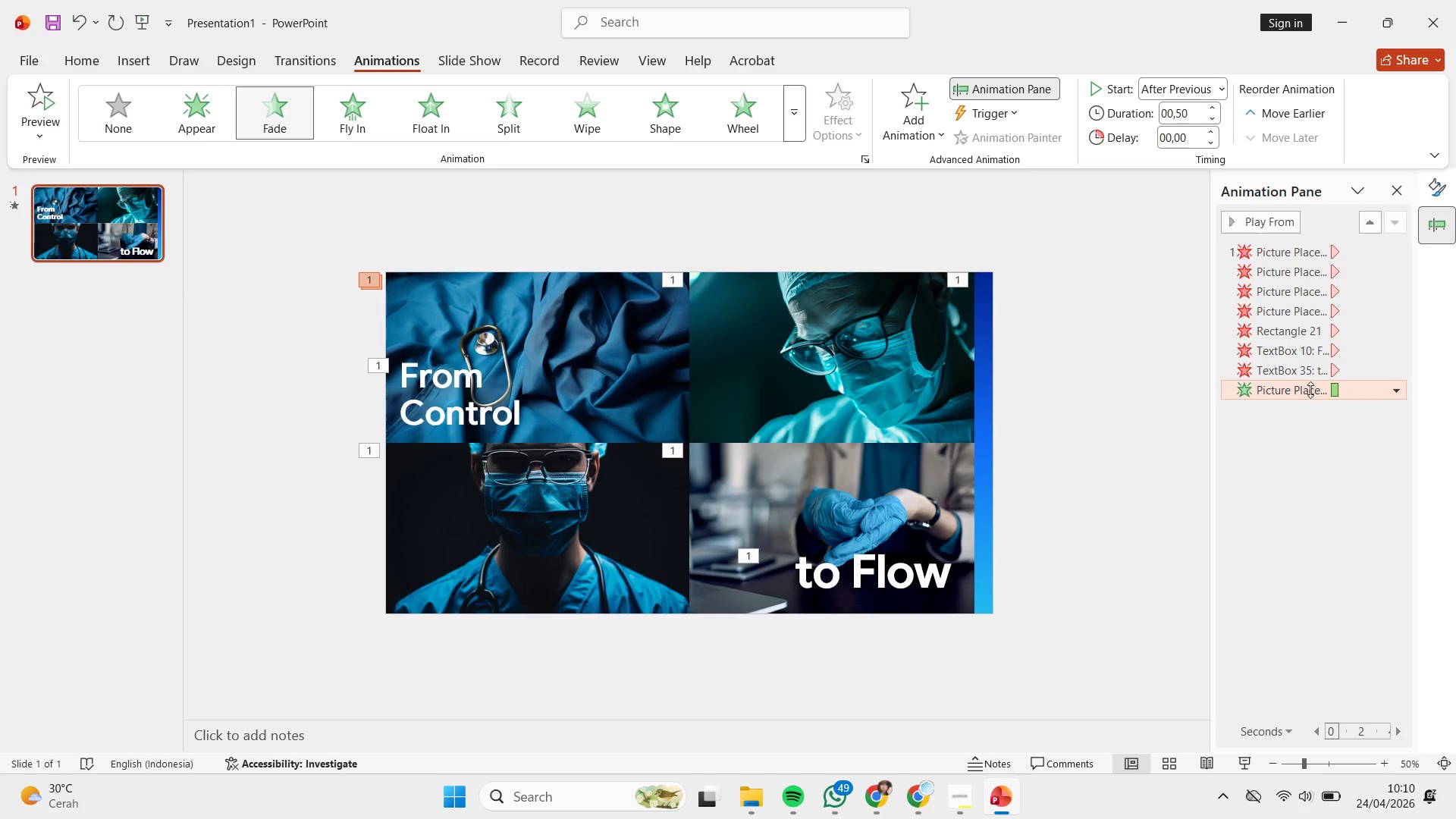 
left_click_drag(start_coordinate=[1307, 393], to_coordinate=[1294, 259])
 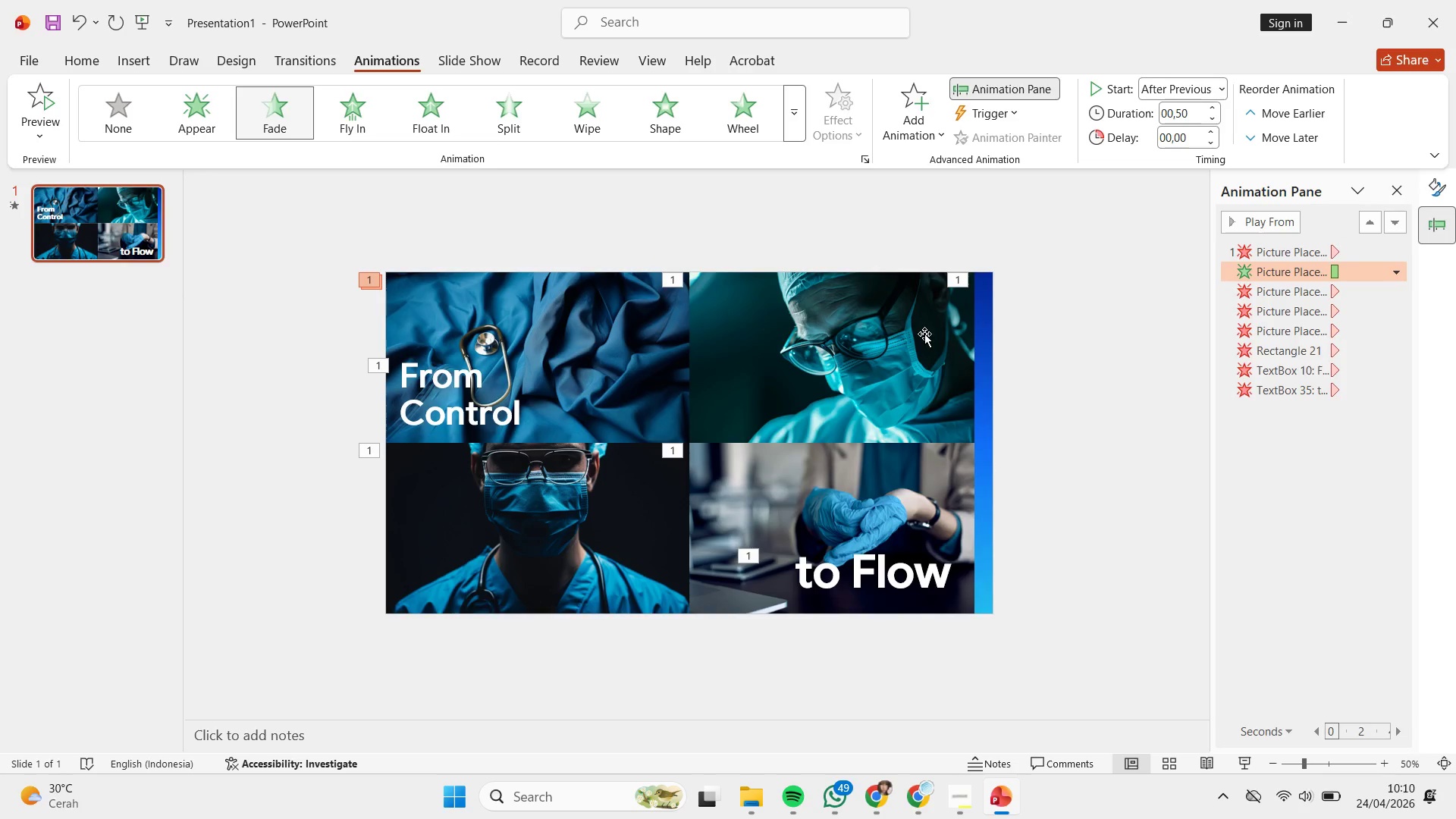 
left_click([924, 334])
 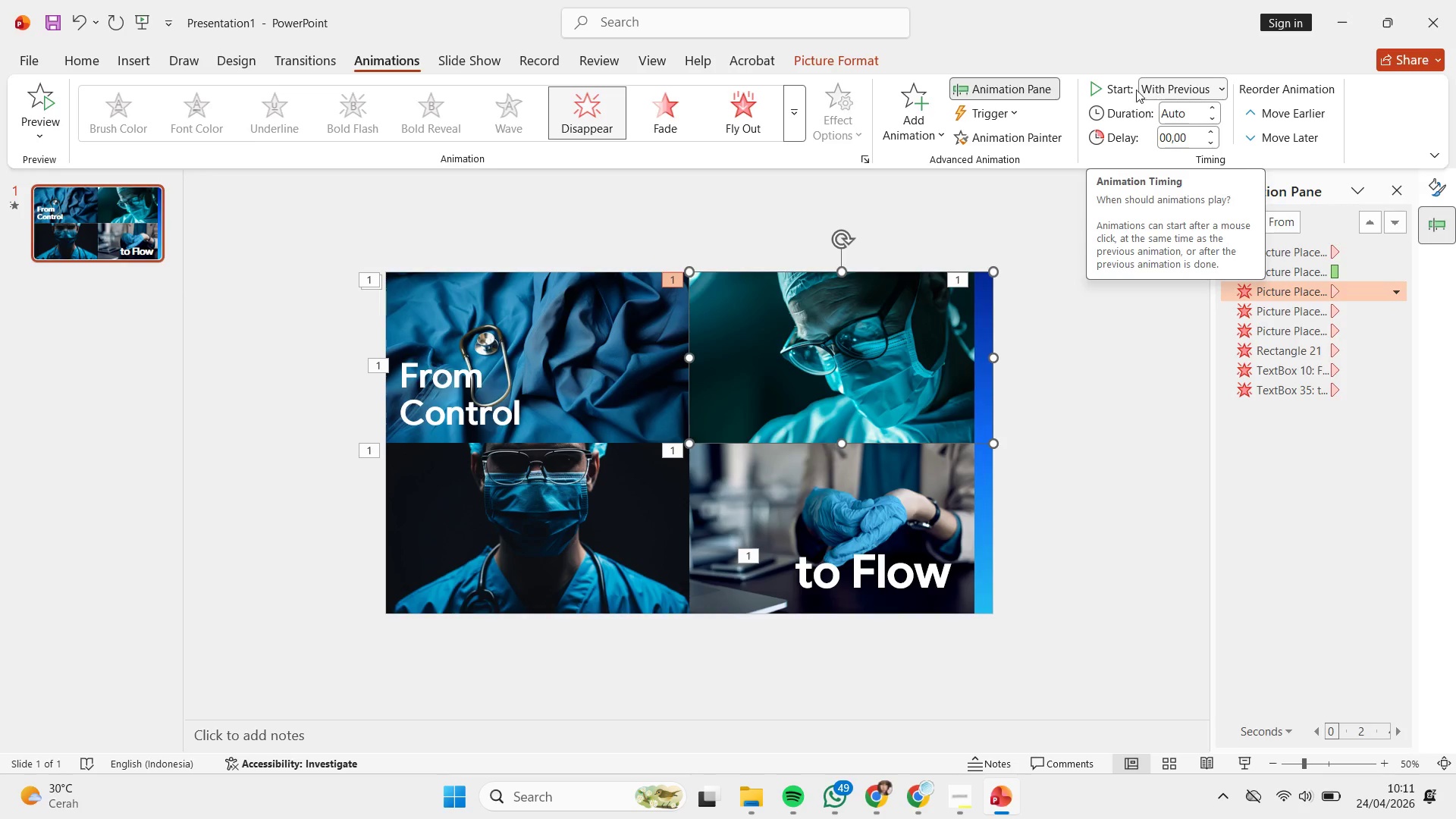 
double_click([940, 98])
 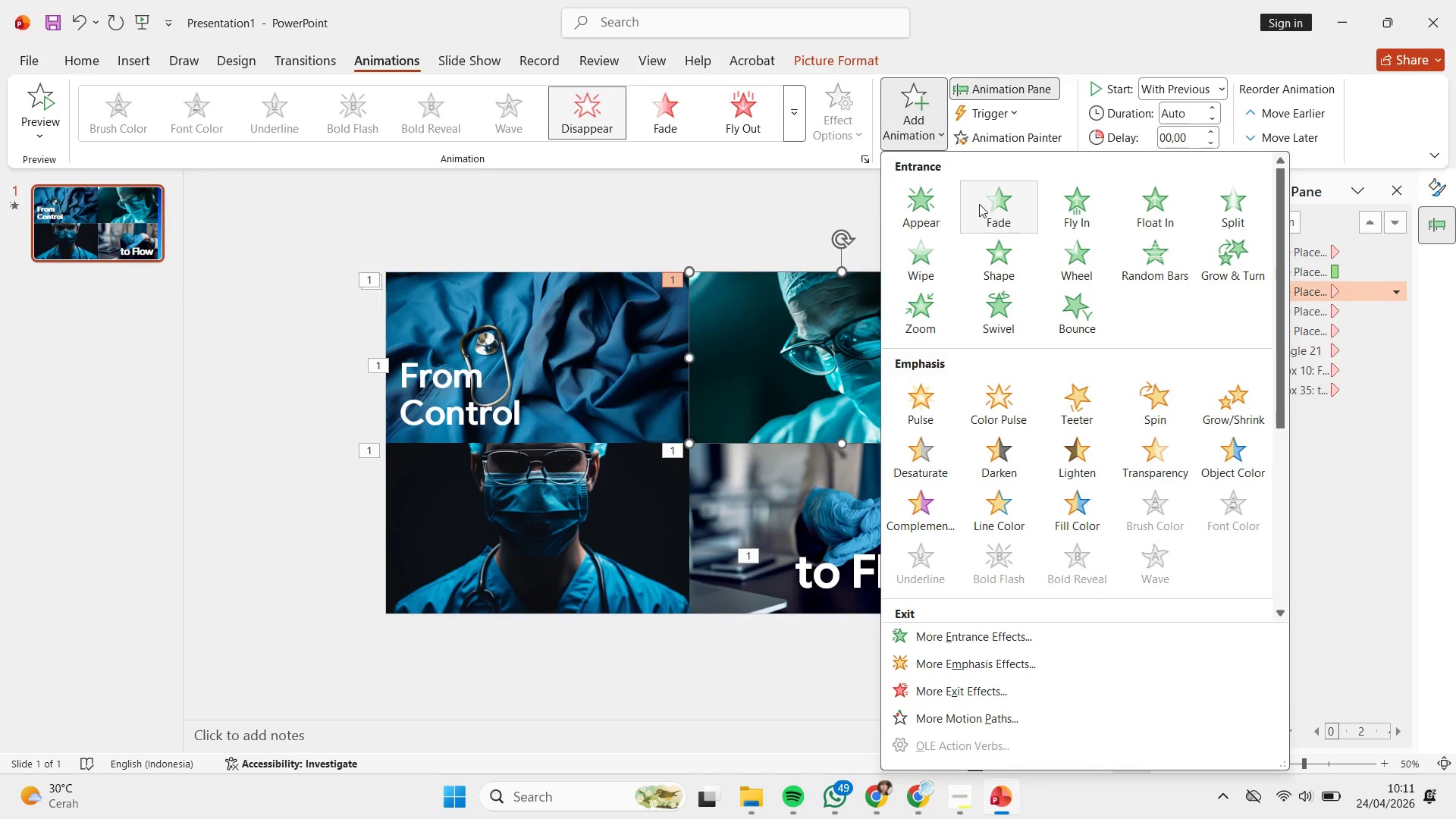 
left_click([980, 204])
 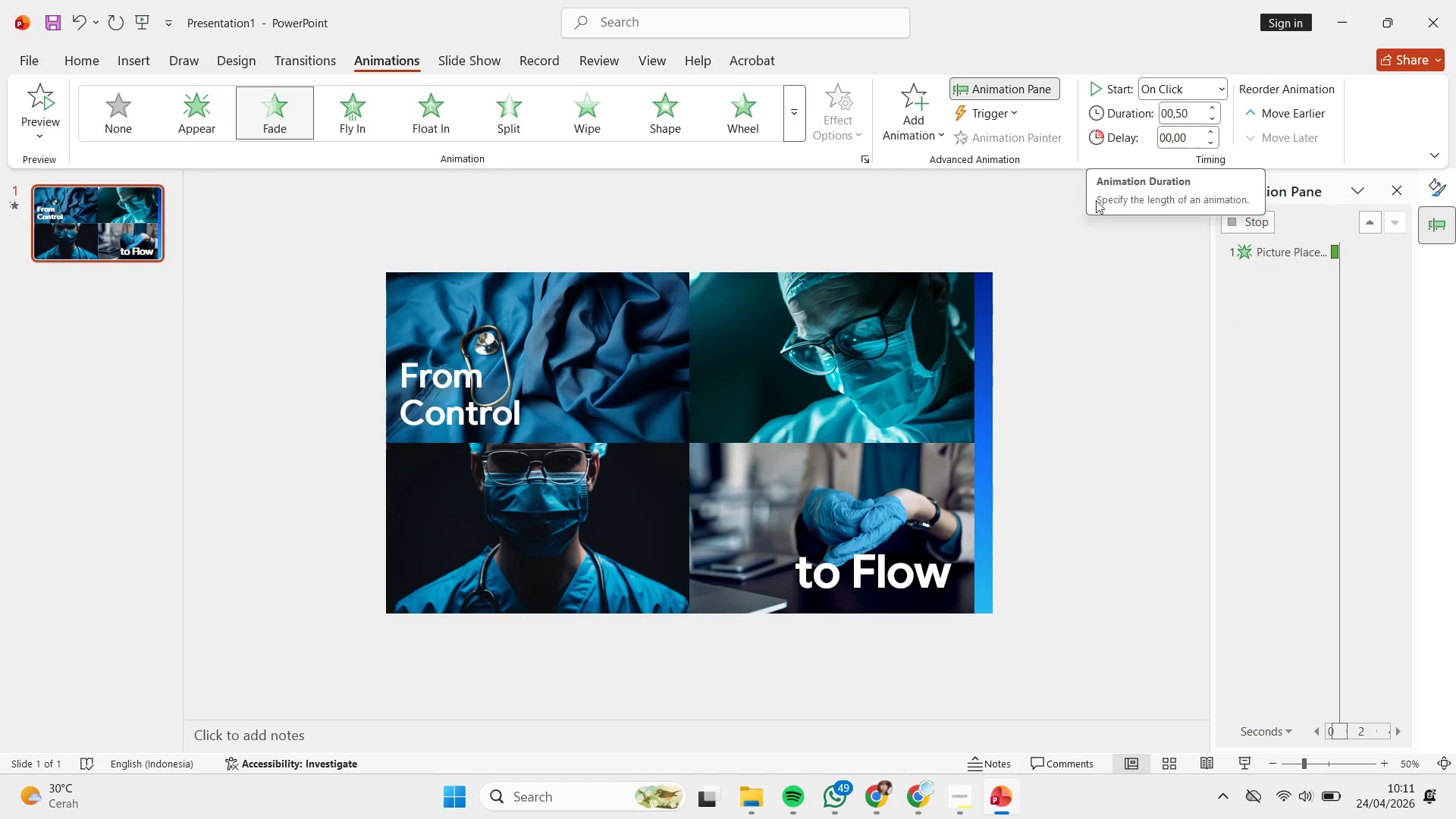 
left_click([666, 315])
 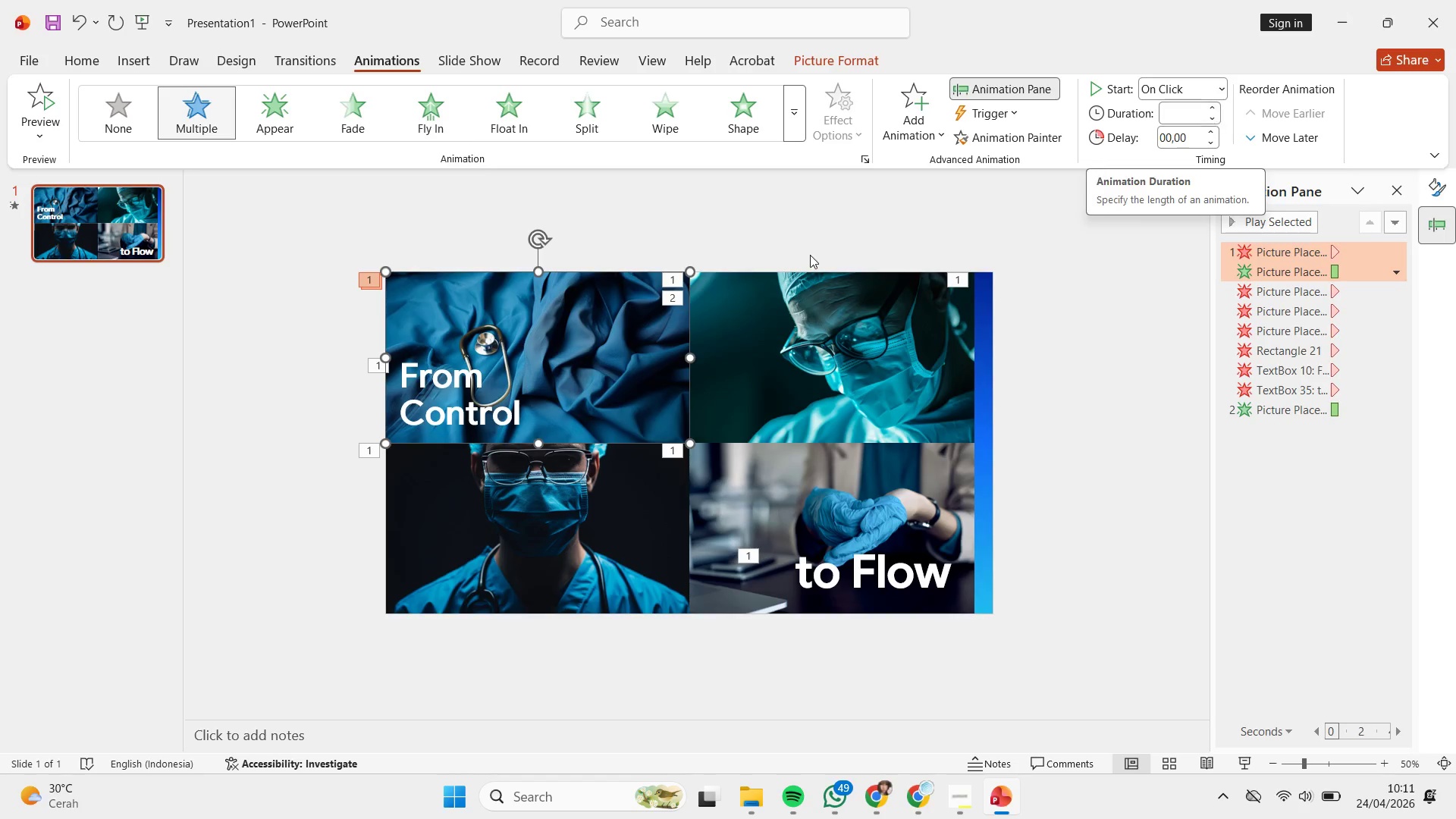 
left_click([639, 313])
 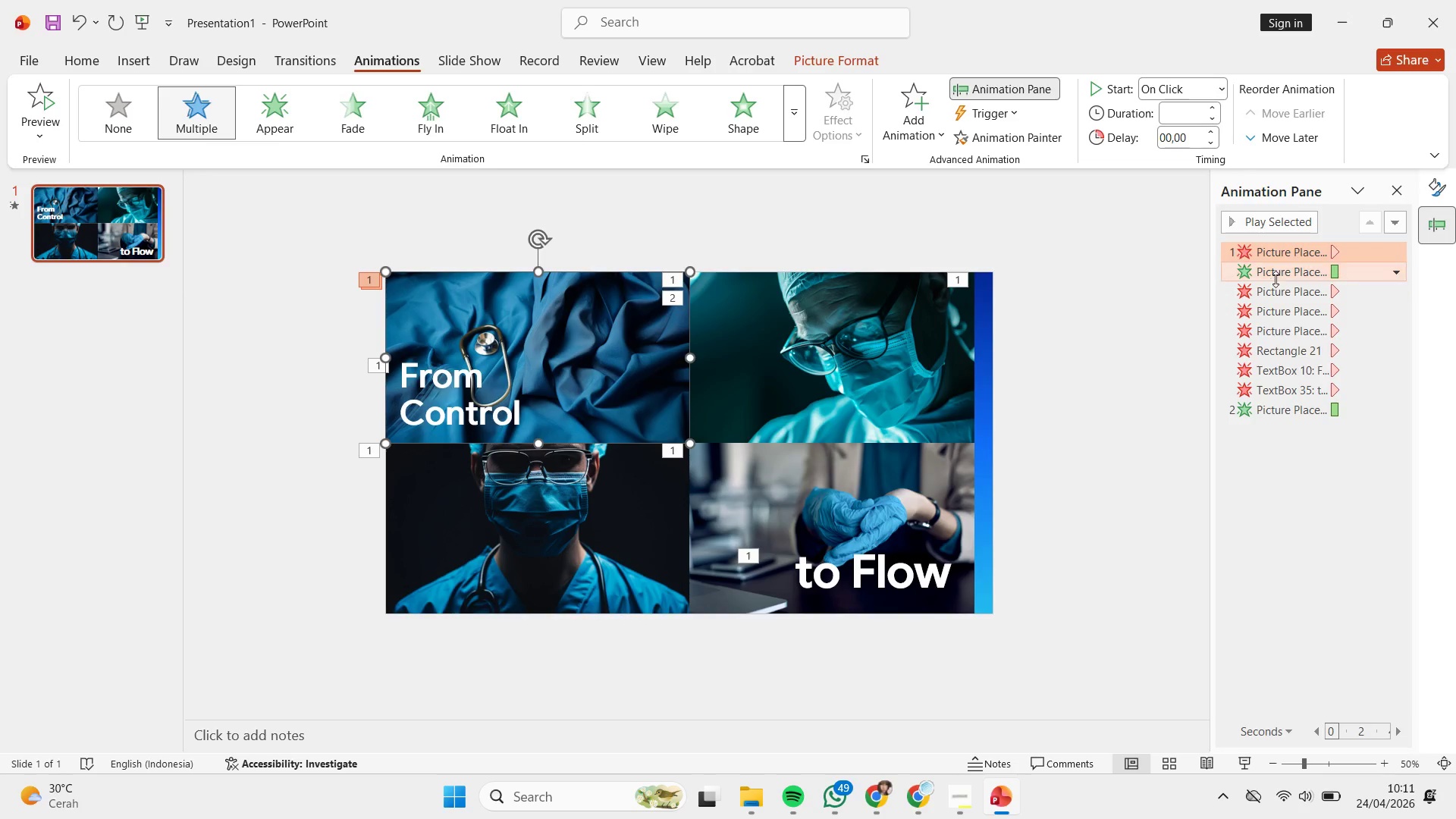 
left_click([1276, 274])
 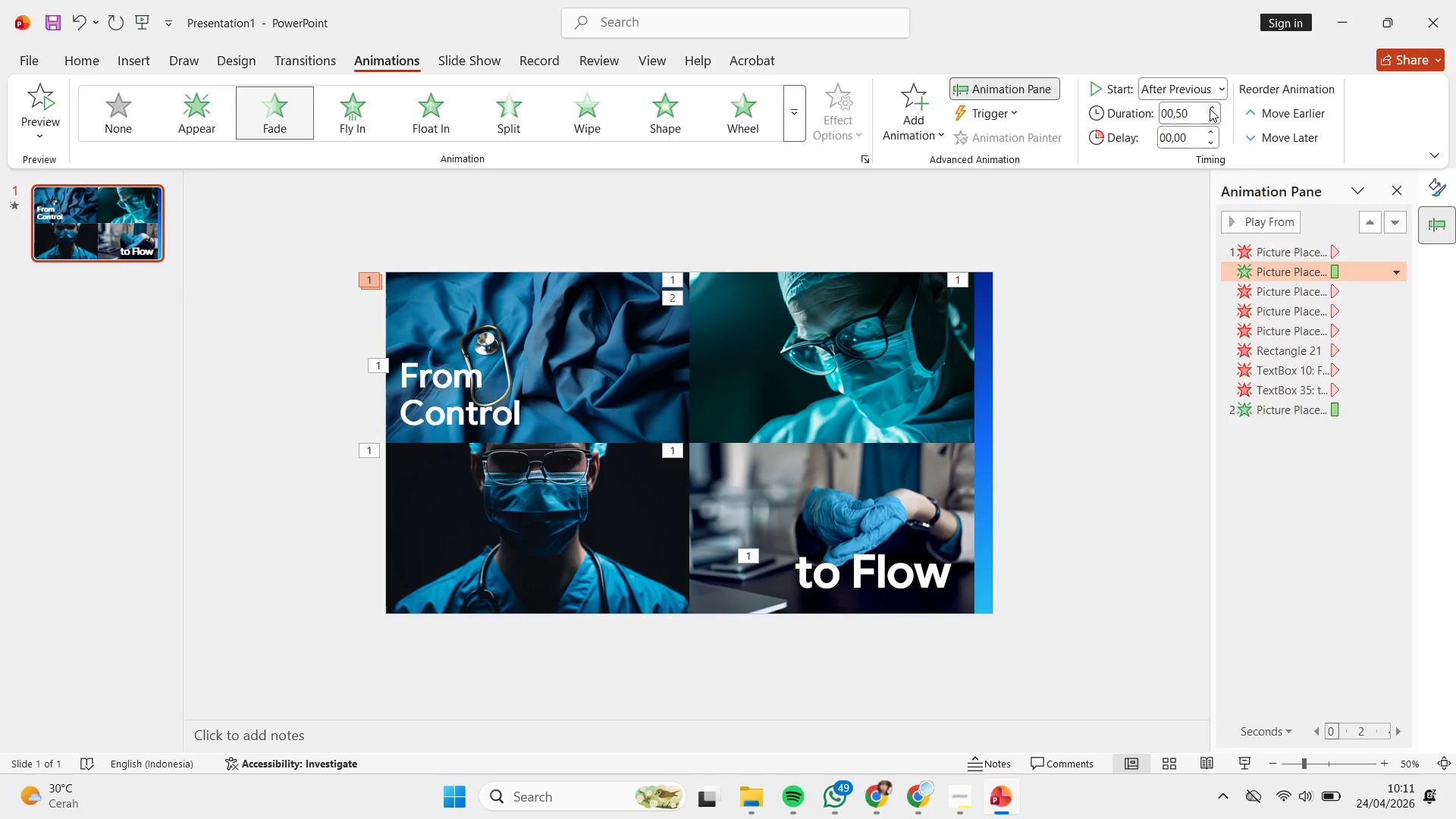 
double_click([1210, 108])
 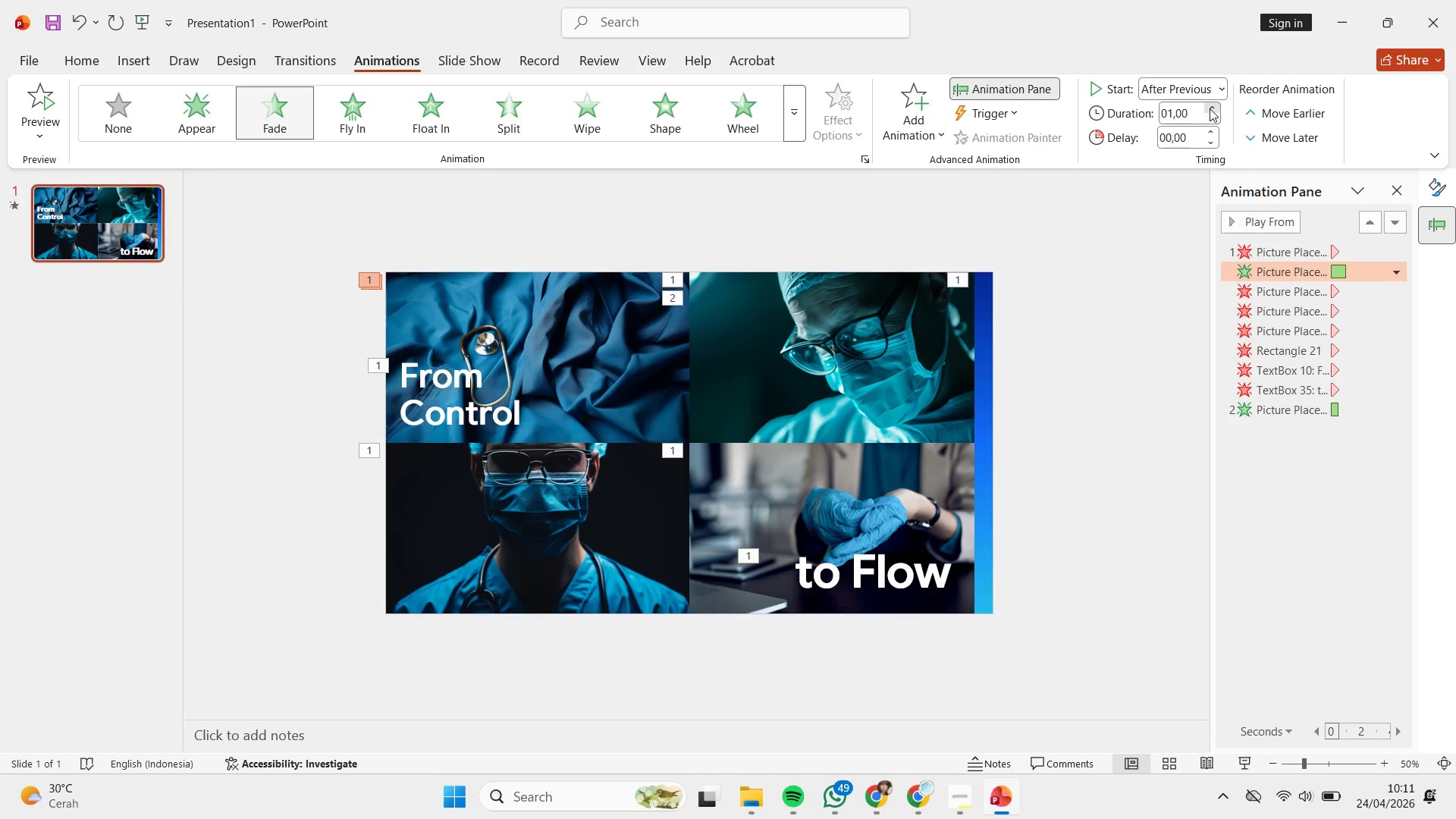 
triple_click([1210, 108])
 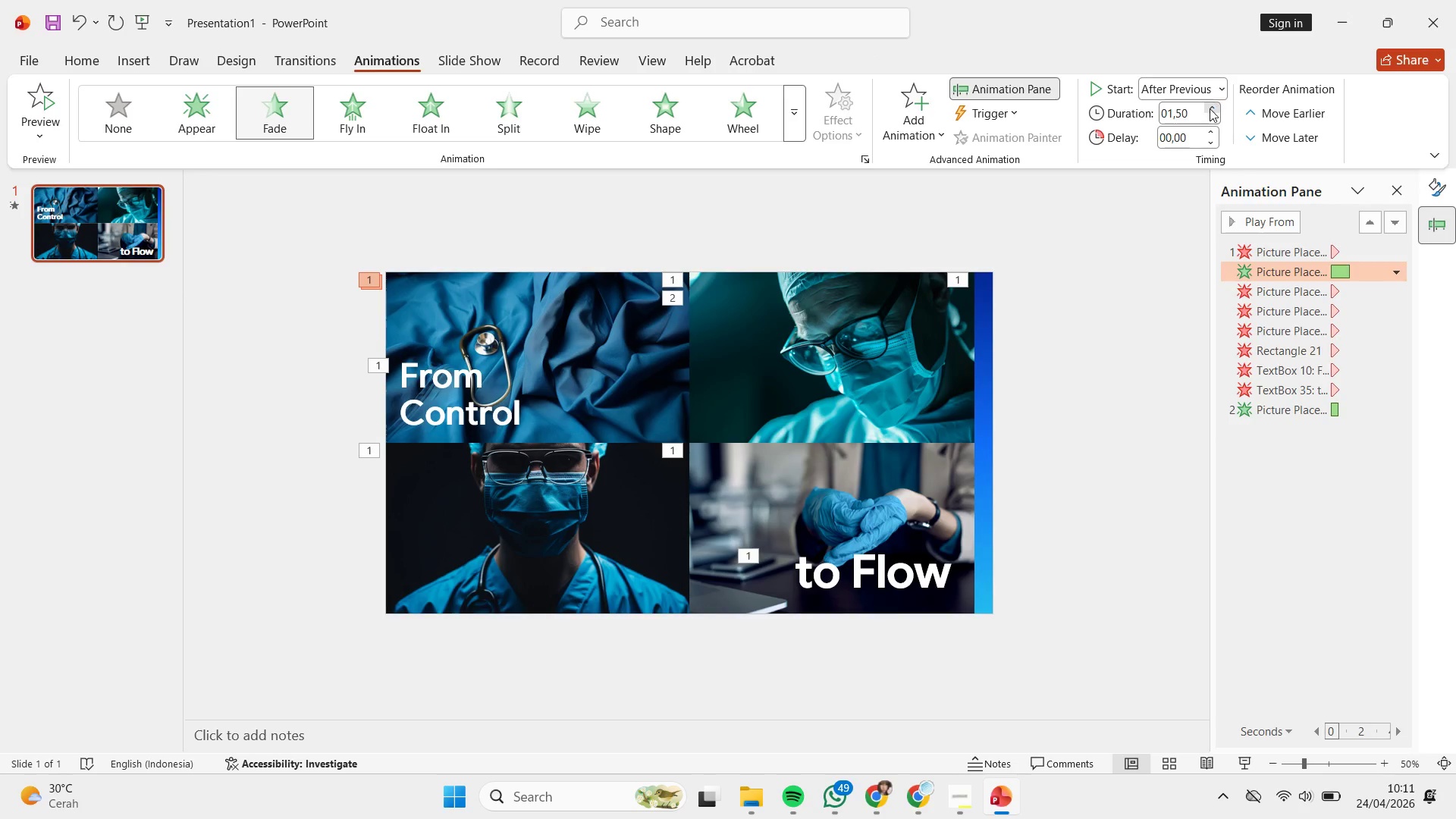 
triple_click([1210, 108])
 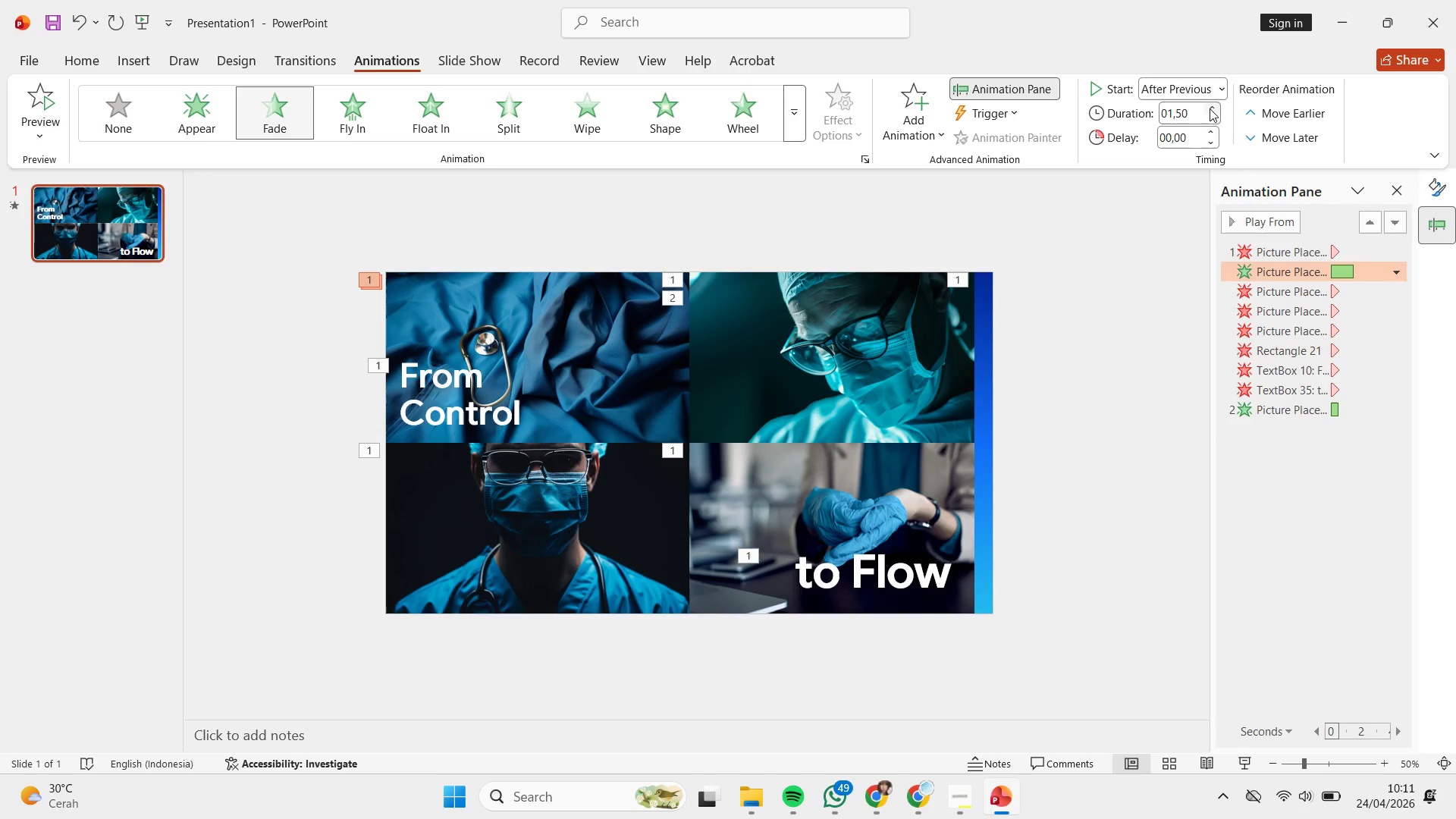 
triple_click([1210, 108])
 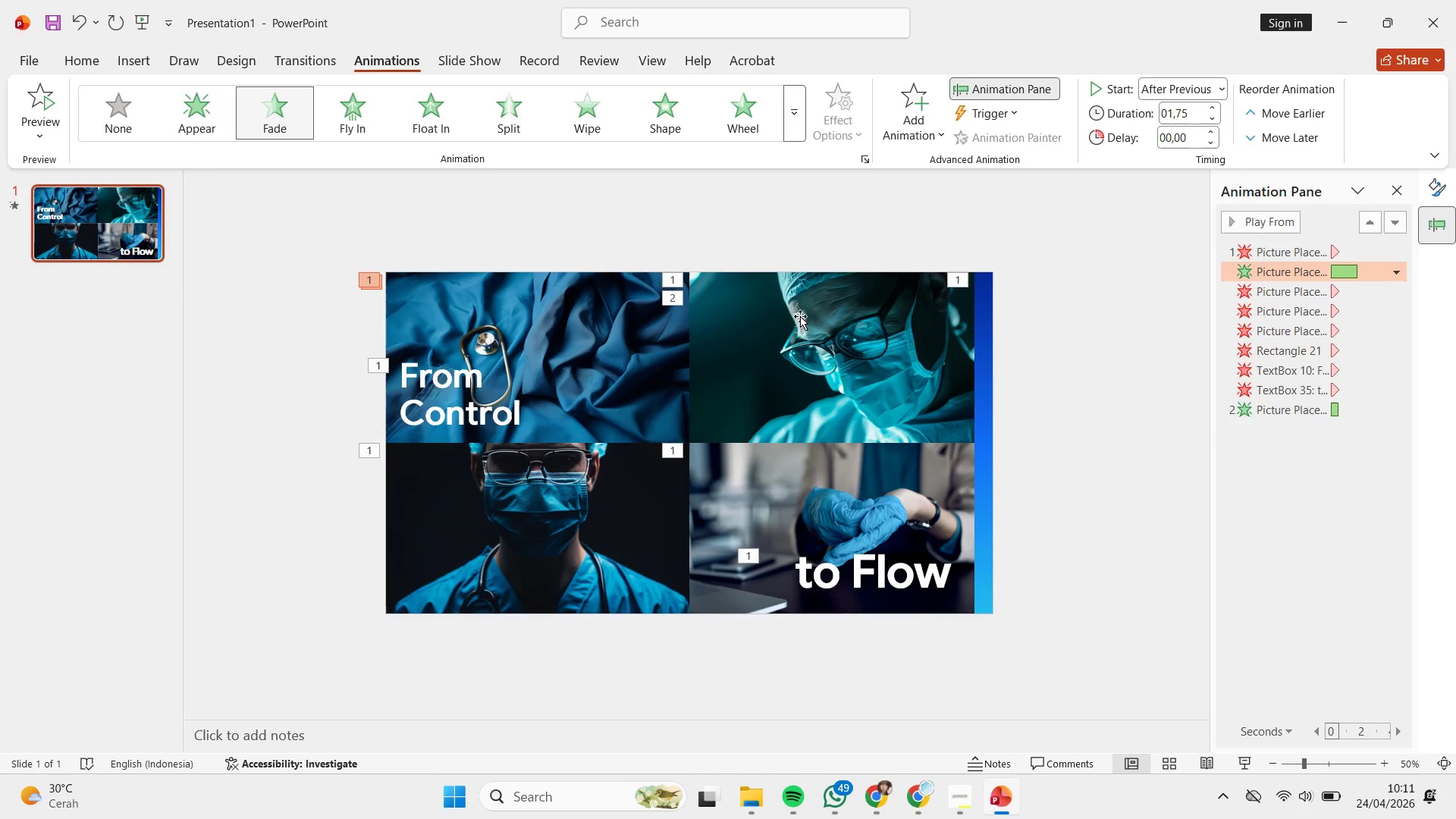 
left_click([797, 337])
 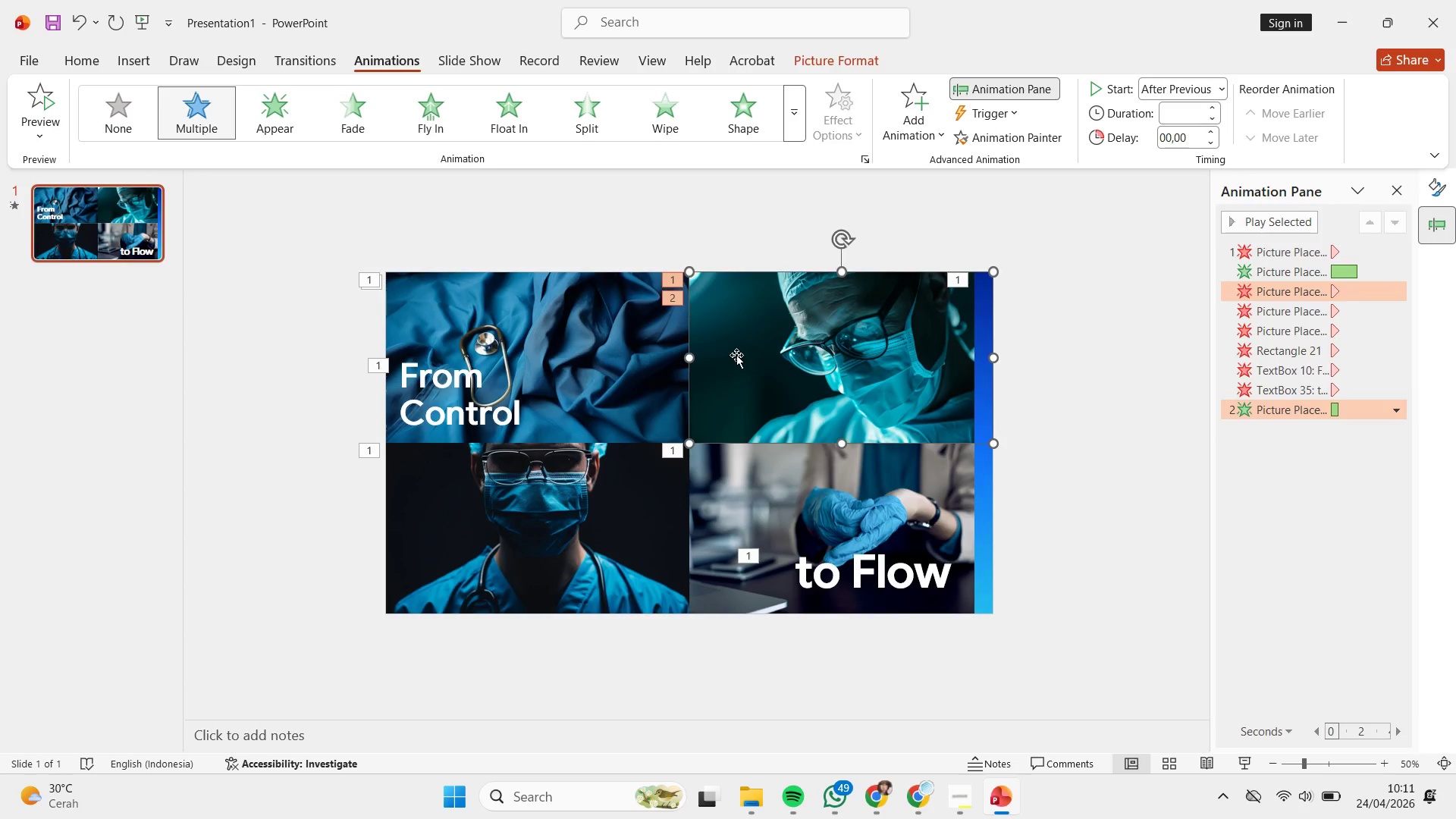 
left_click([604, 362])
 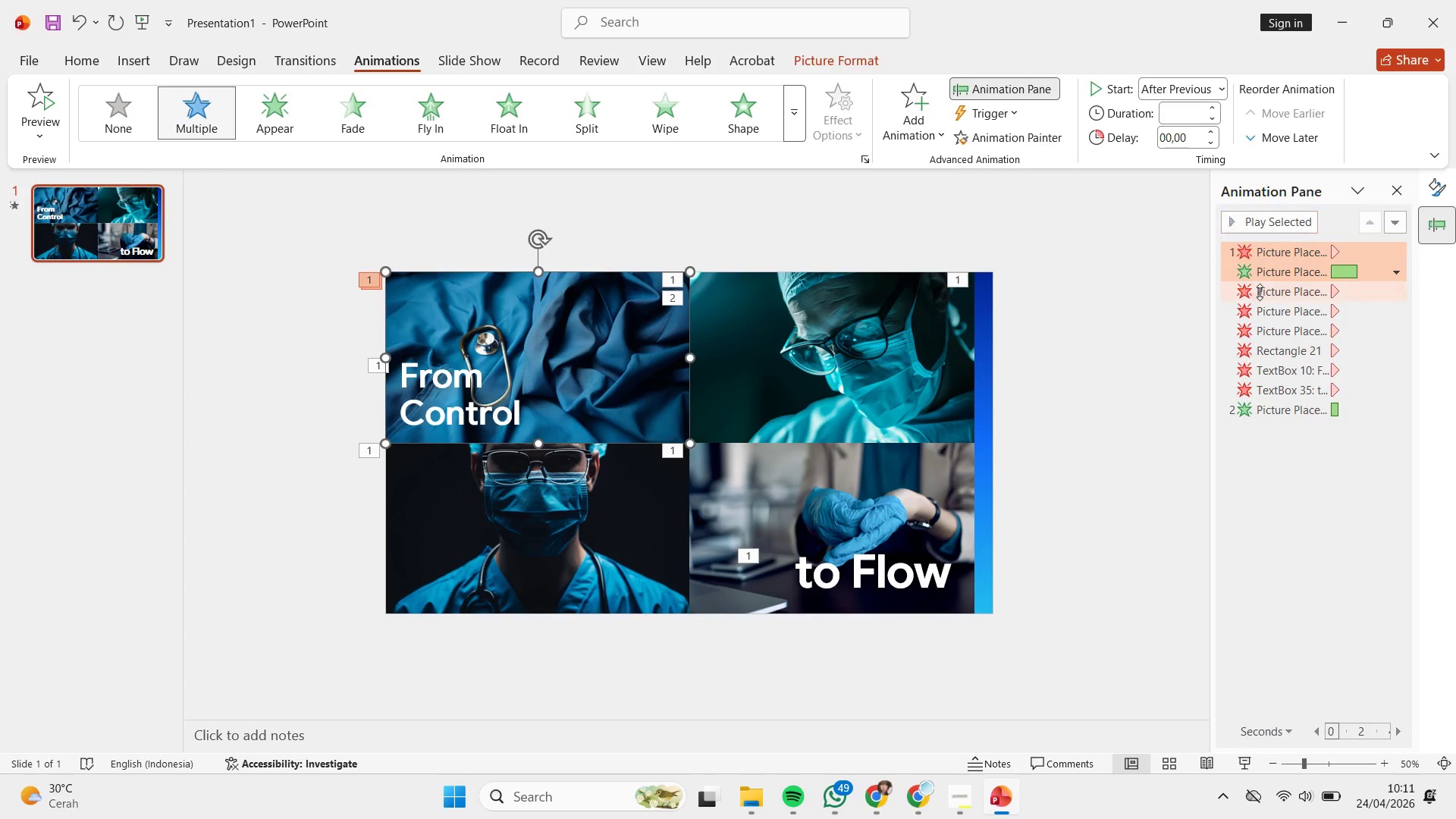 
left_click([1271, 265])
 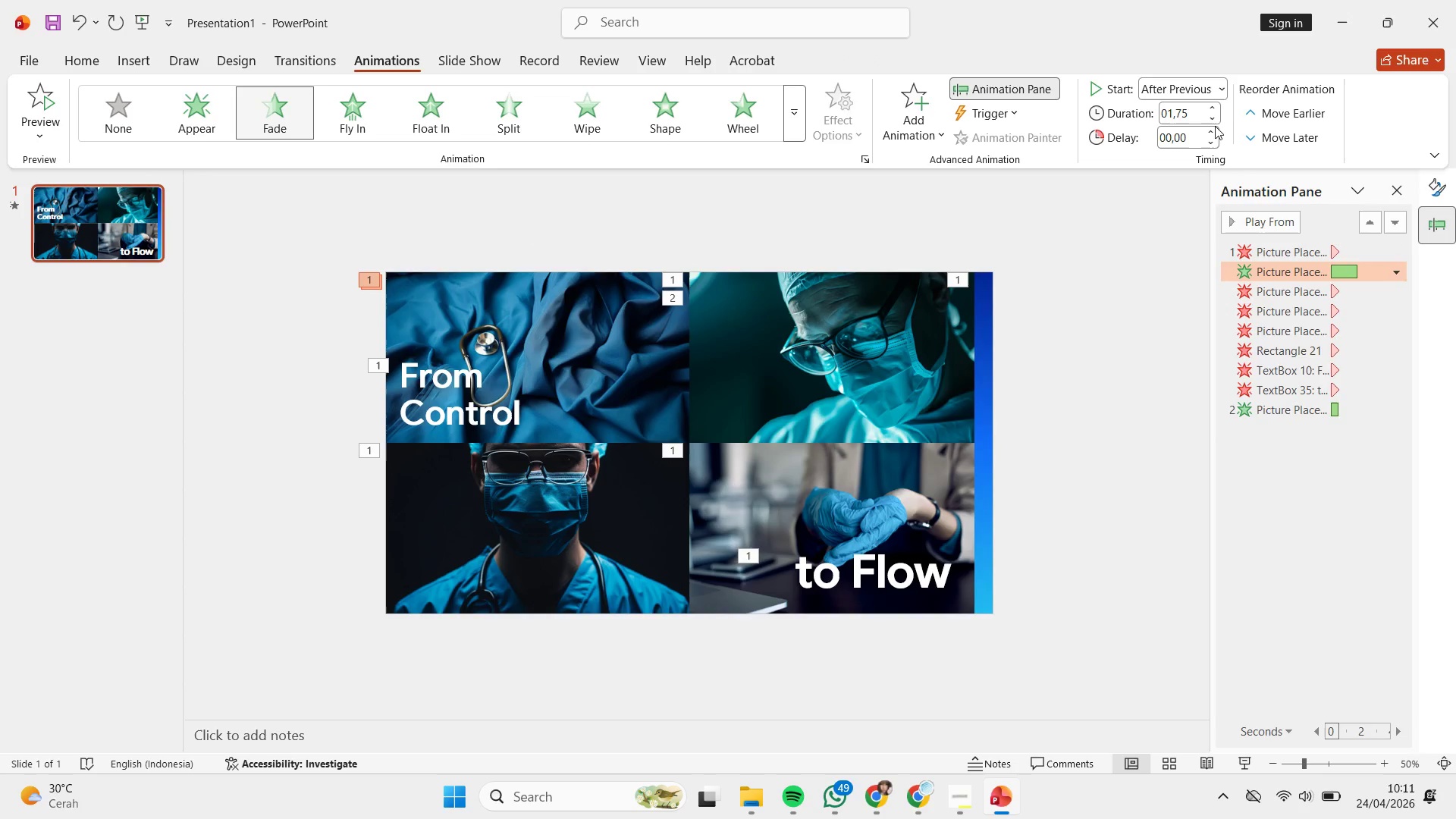 
left_click([1213, 121])
 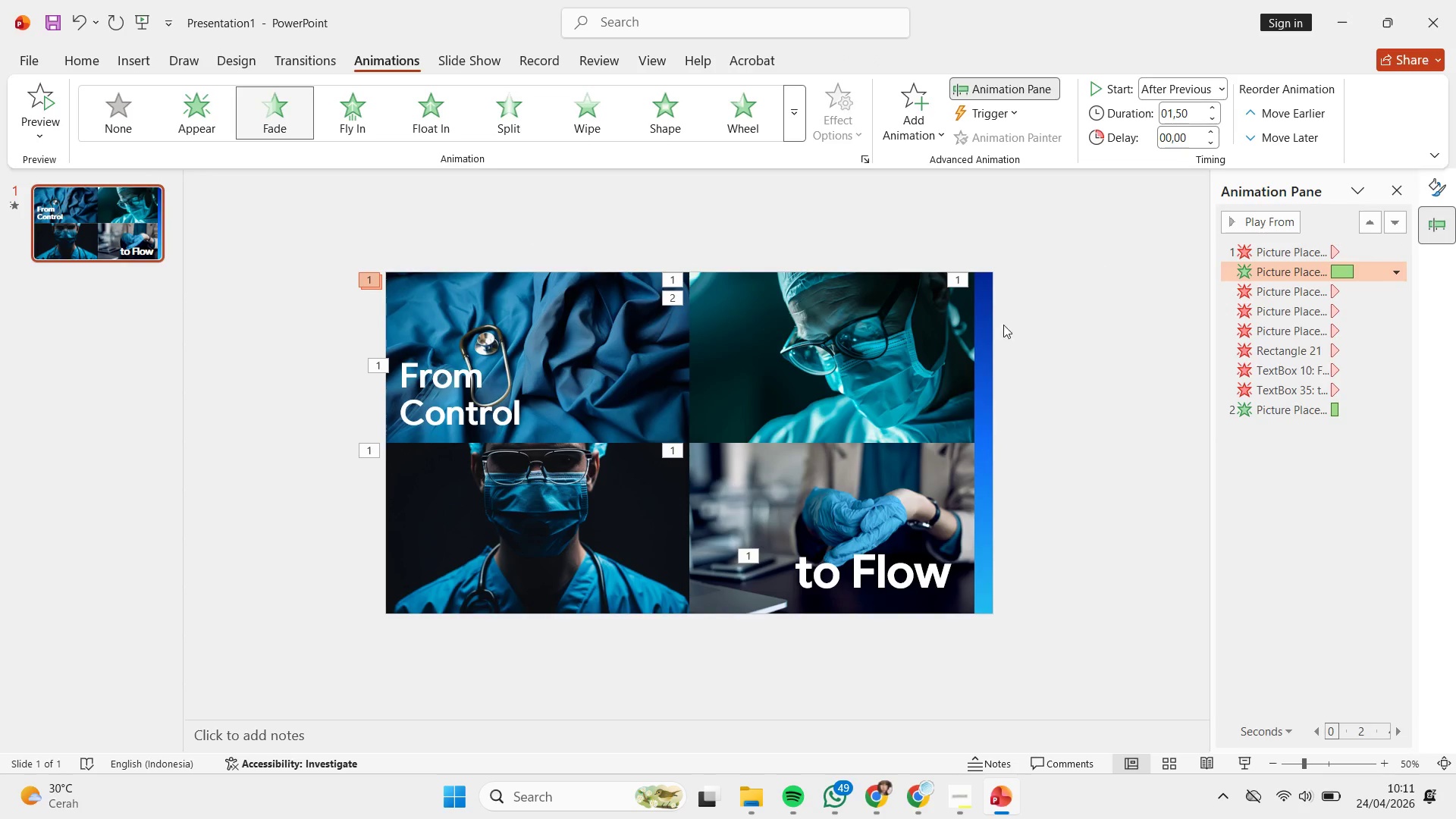 
left_click([956, 358])
 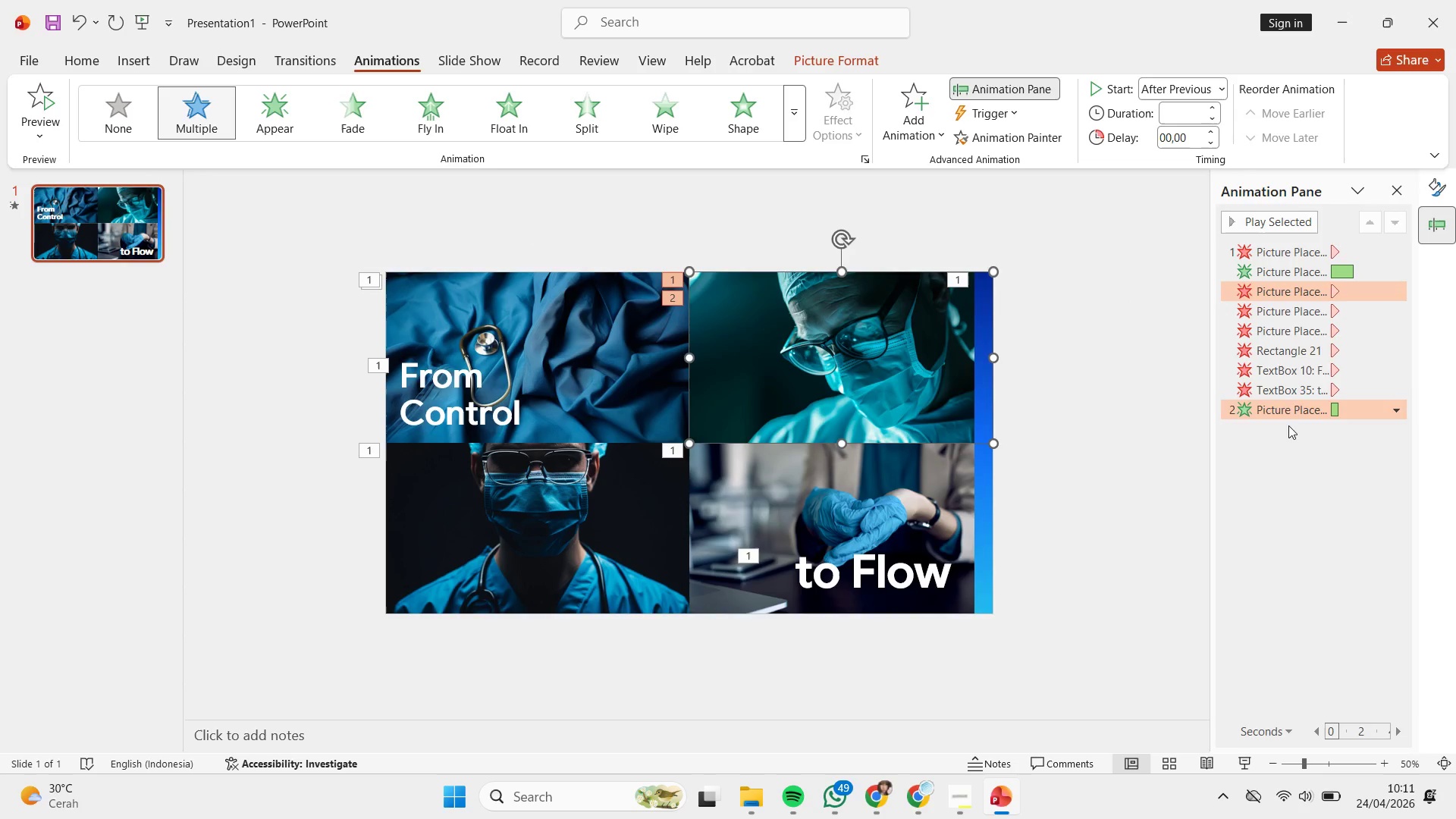 
left_click([1288, 406])
 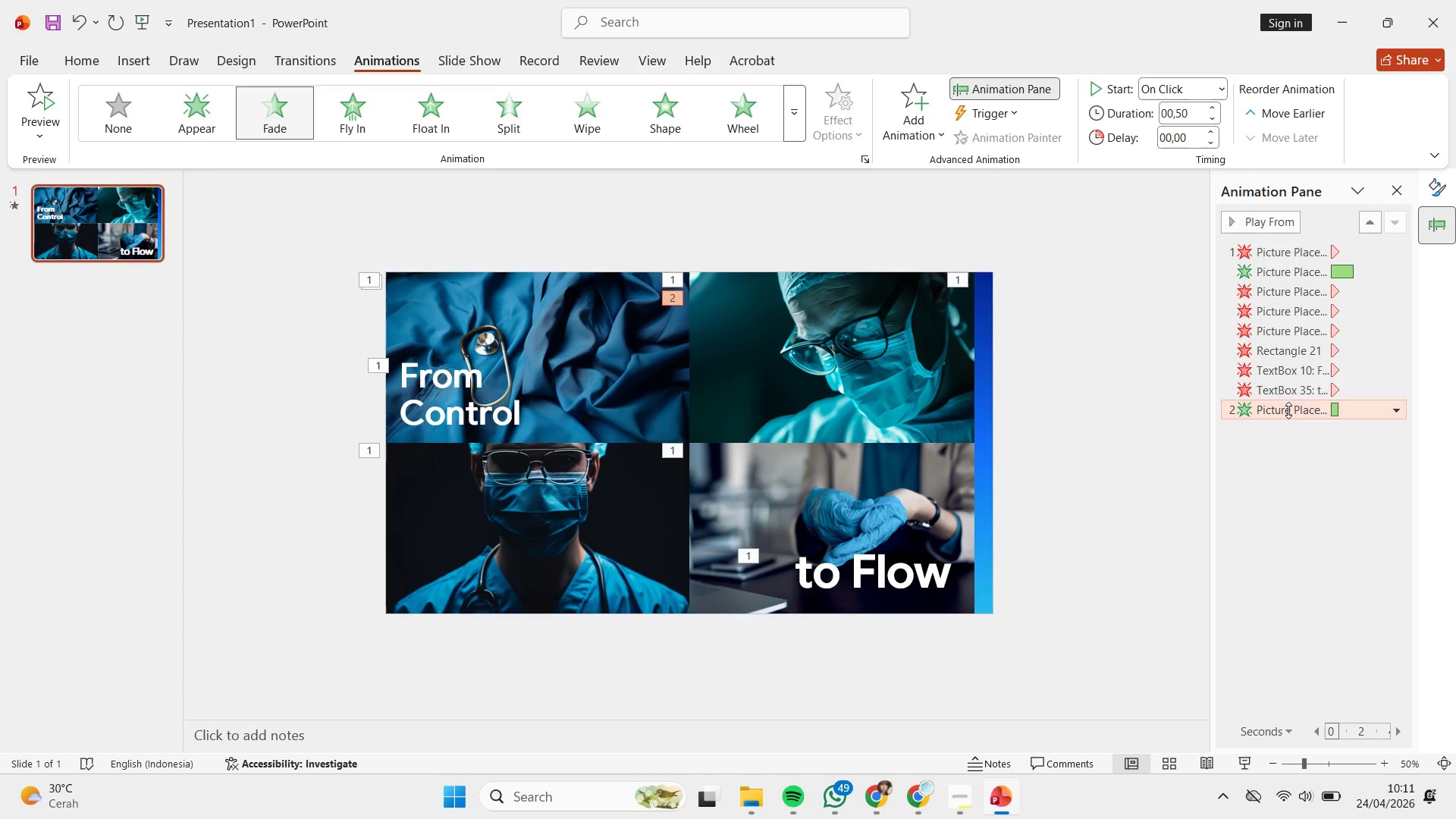 
left_click_drag(start_coordinate=[1288, 410], to_coordinate=[1300, 306])
 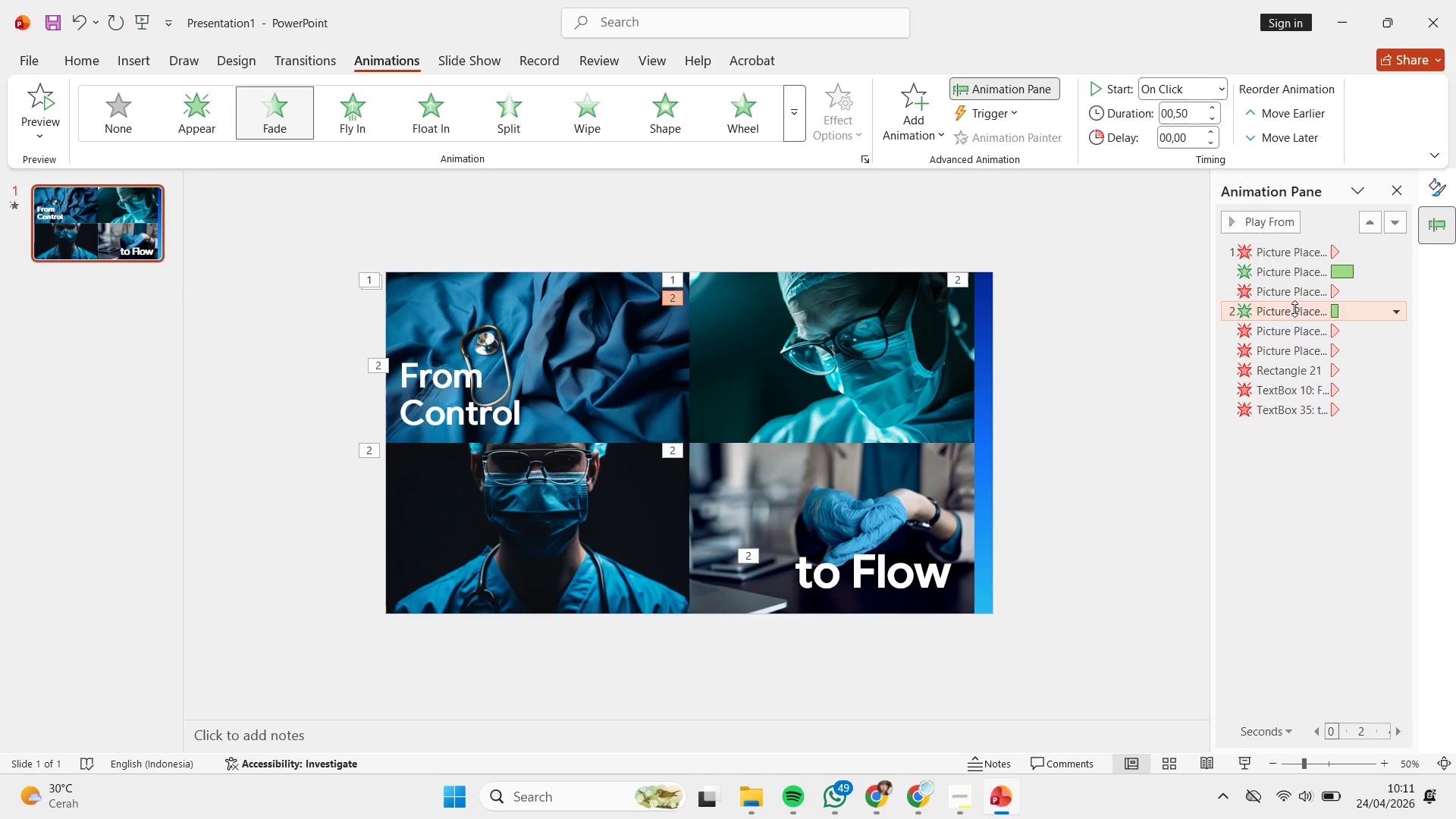 
left_click([1294, 309])
 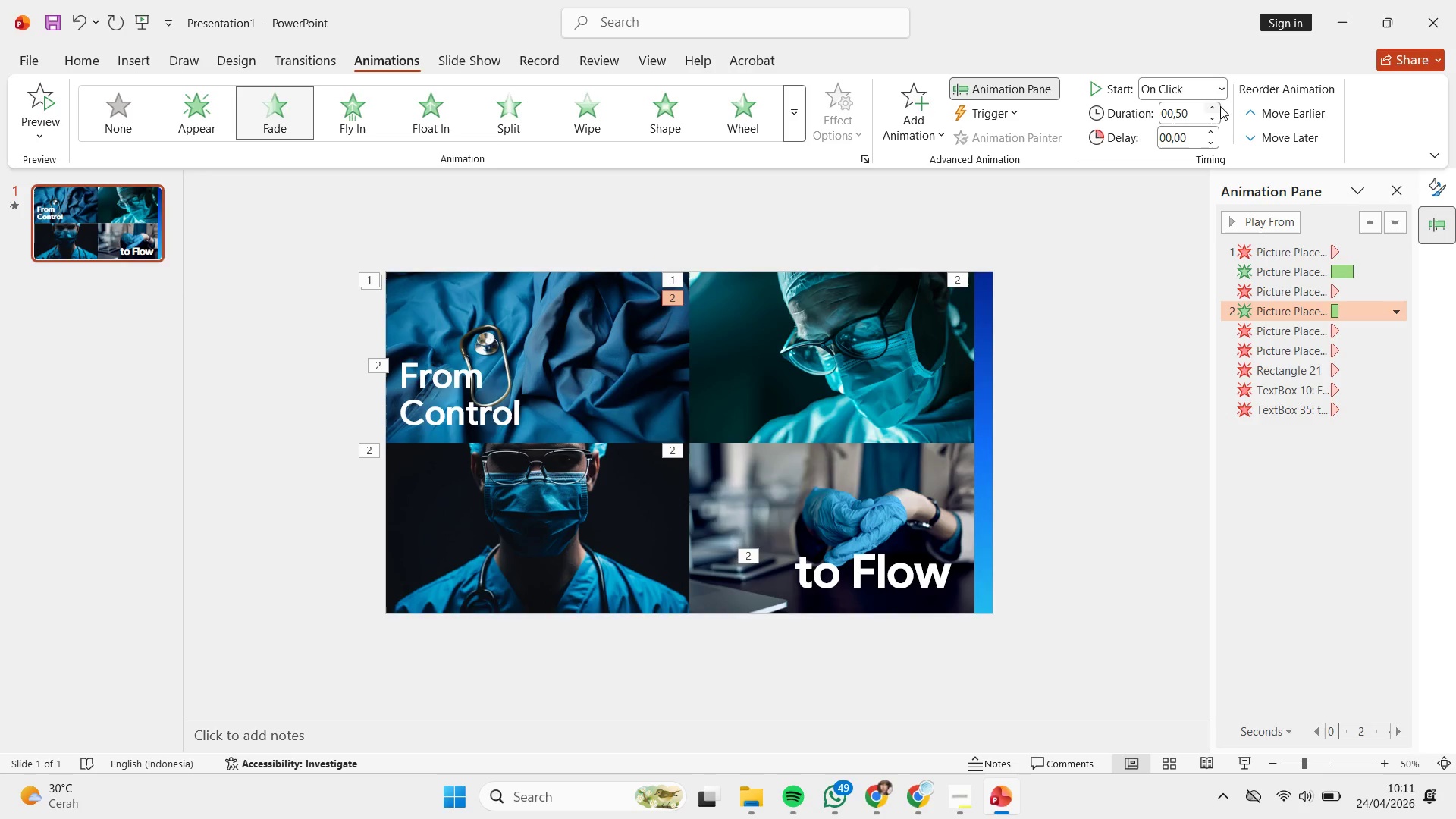 
double_click([1220, 105])
 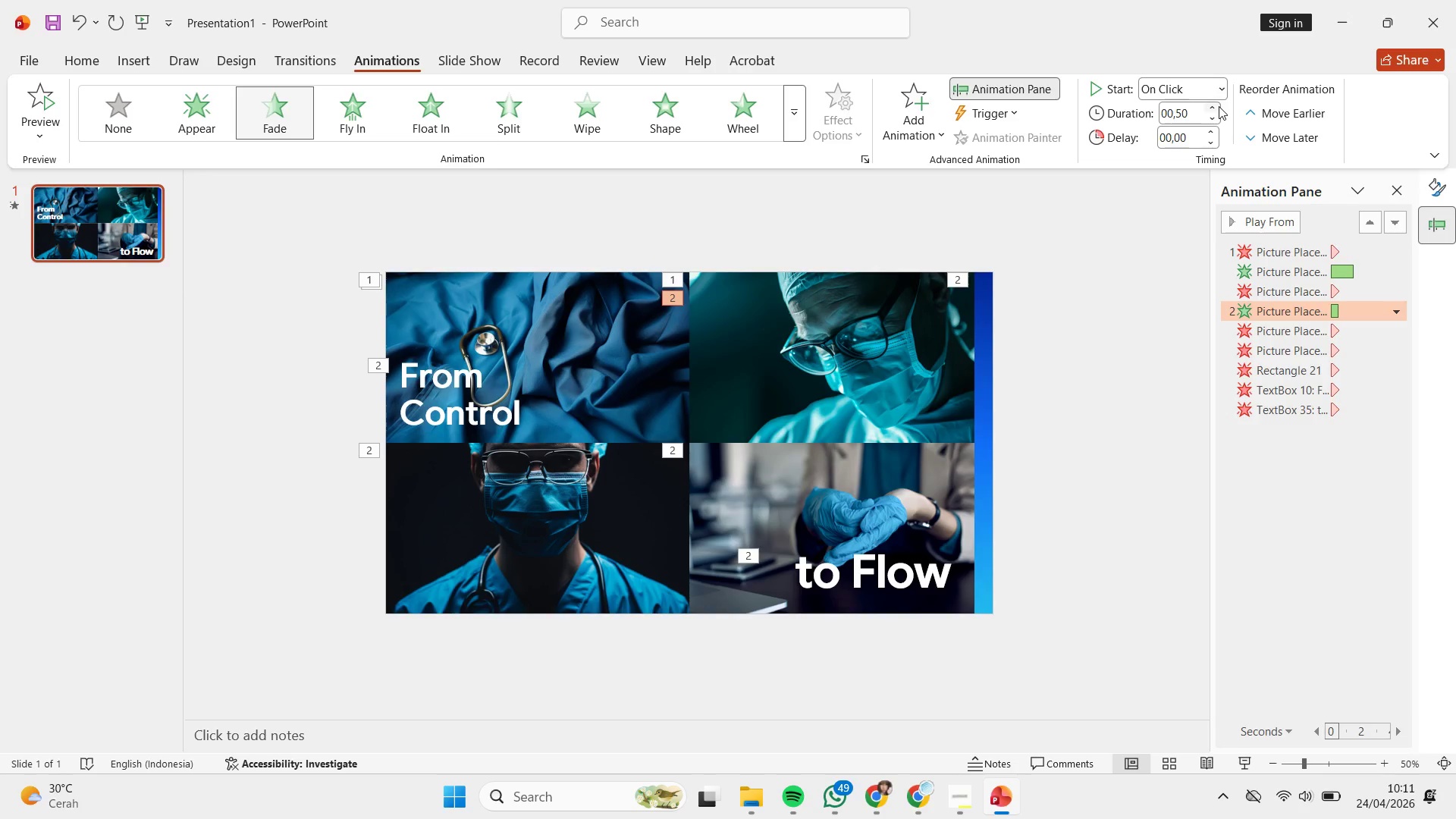 
triple_click([1219, 106])
 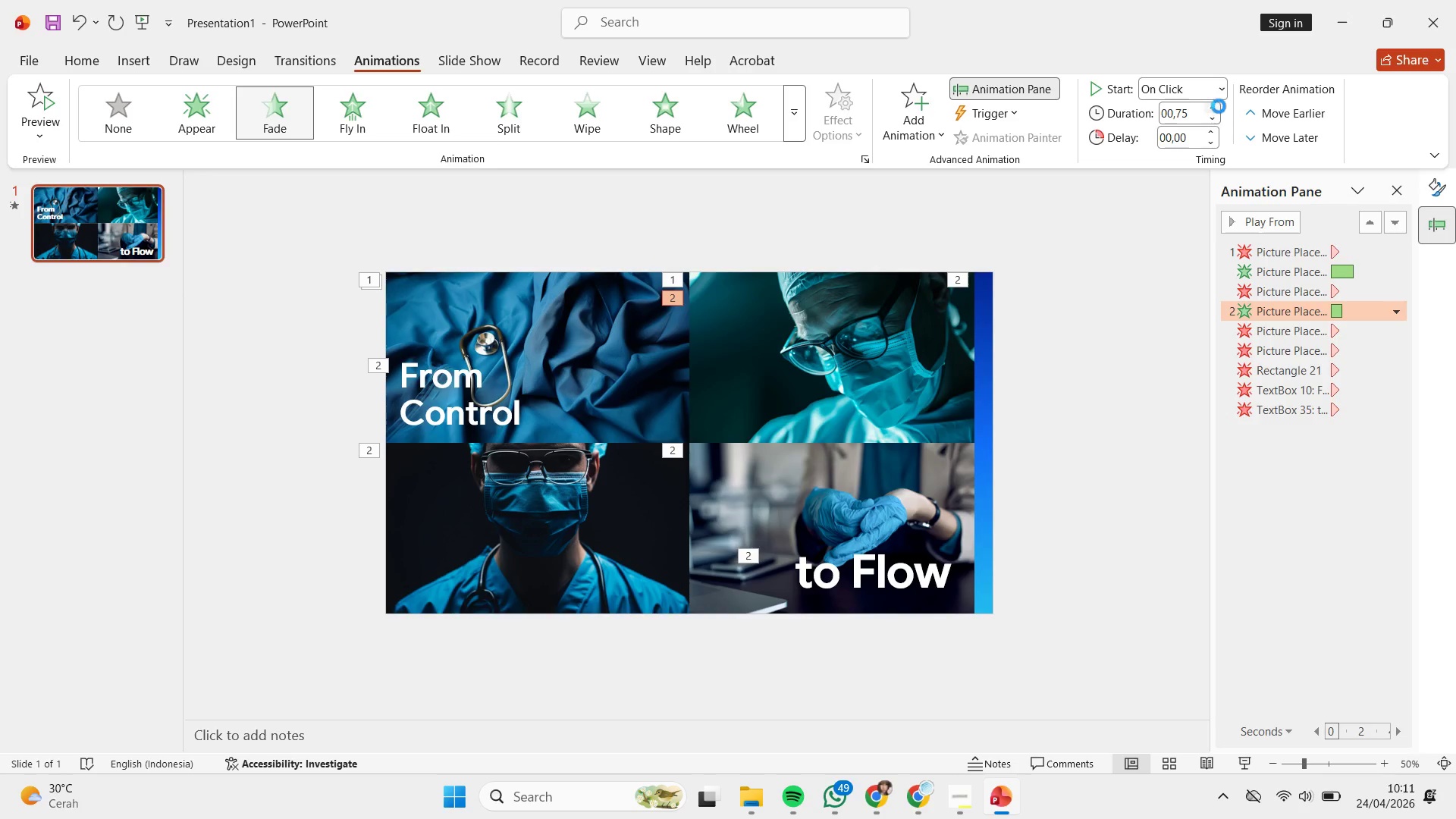 
triple_click([1219, 106])
 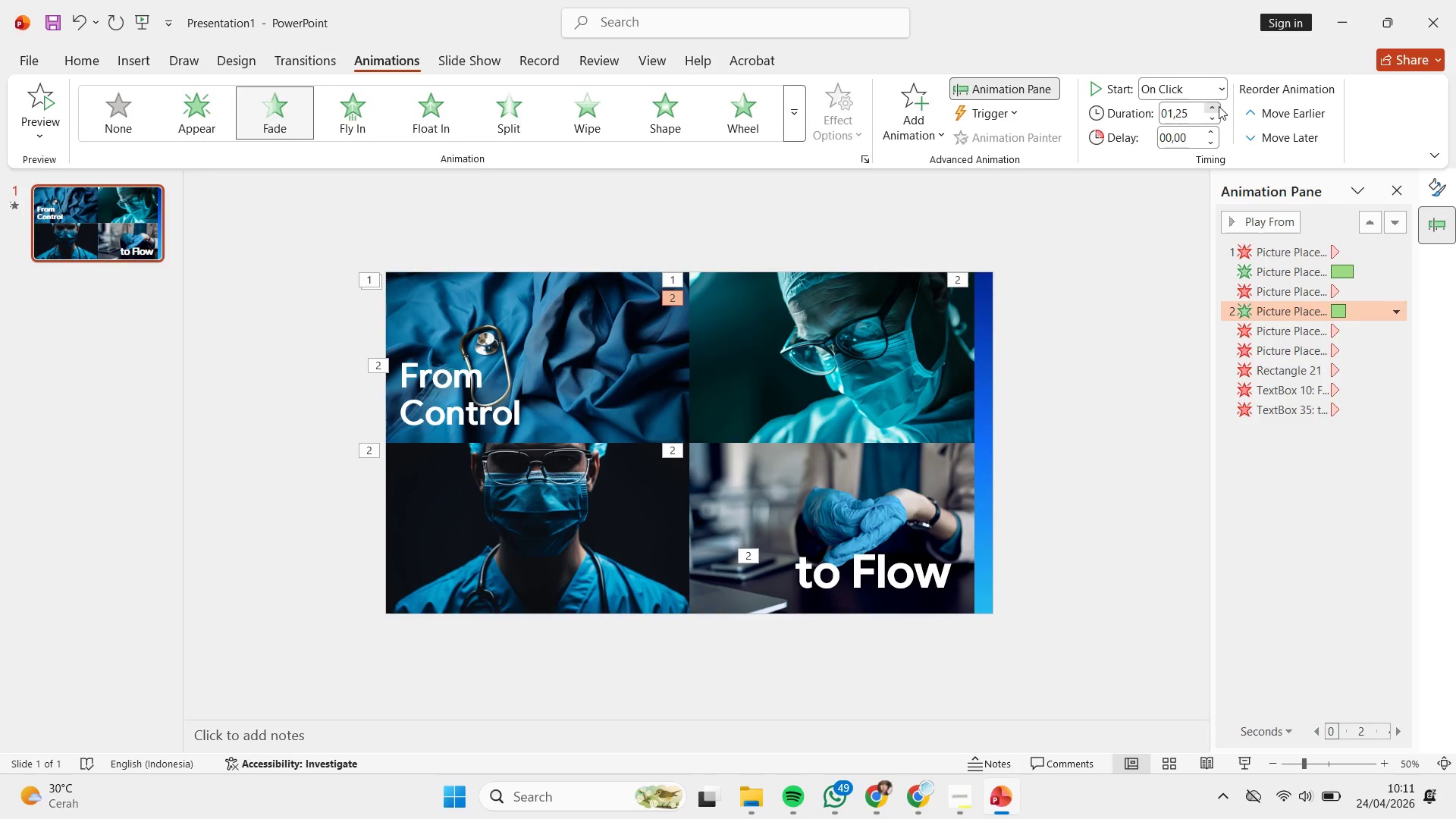 
triple_click([1219, 106])
 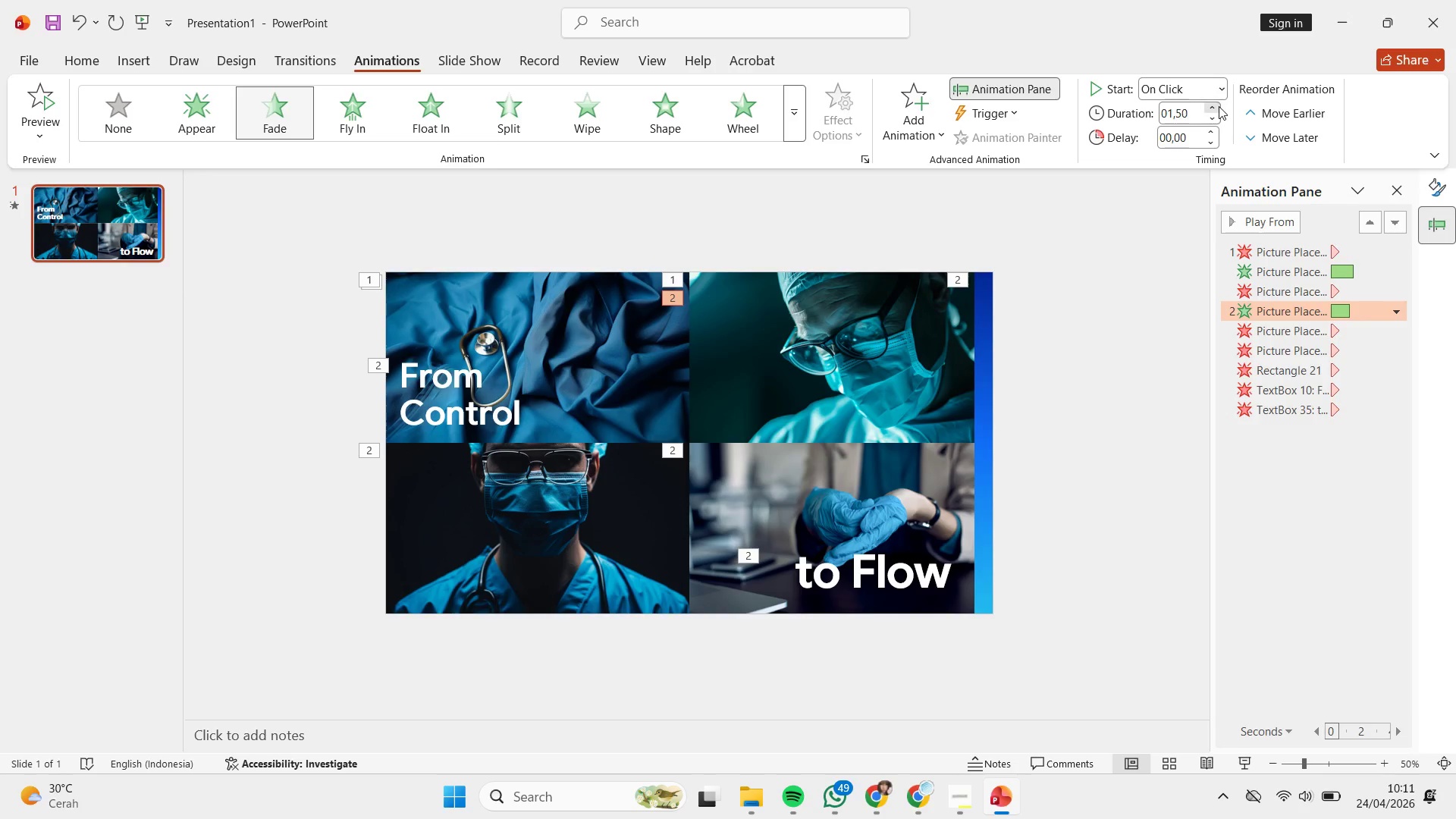 
triple_click([1219, 106])
 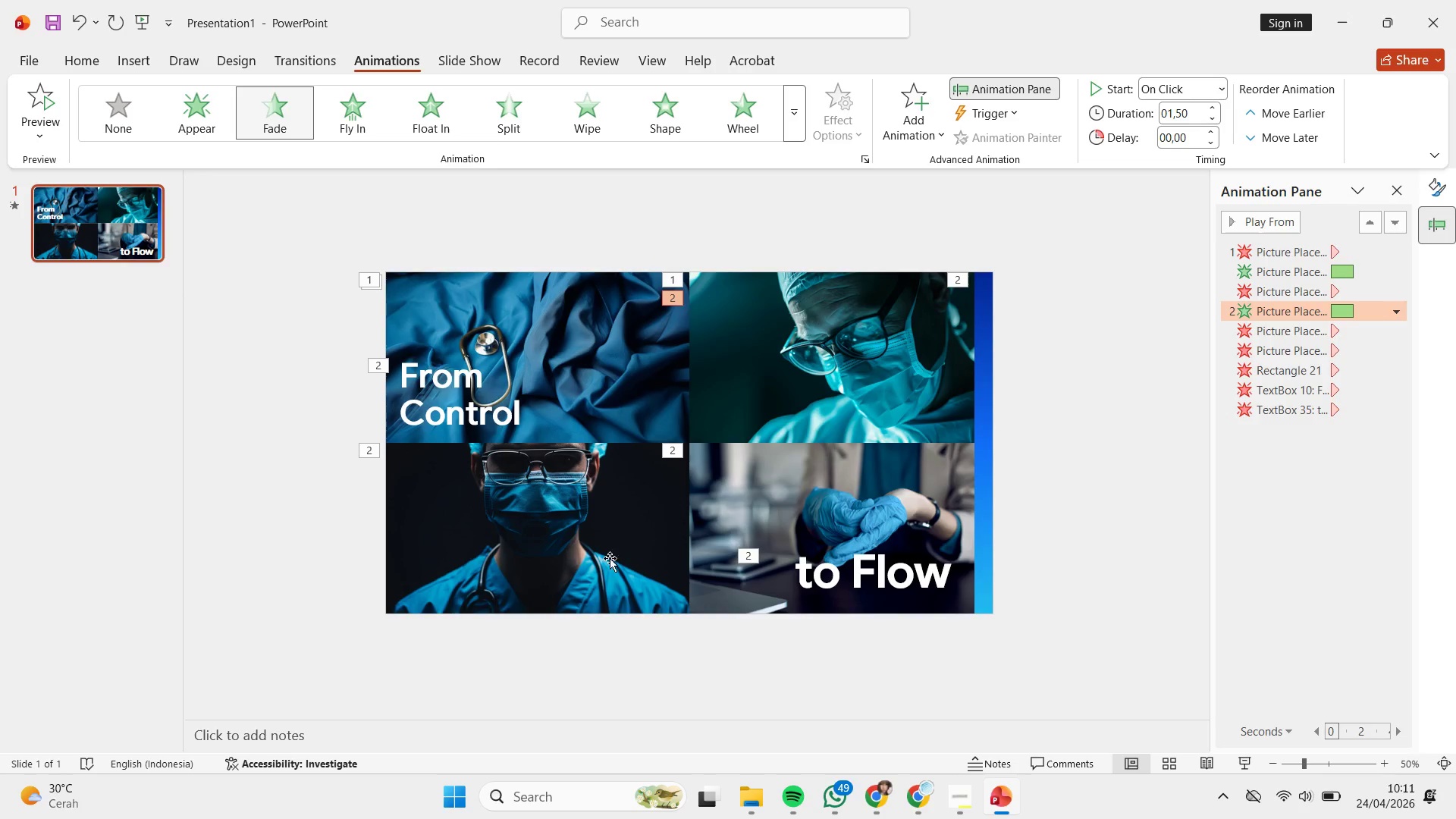 
left_click([551, 563])
 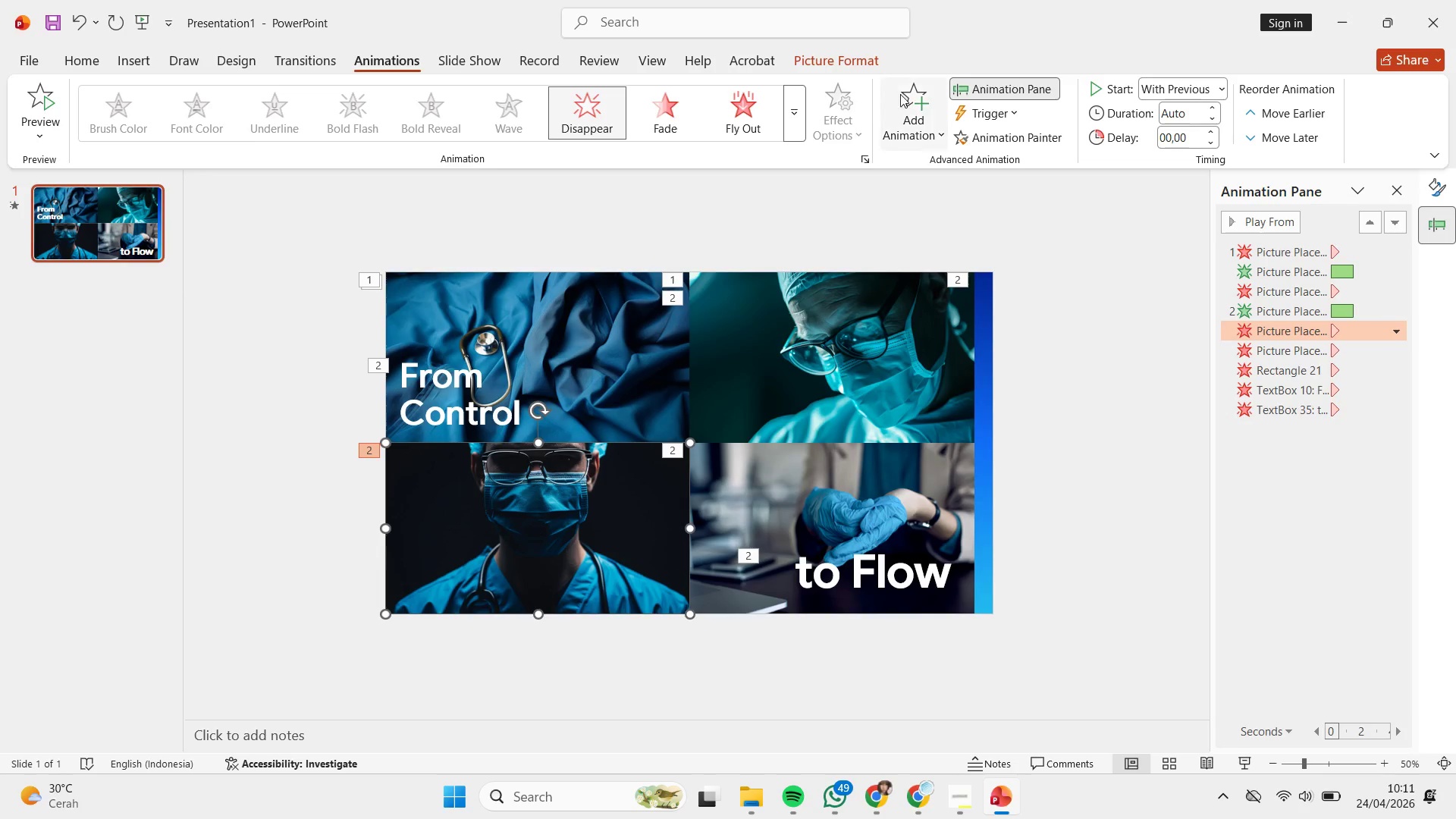 
left_click([915, 94])
 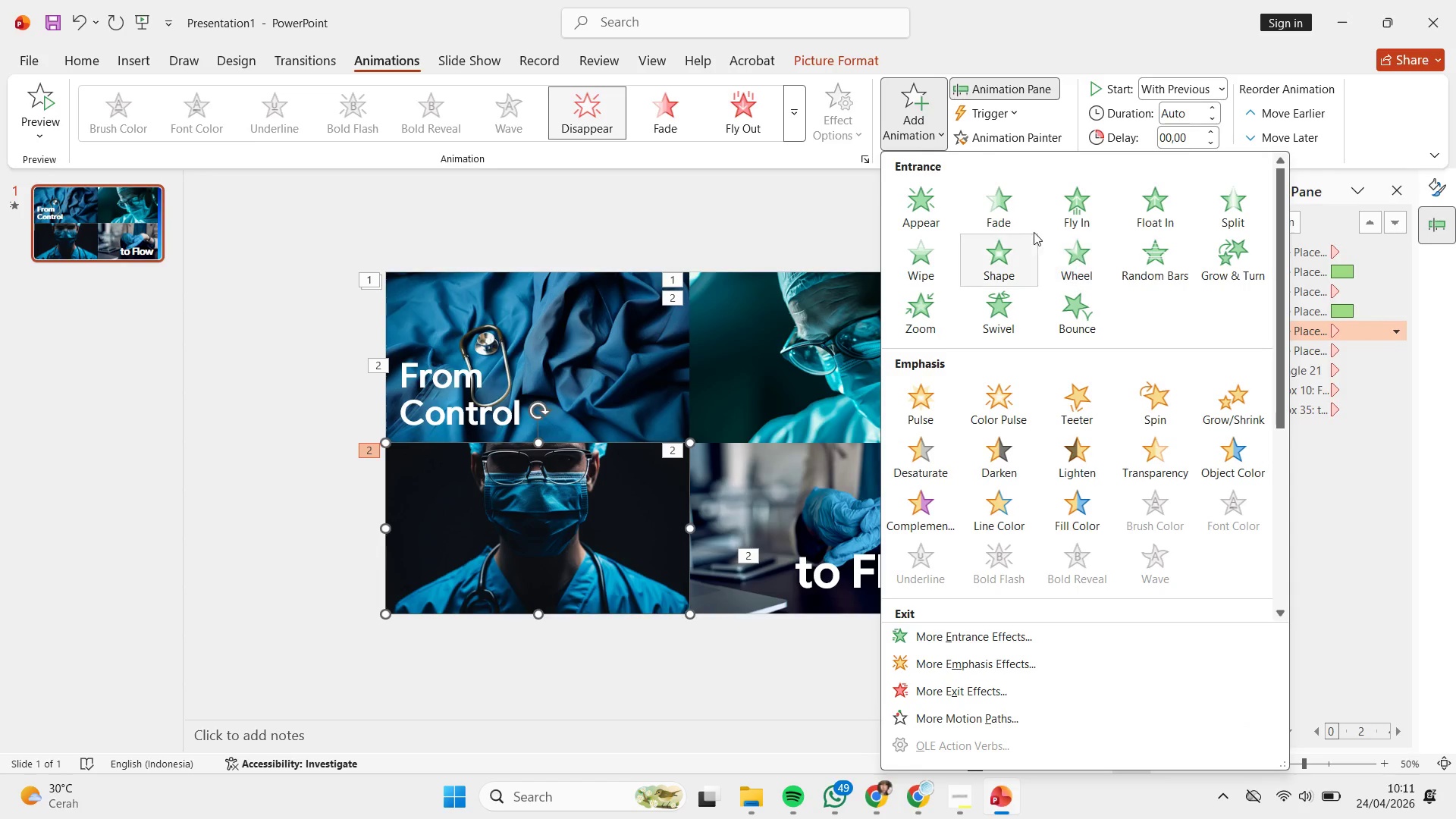 
left_click([1022, 221])
 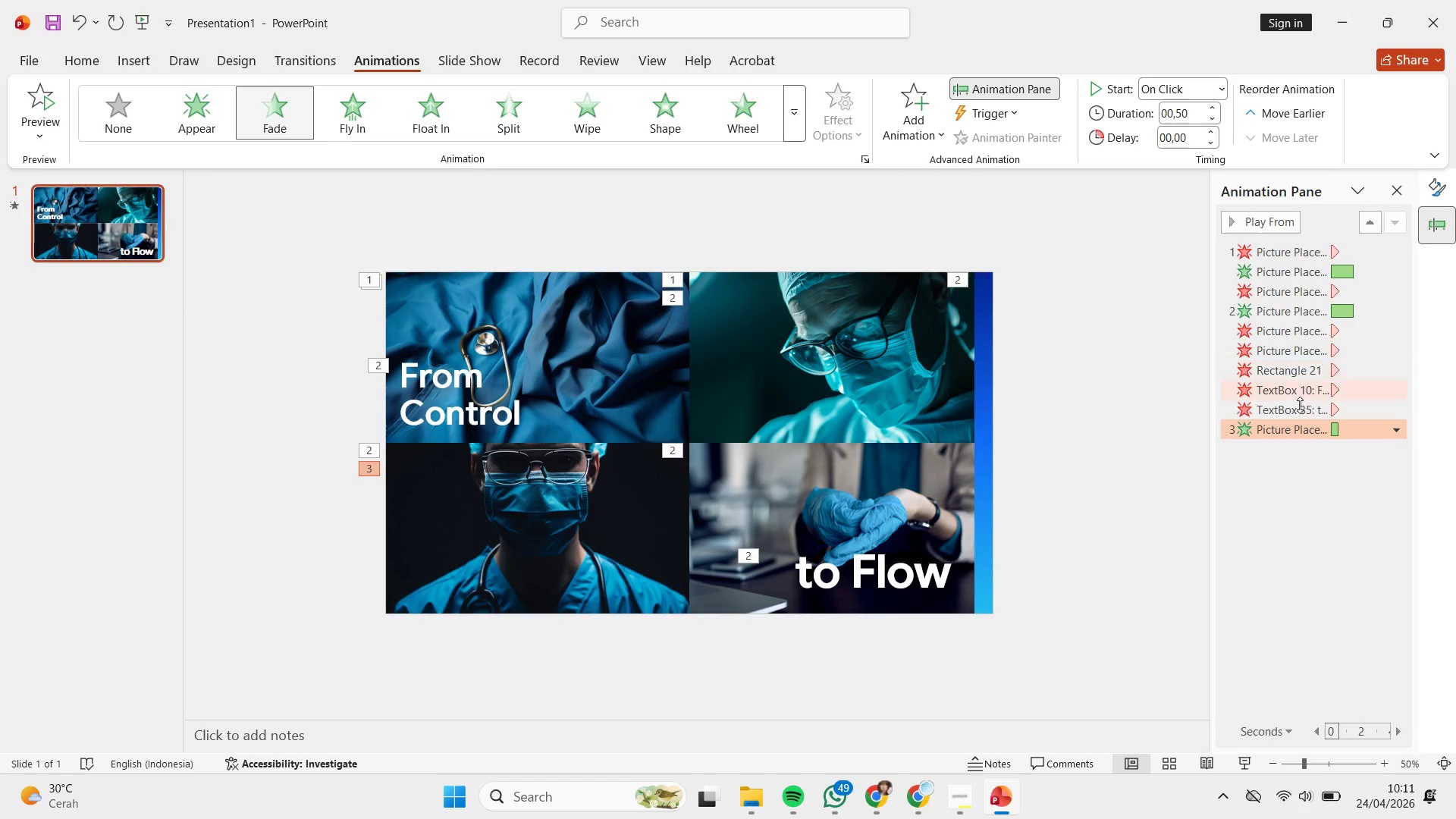 
left_click_drag(start_coordinate=[1298, 427], to_coordinate=[1295, 344])
 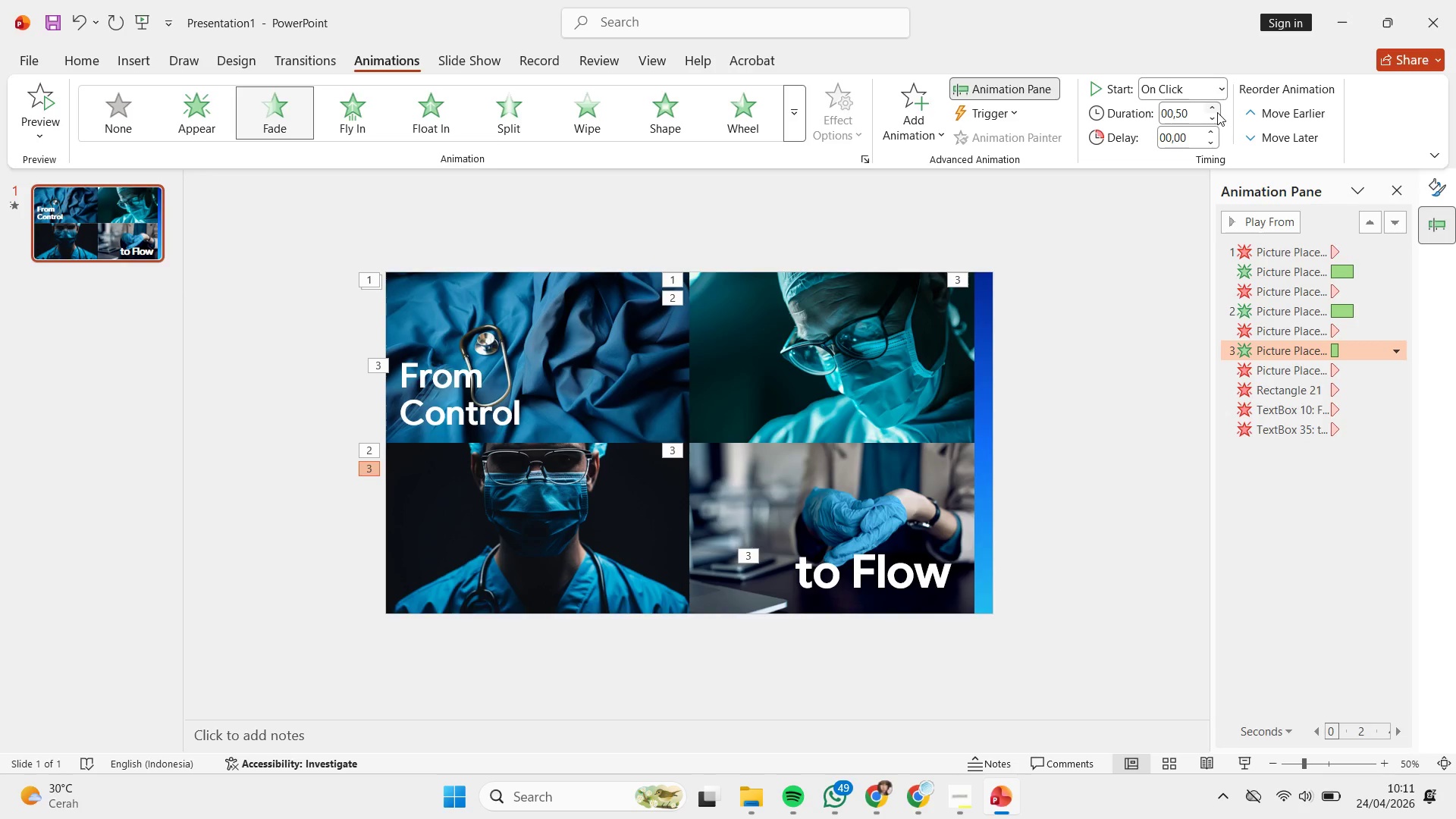 
double_click([1213, 109])
 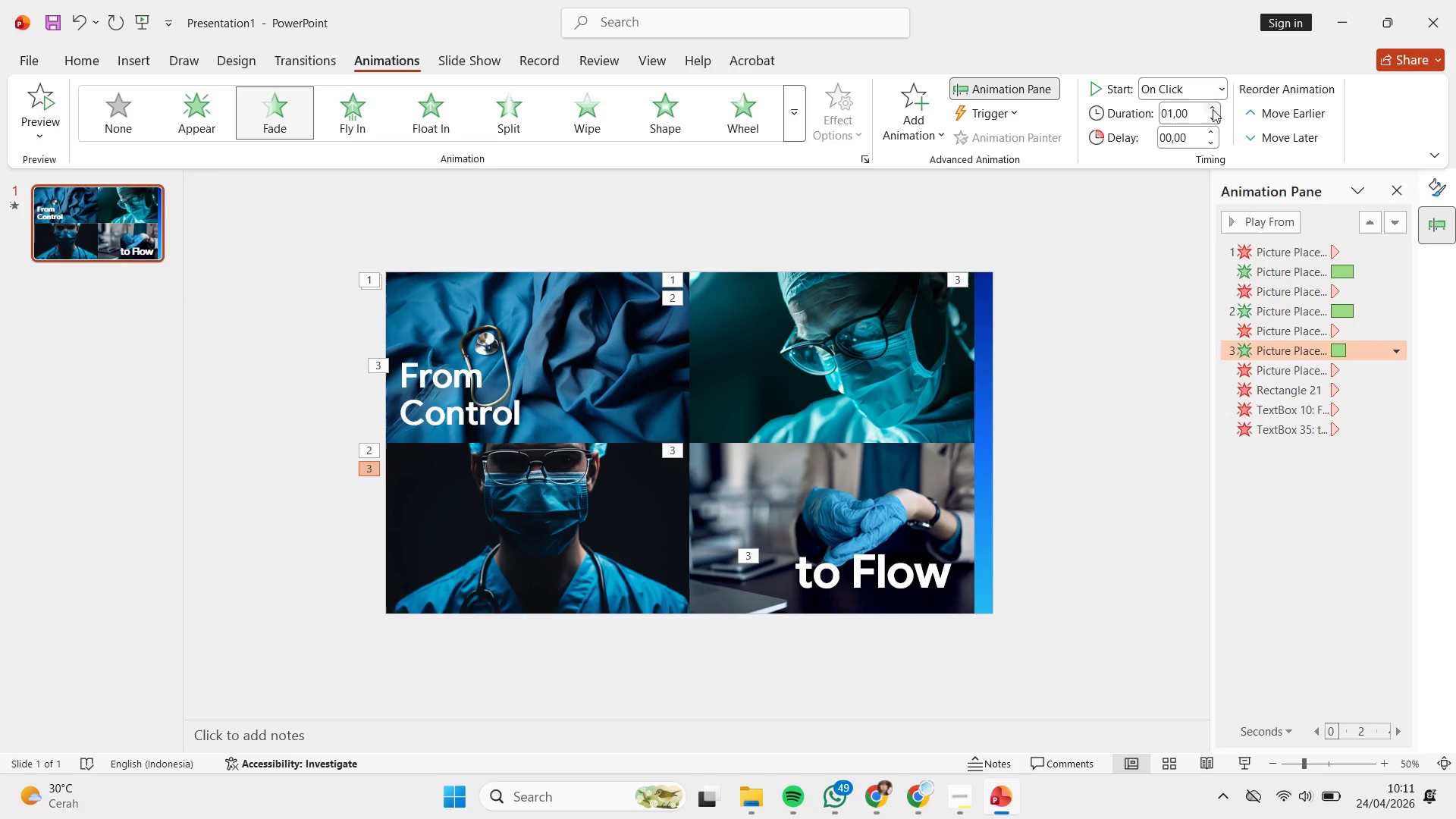 
triple_click([1213, 109])
 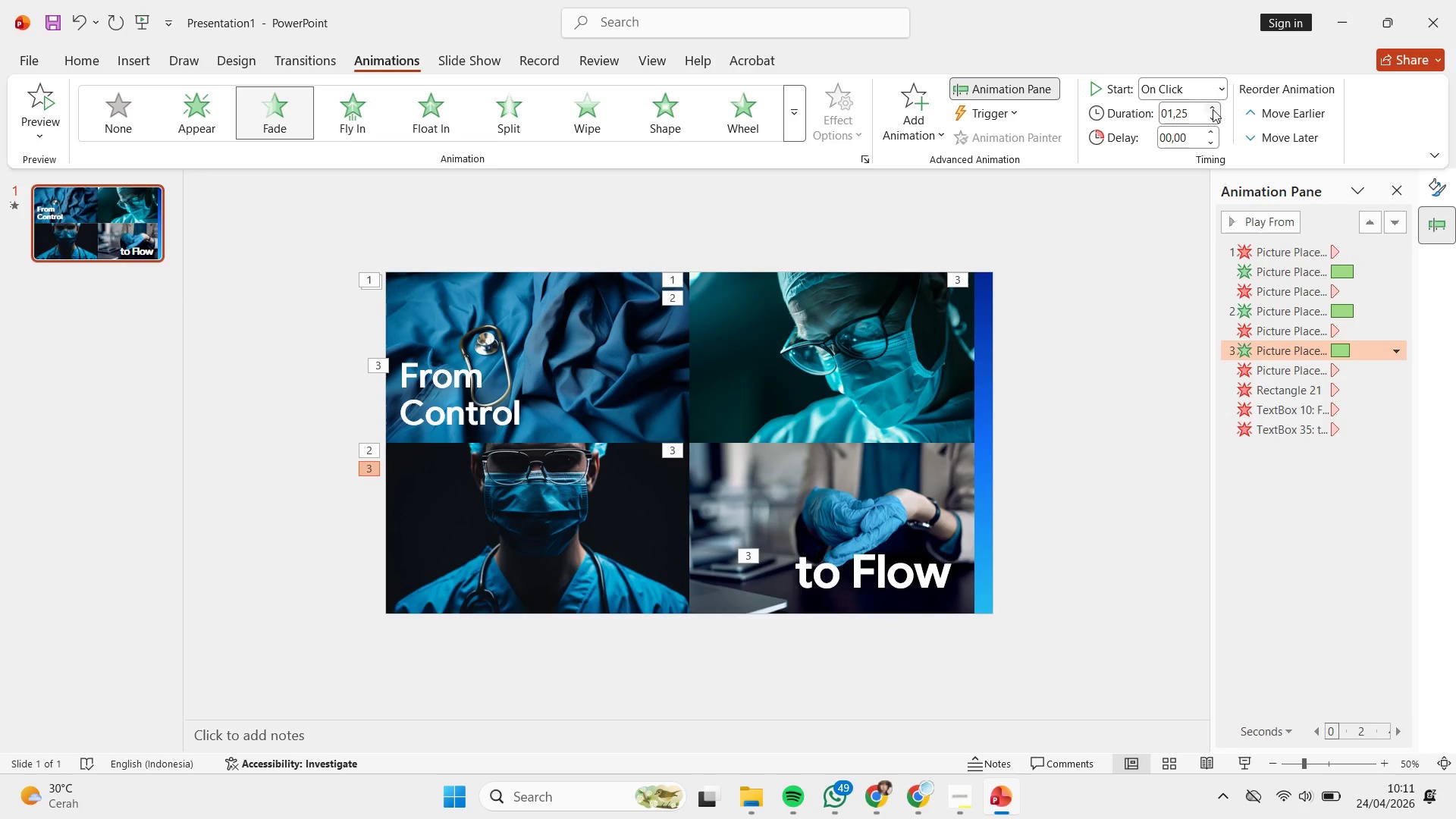 
left_click([1213, 109])
 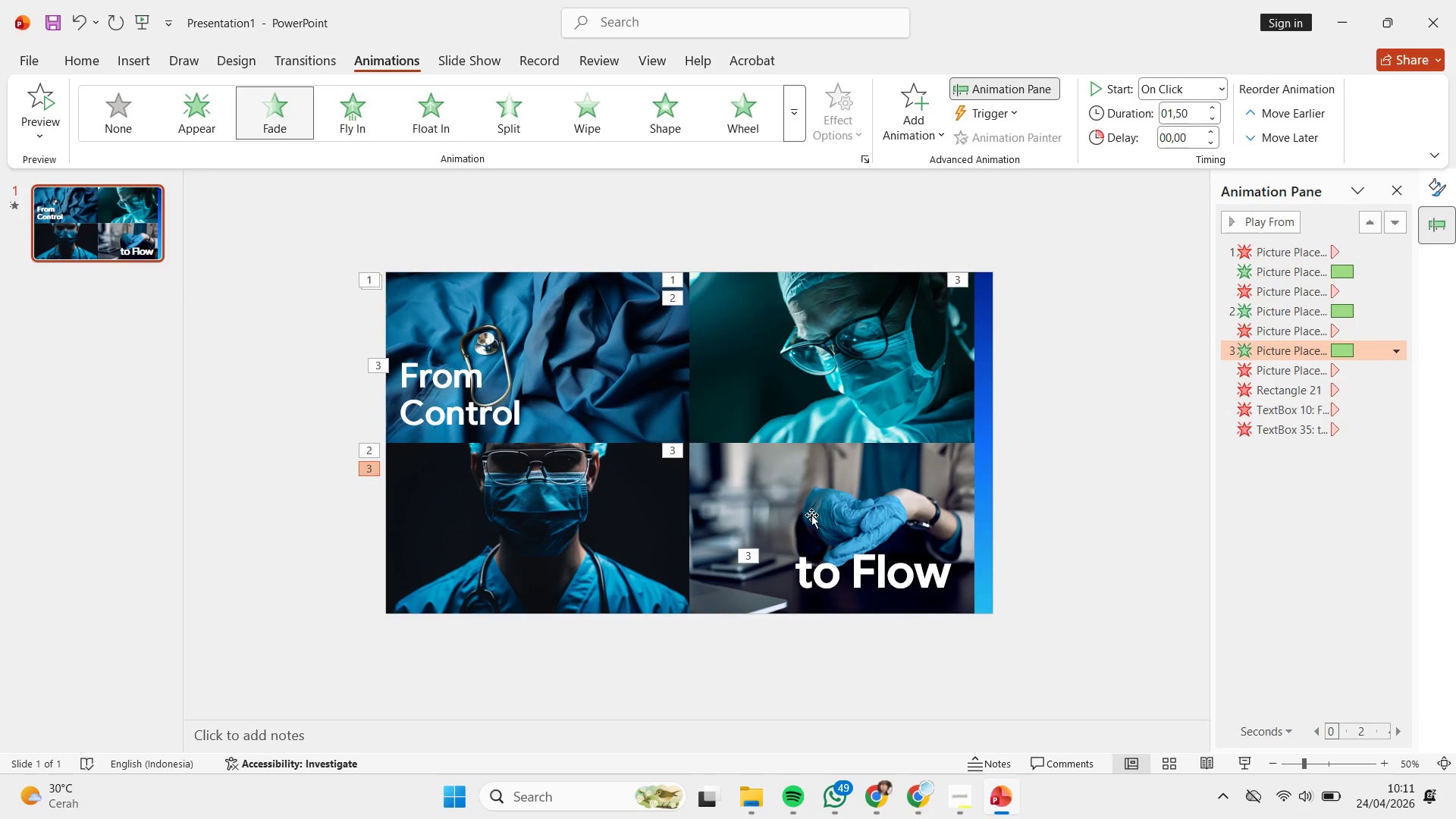 
left_click([793, 510])
 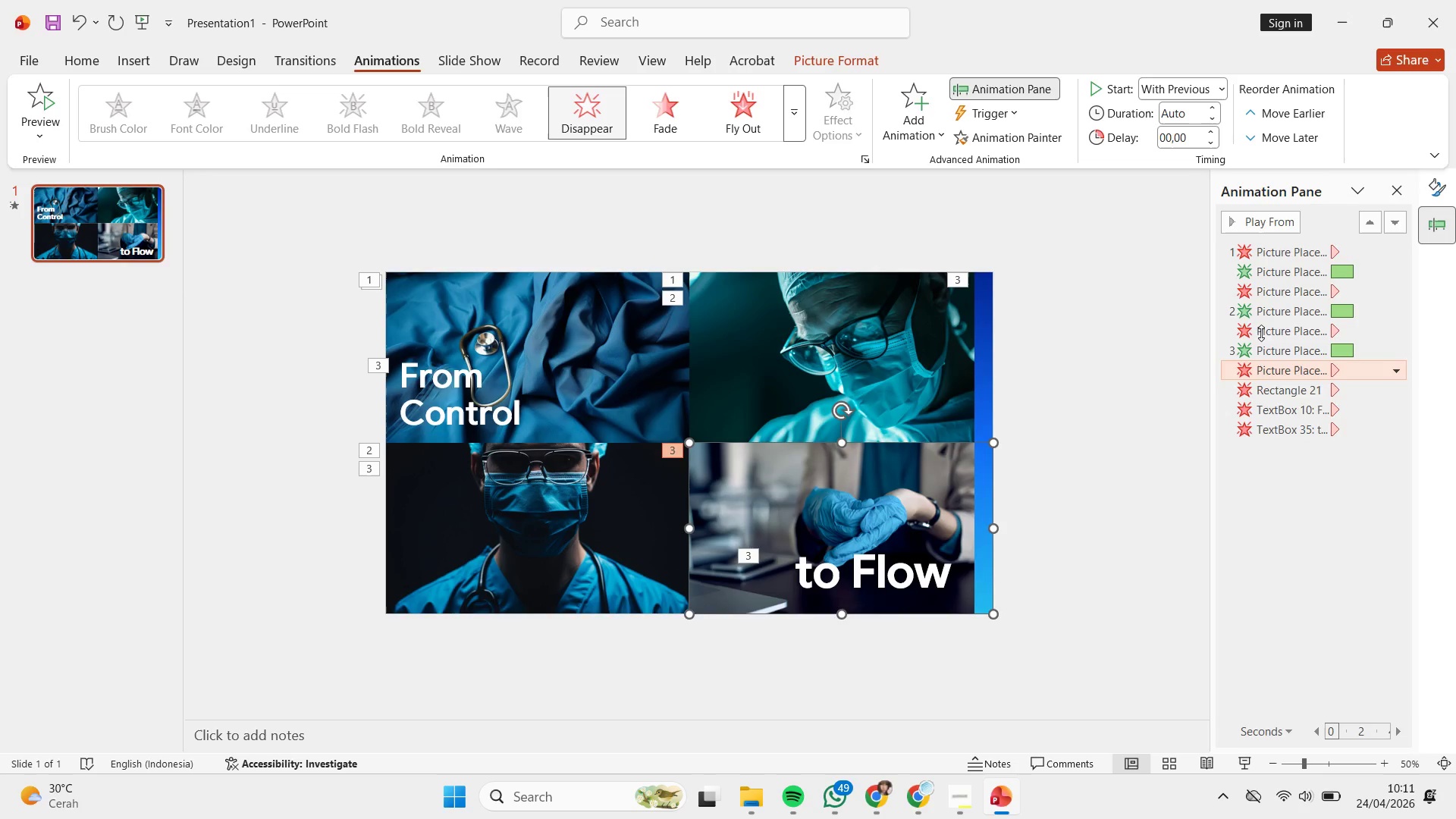 
left_click([906, 121])
 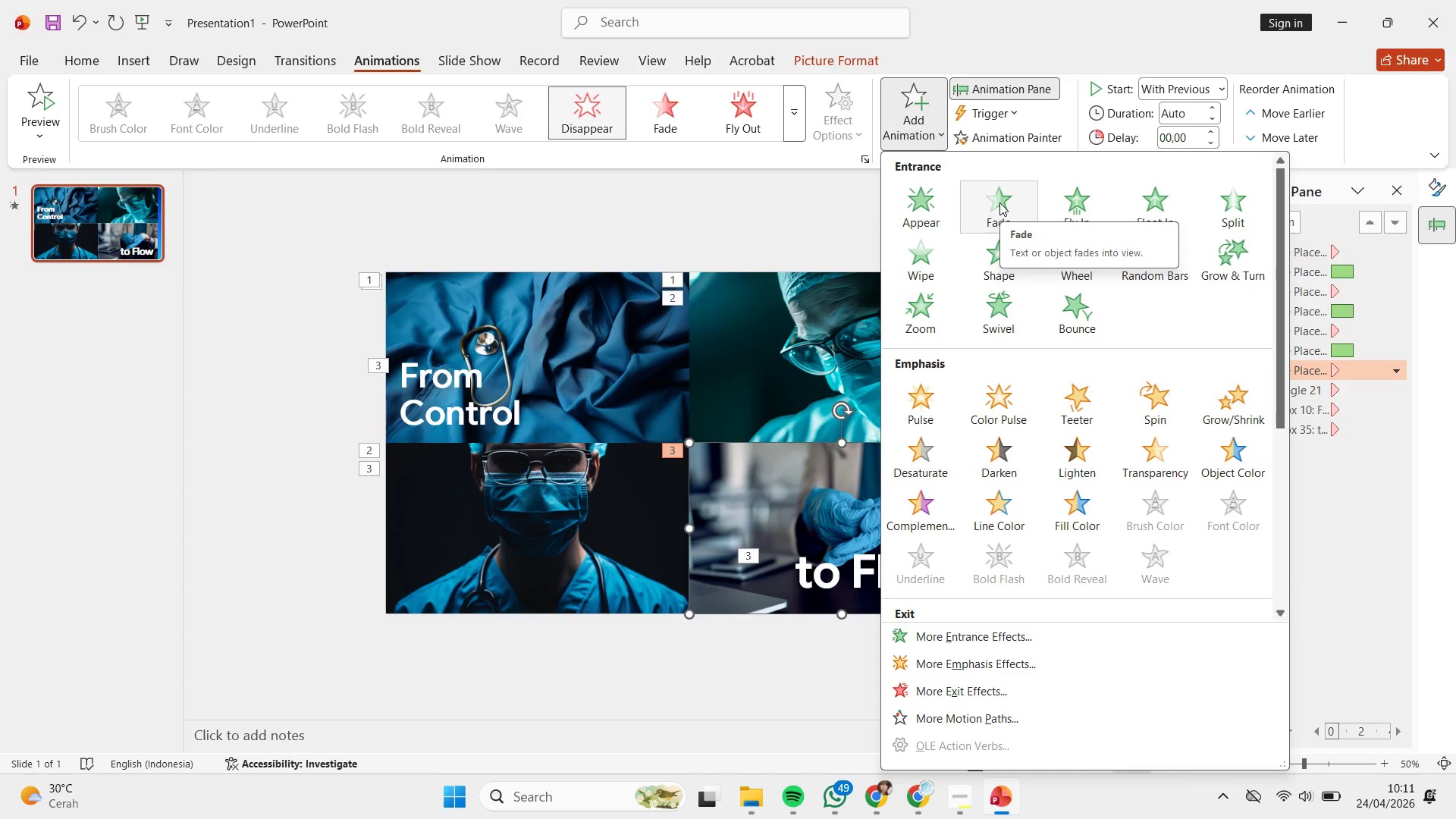 
left_click([999, 202])
 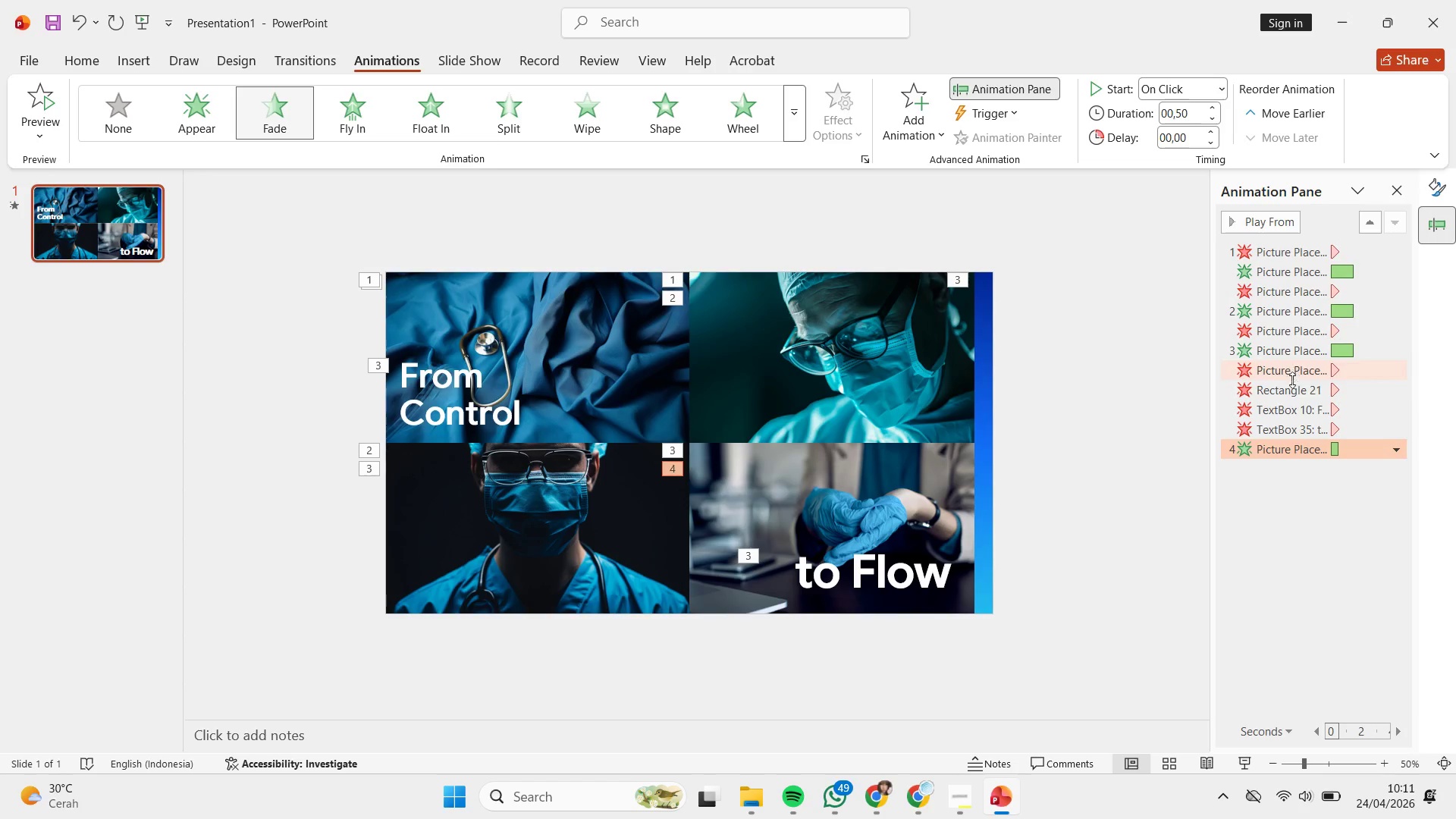 
left_click_drag(start_coordinate=[1291, 451], to_coordinate=[1290, 384])
 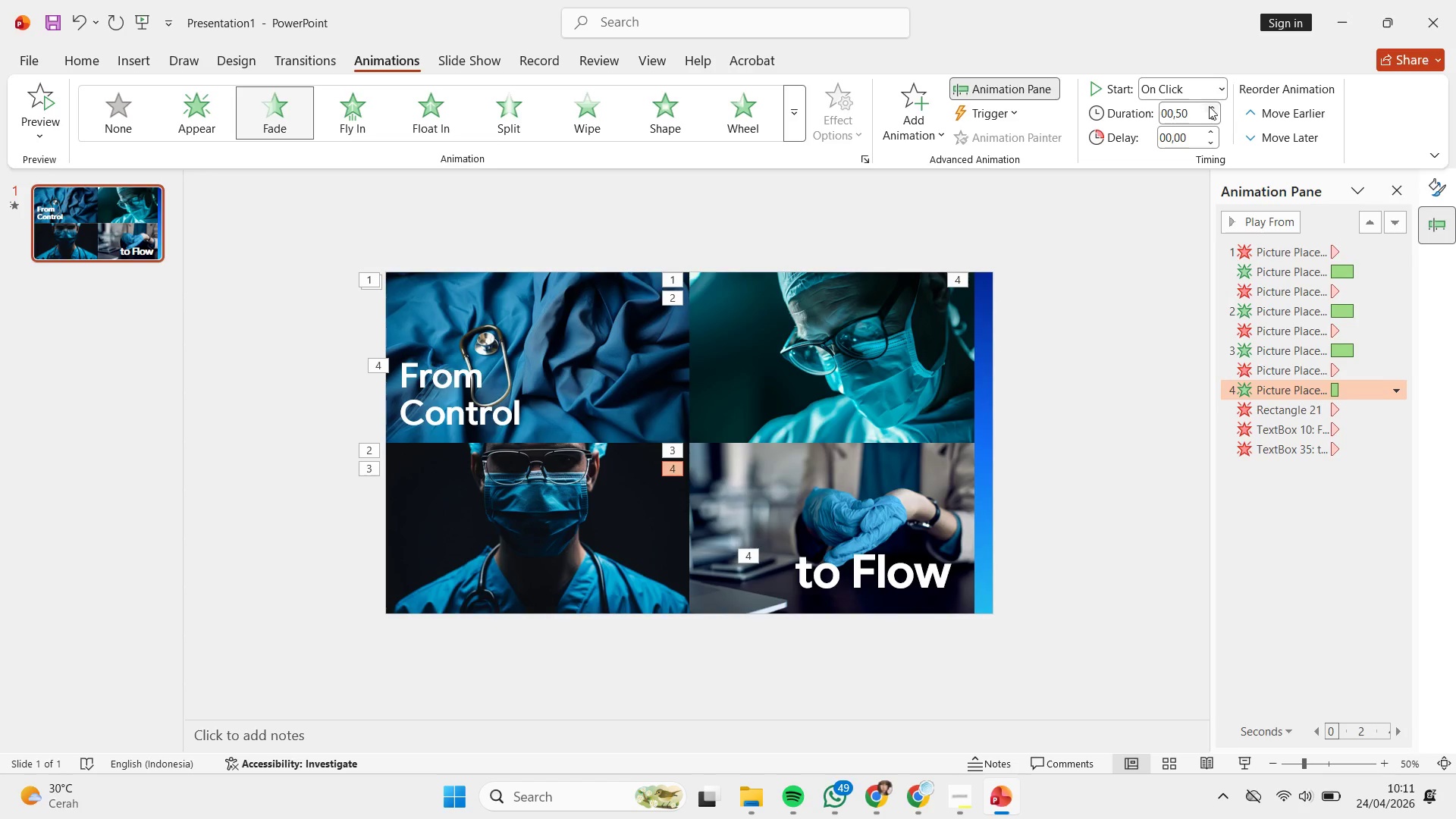 
double_click([1210, 106])
 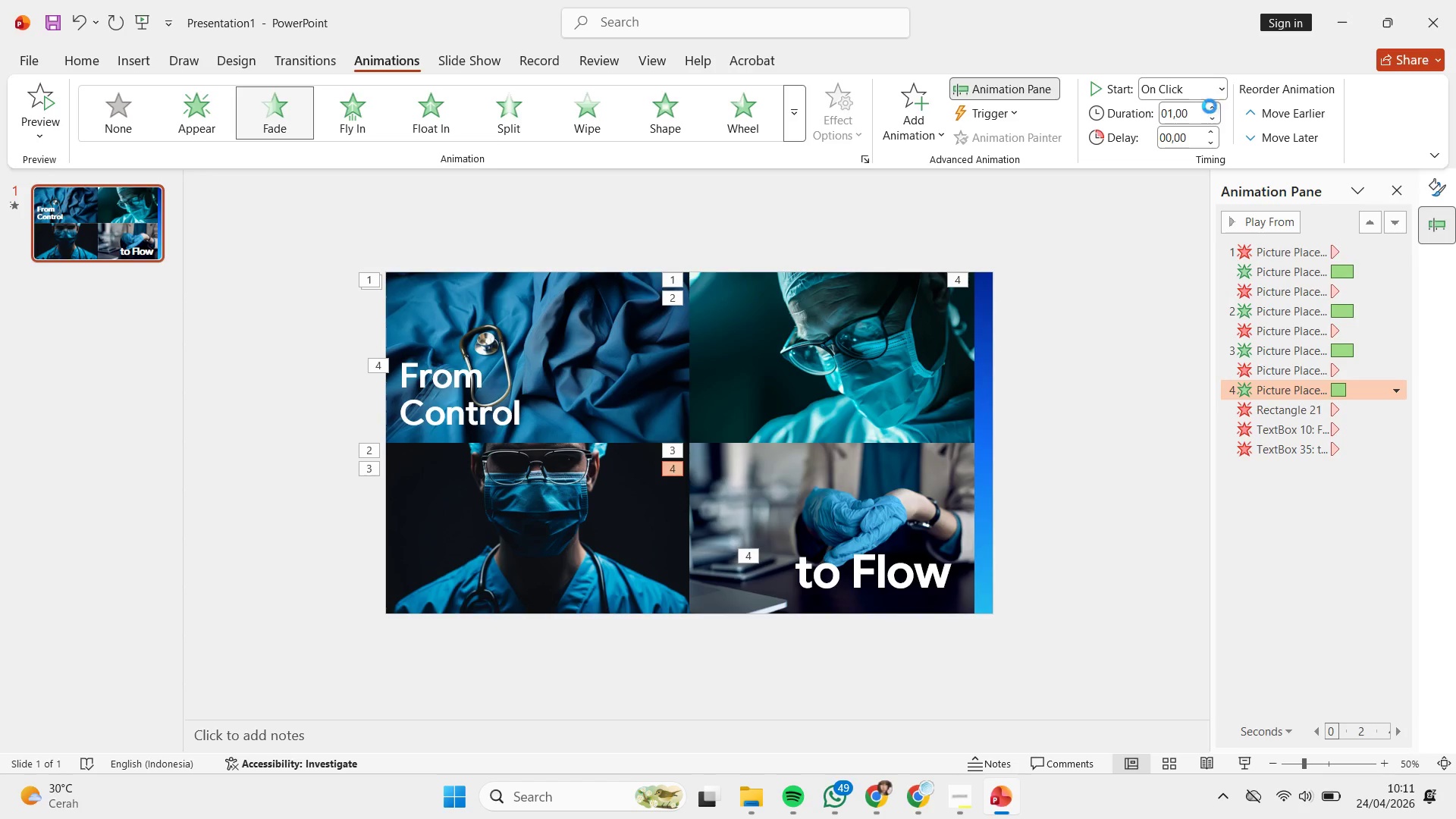 
triple_click([1210, 106])
 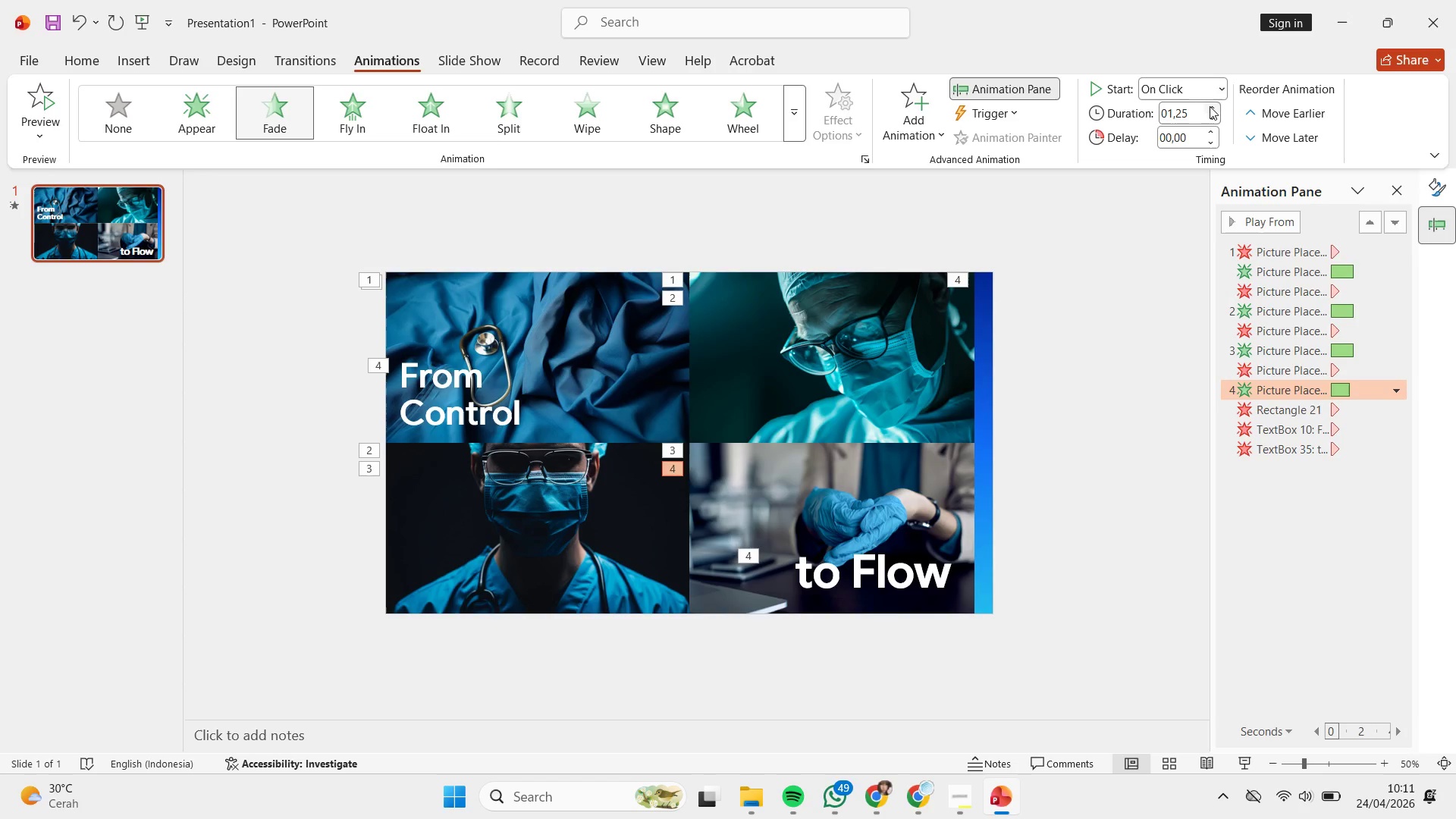 
triple_click([1210, 106])
 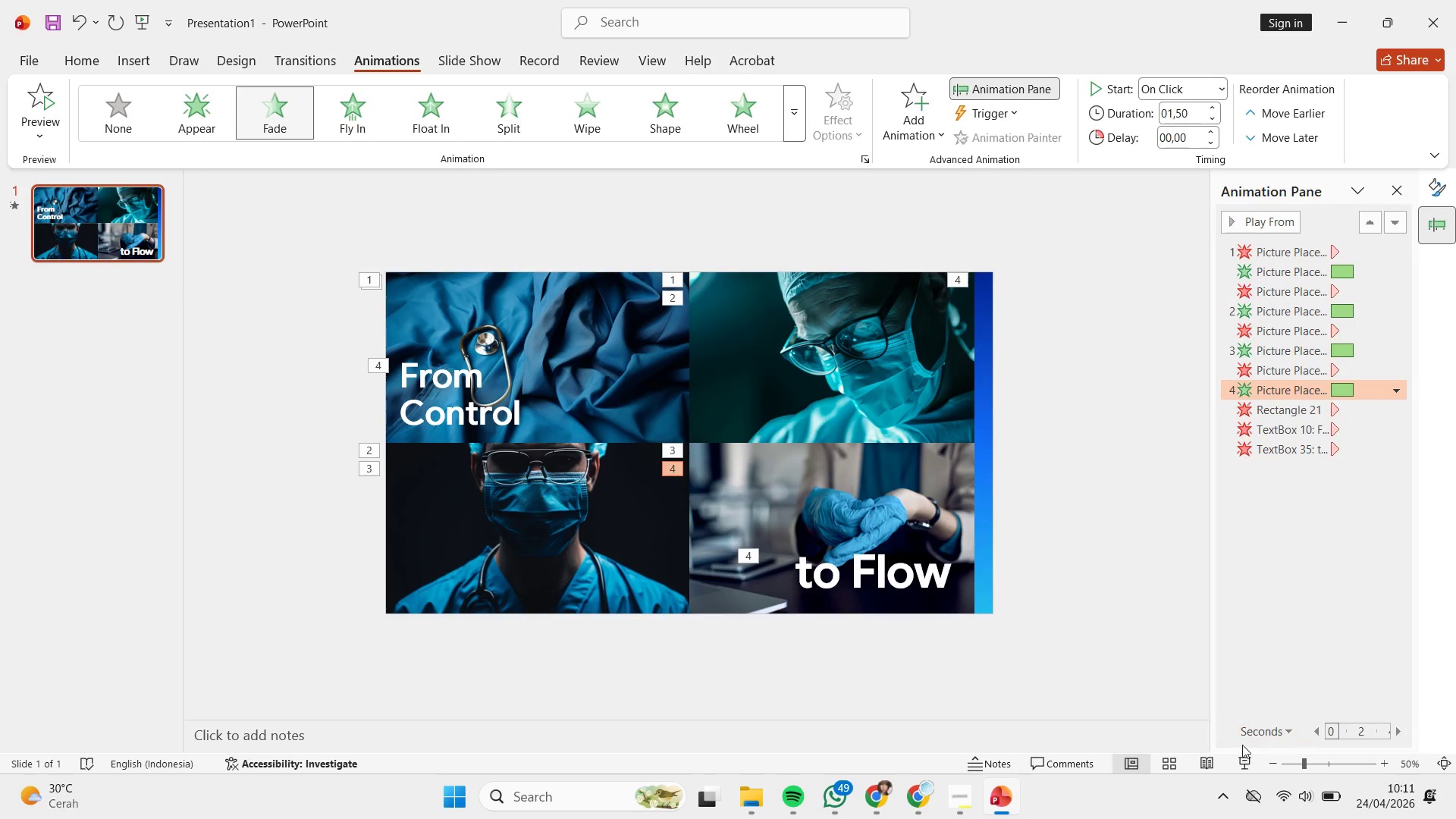 
left_click([1244, 758])
 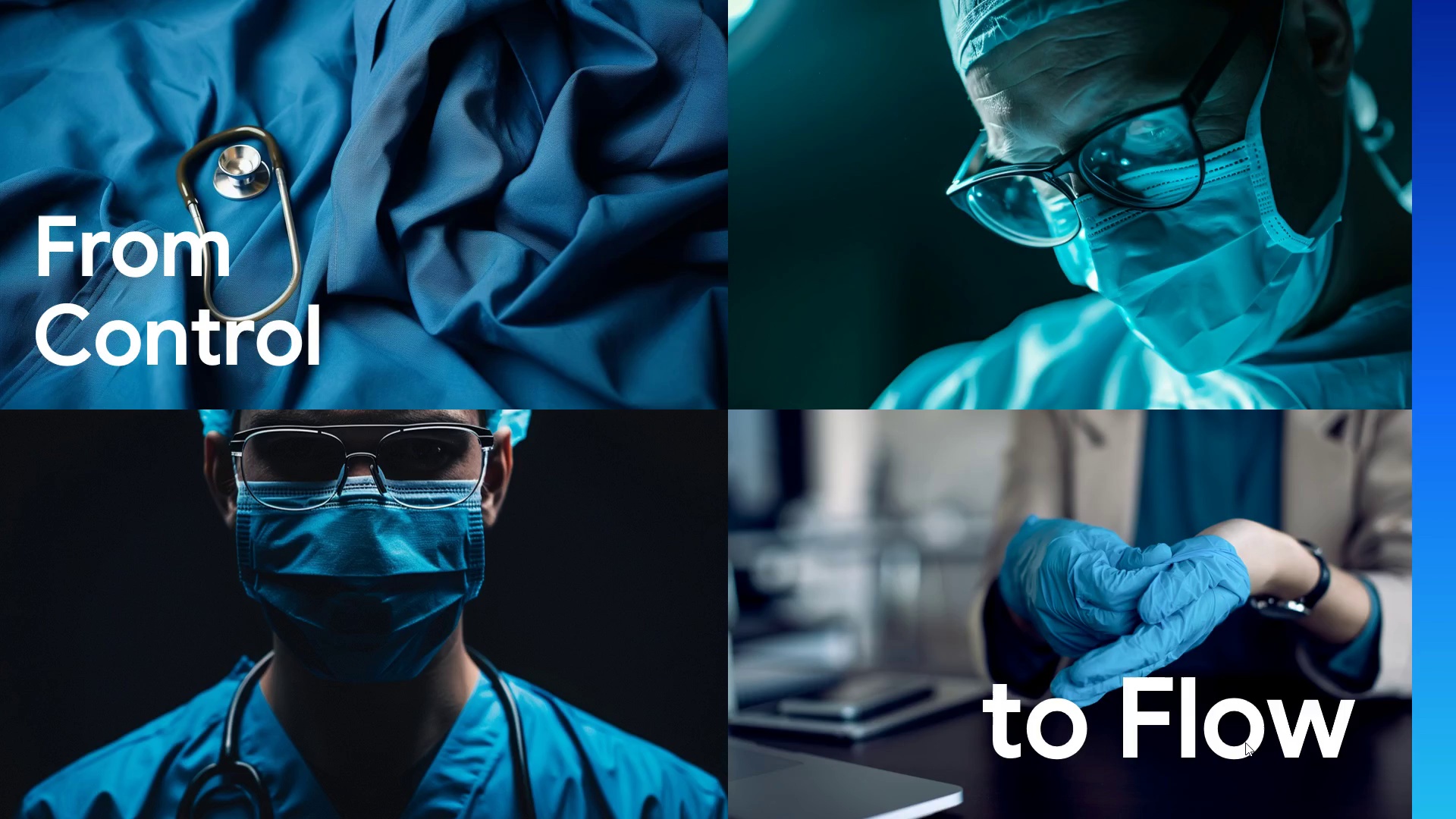 
left_click([994, 502])
 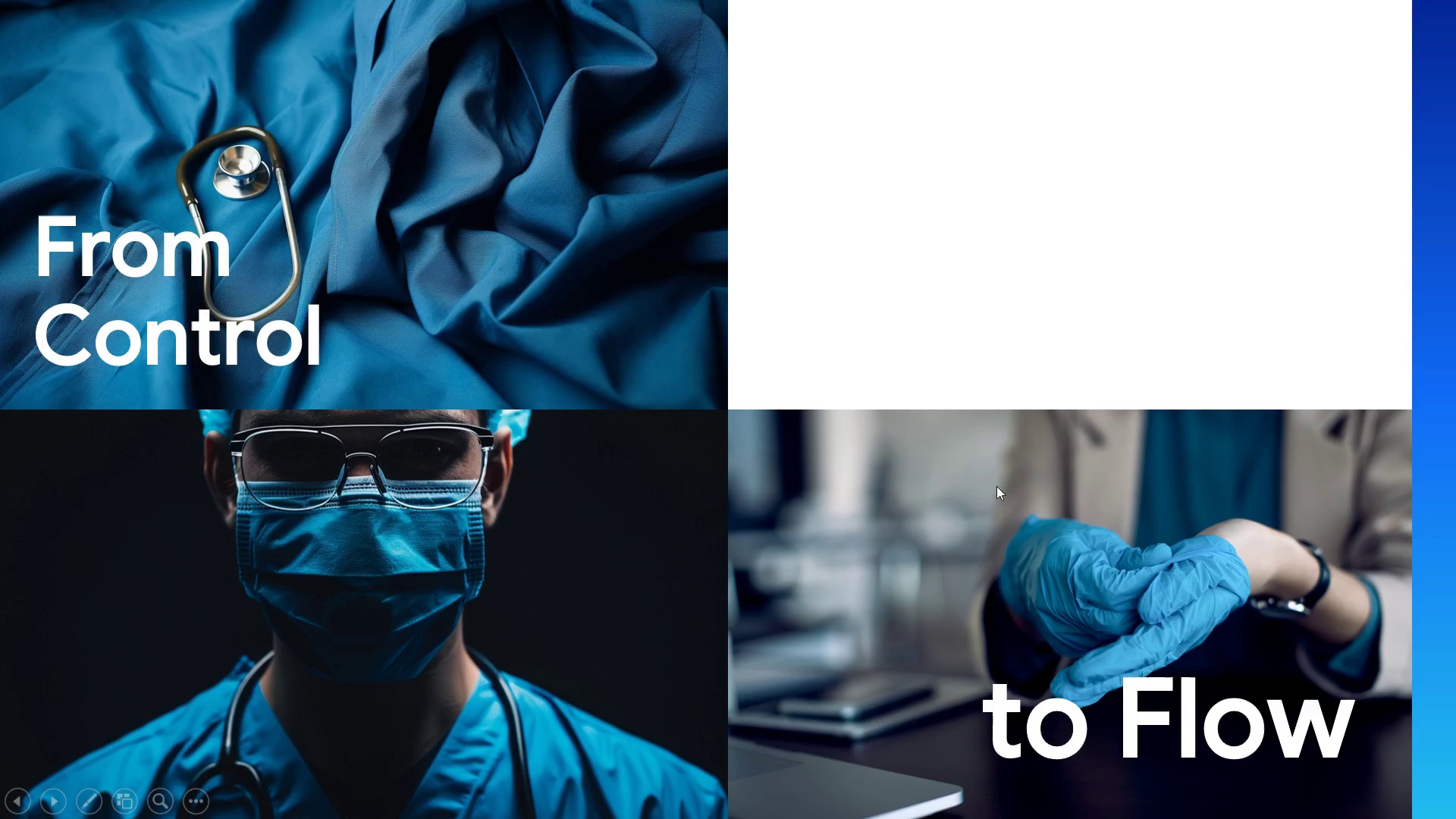 
left_click([999, 464])
 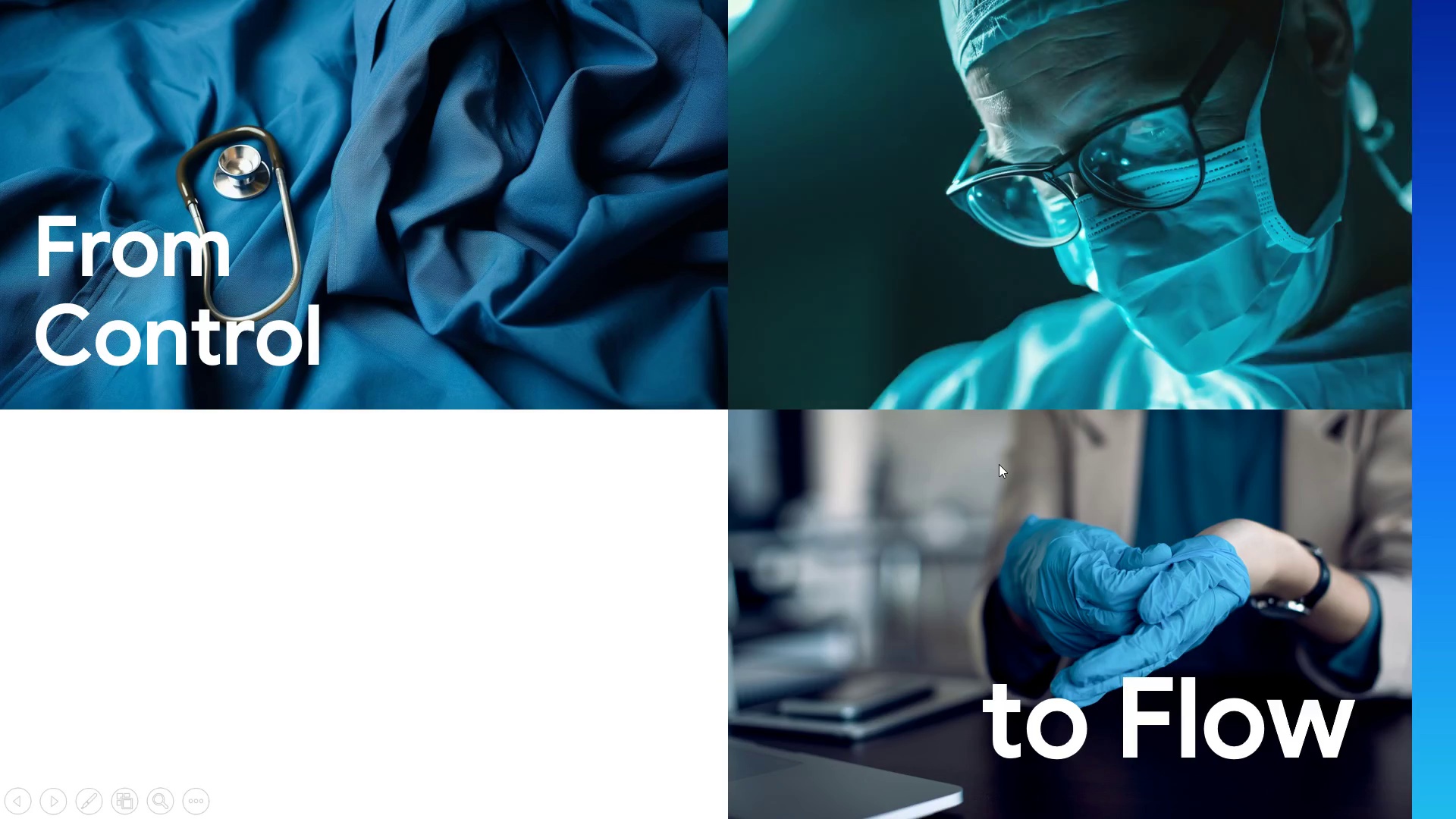 
left_click([999, 464])
 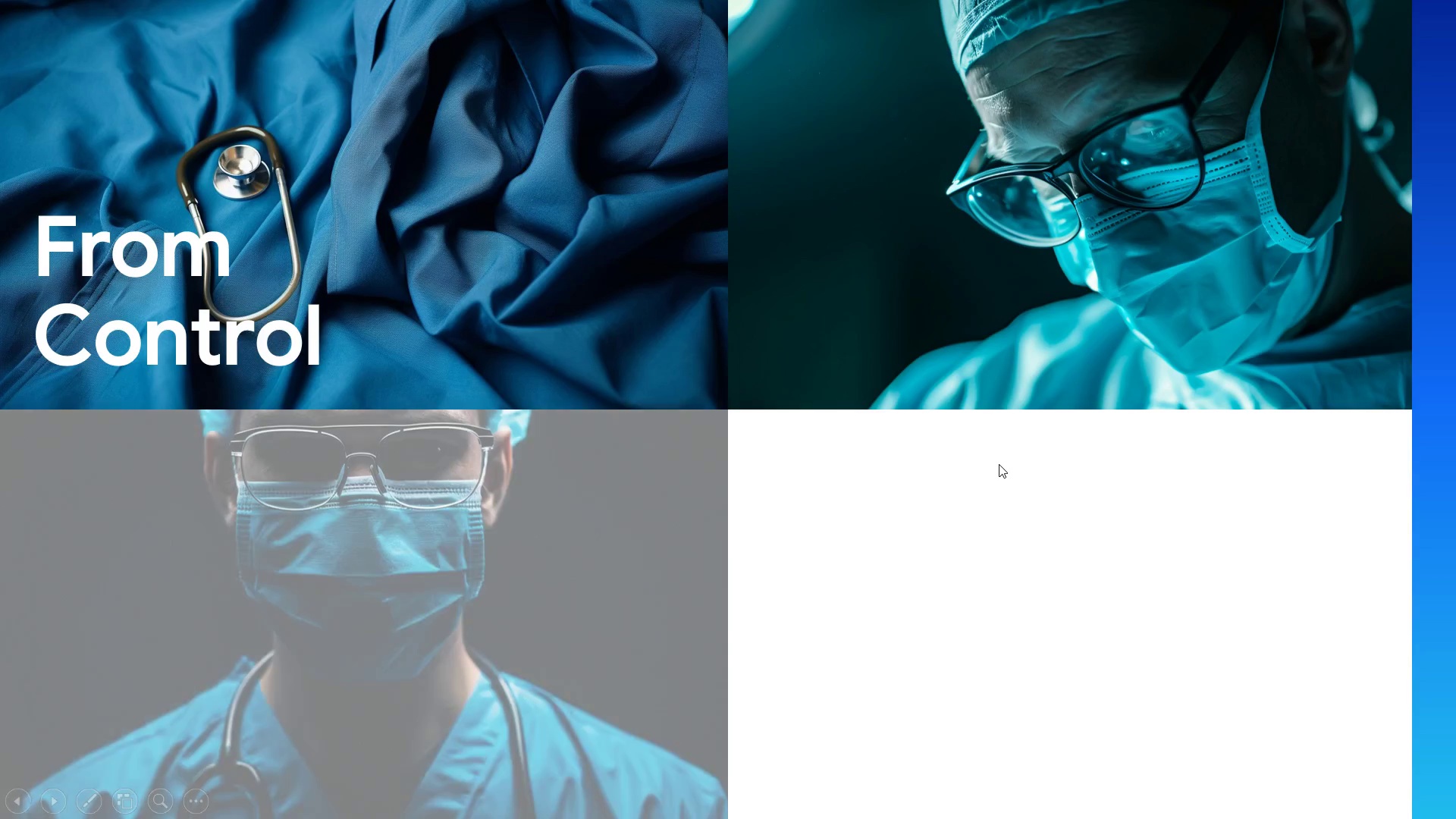 
key(Escape)
 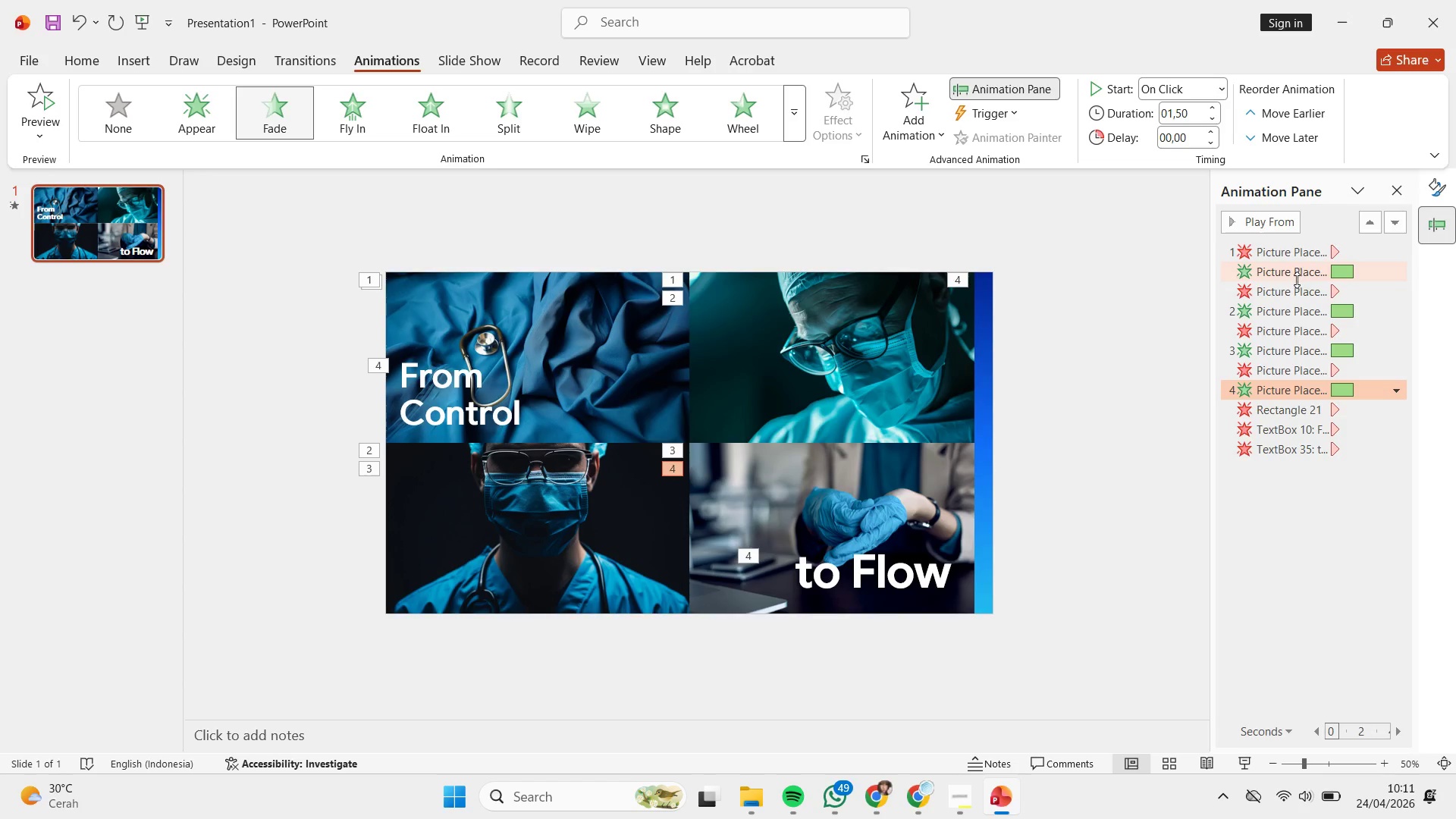 
left_click([1297, 280])
 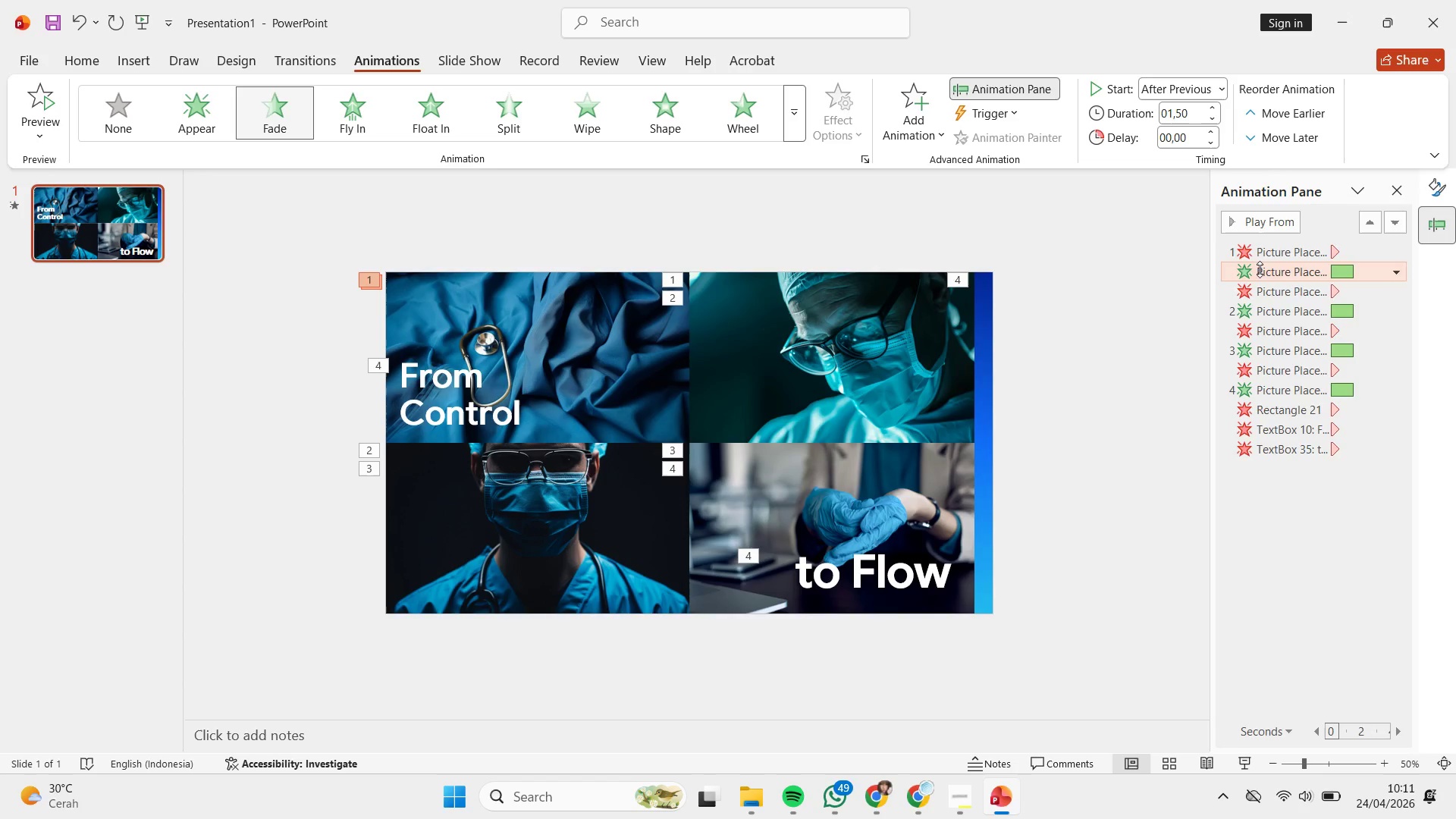 
left_click([1291, 317])
 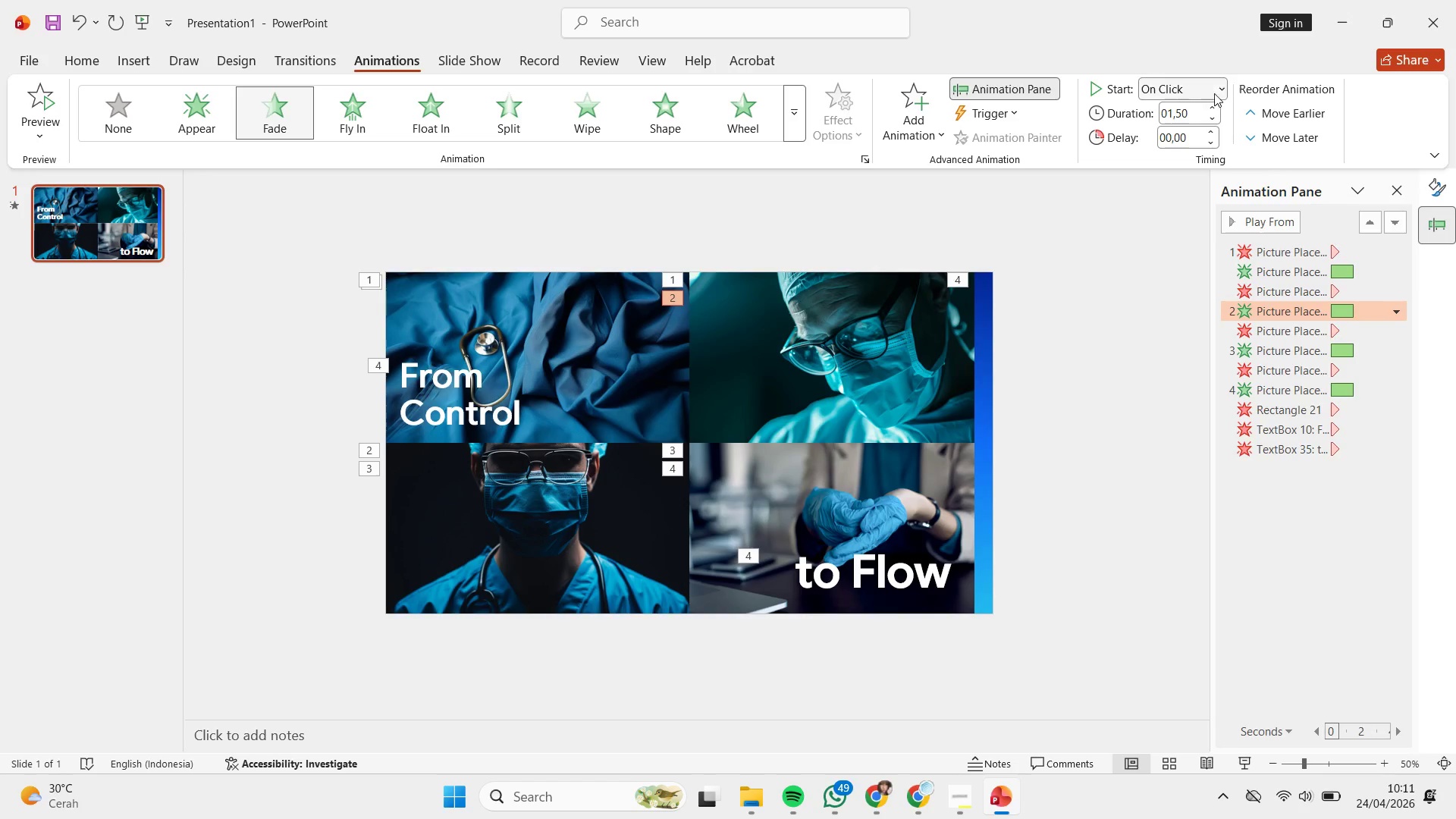 
left_click([1214, 89])
 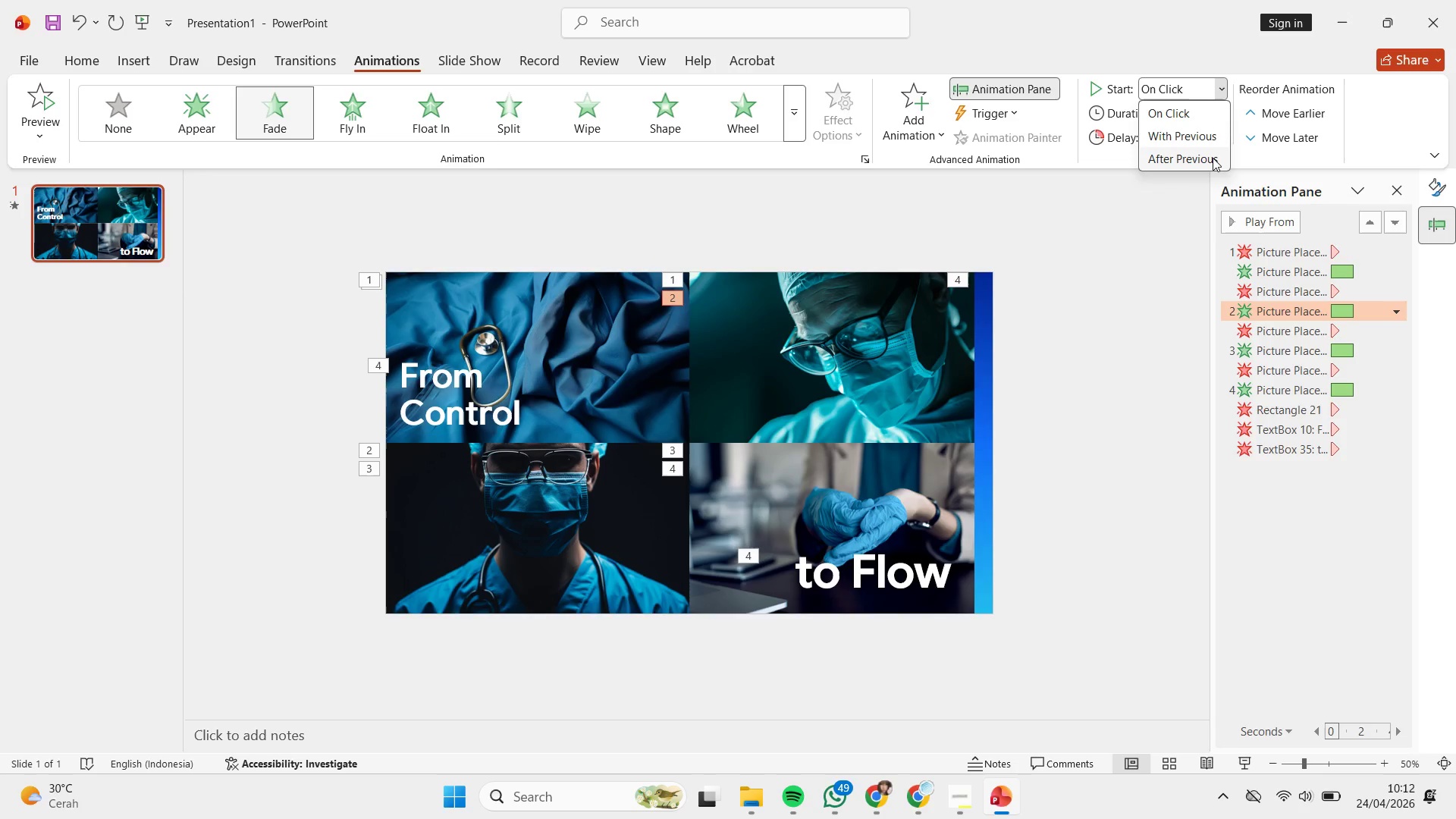 
left_click([1213, 158])
 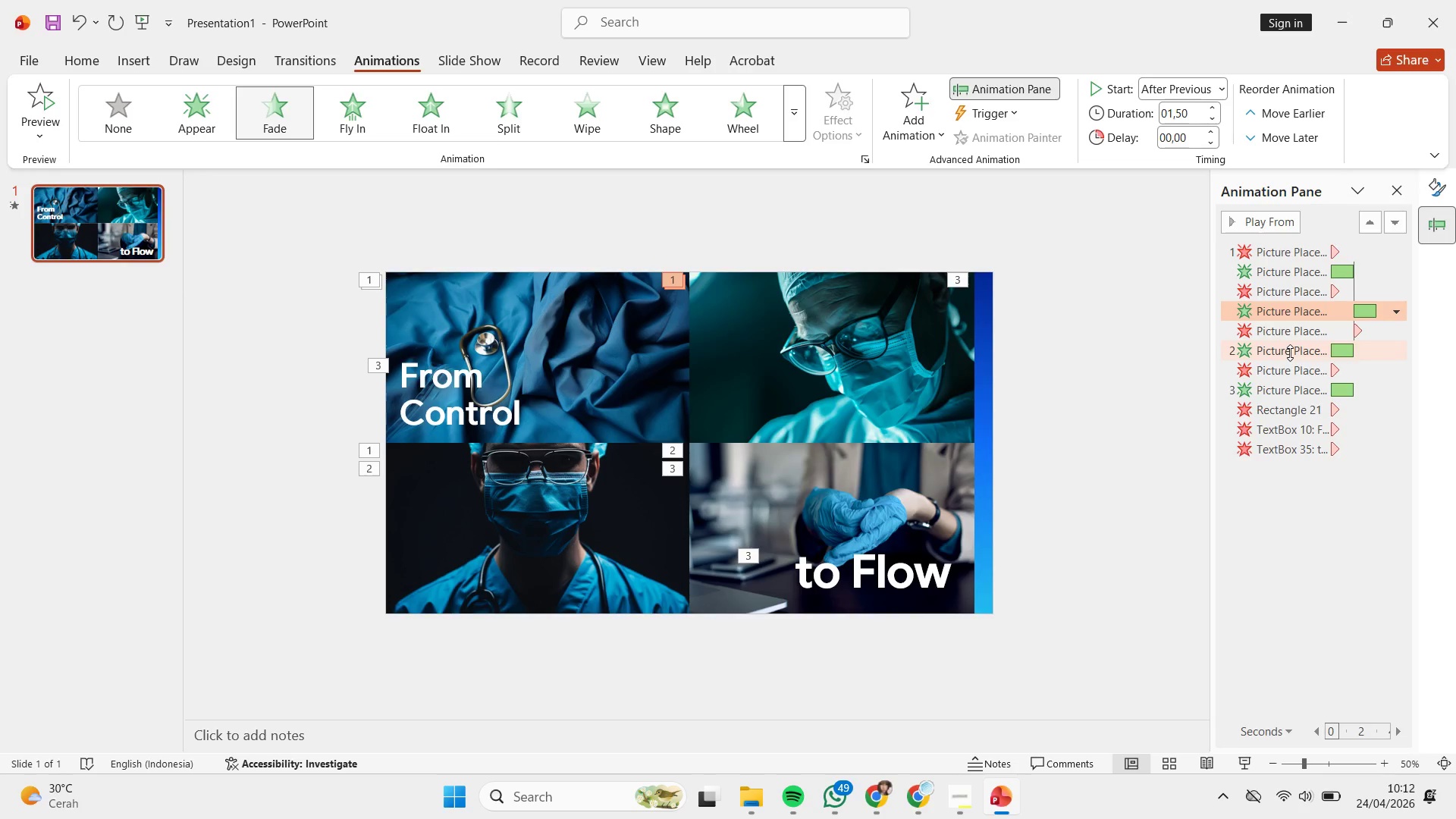 
left_click([1290, 353])
 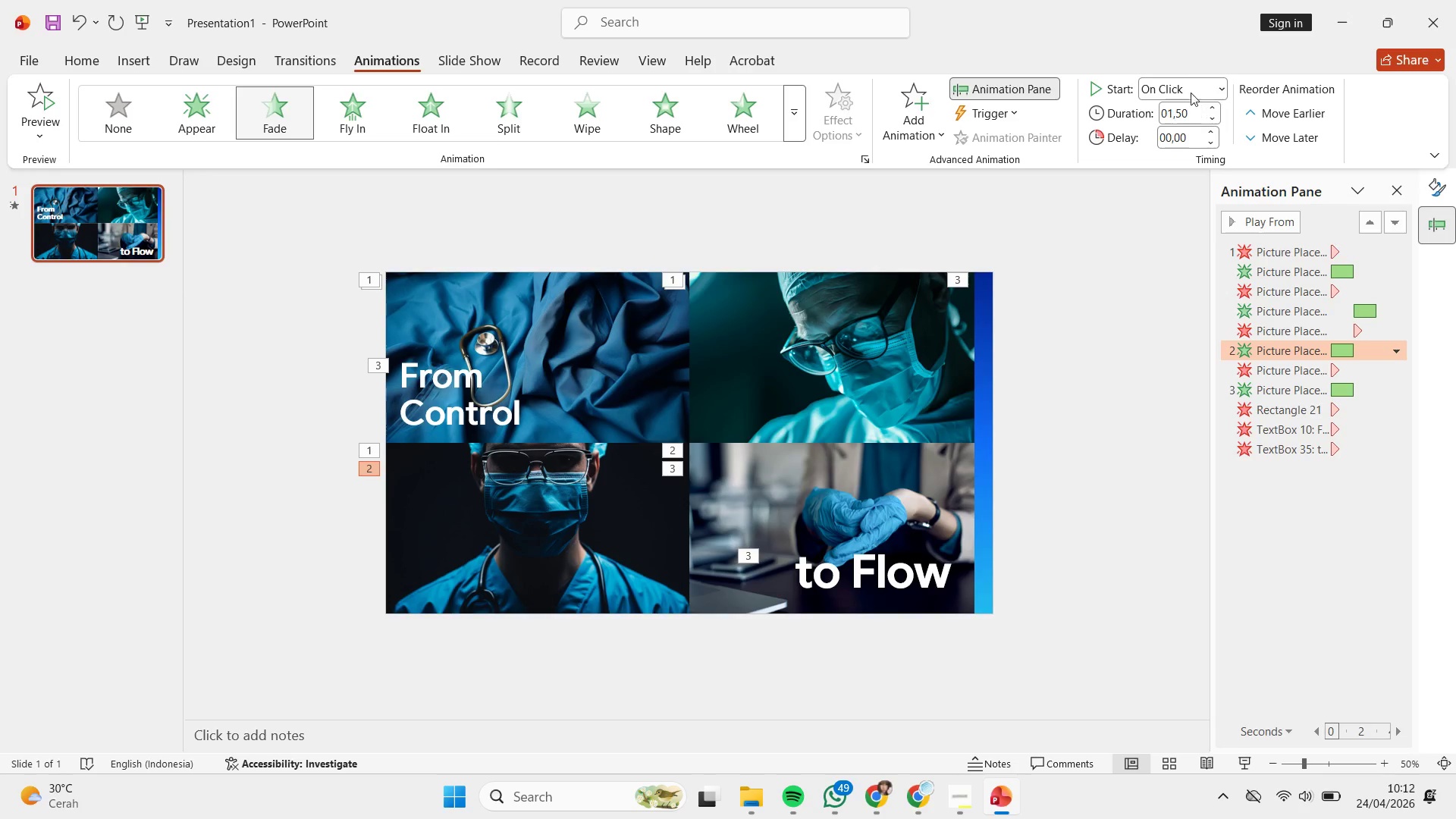 
left_click([1187, 77])
 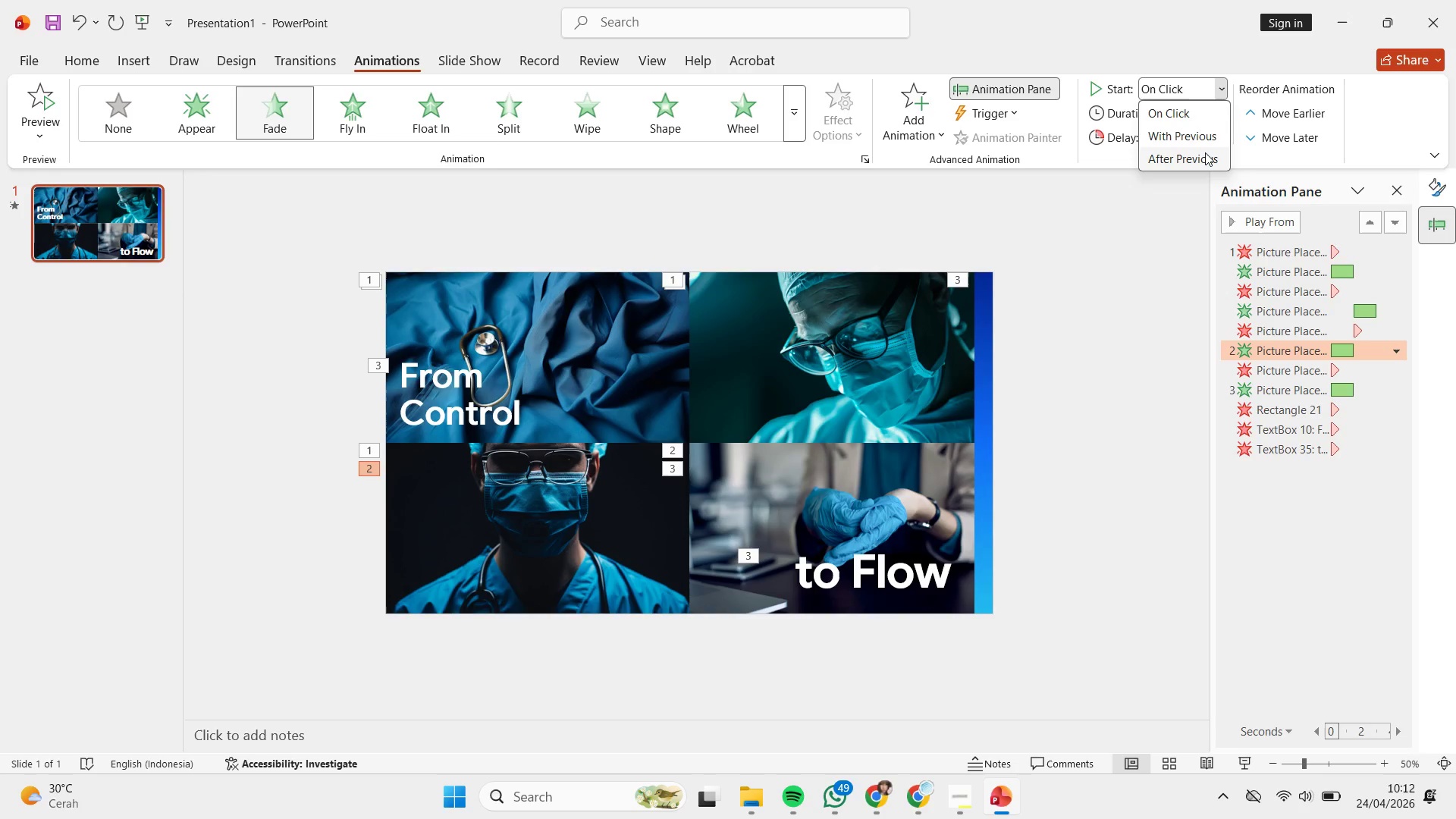 
left_click([1205, 155])
 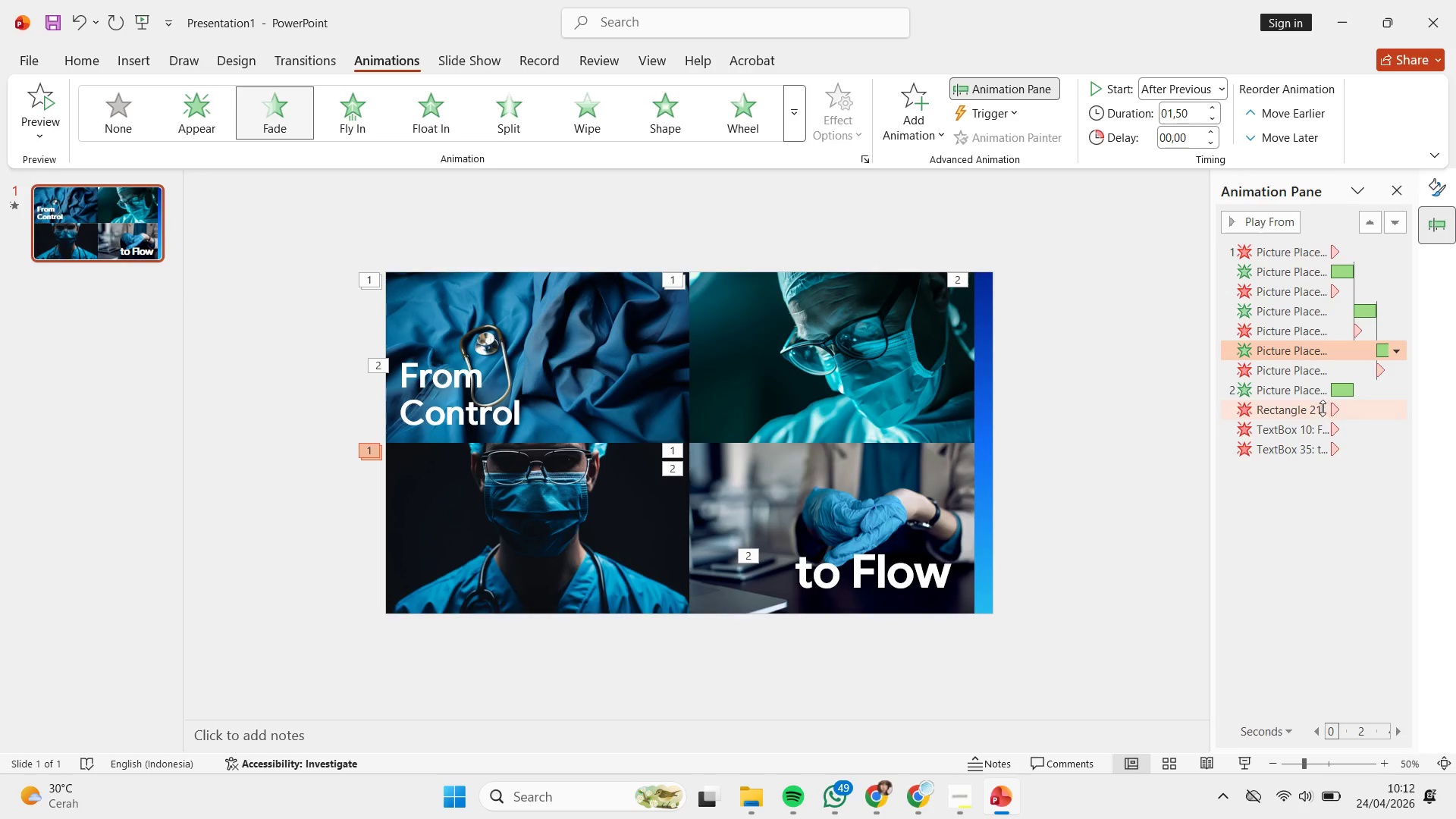 
left_click([1323, 393])
 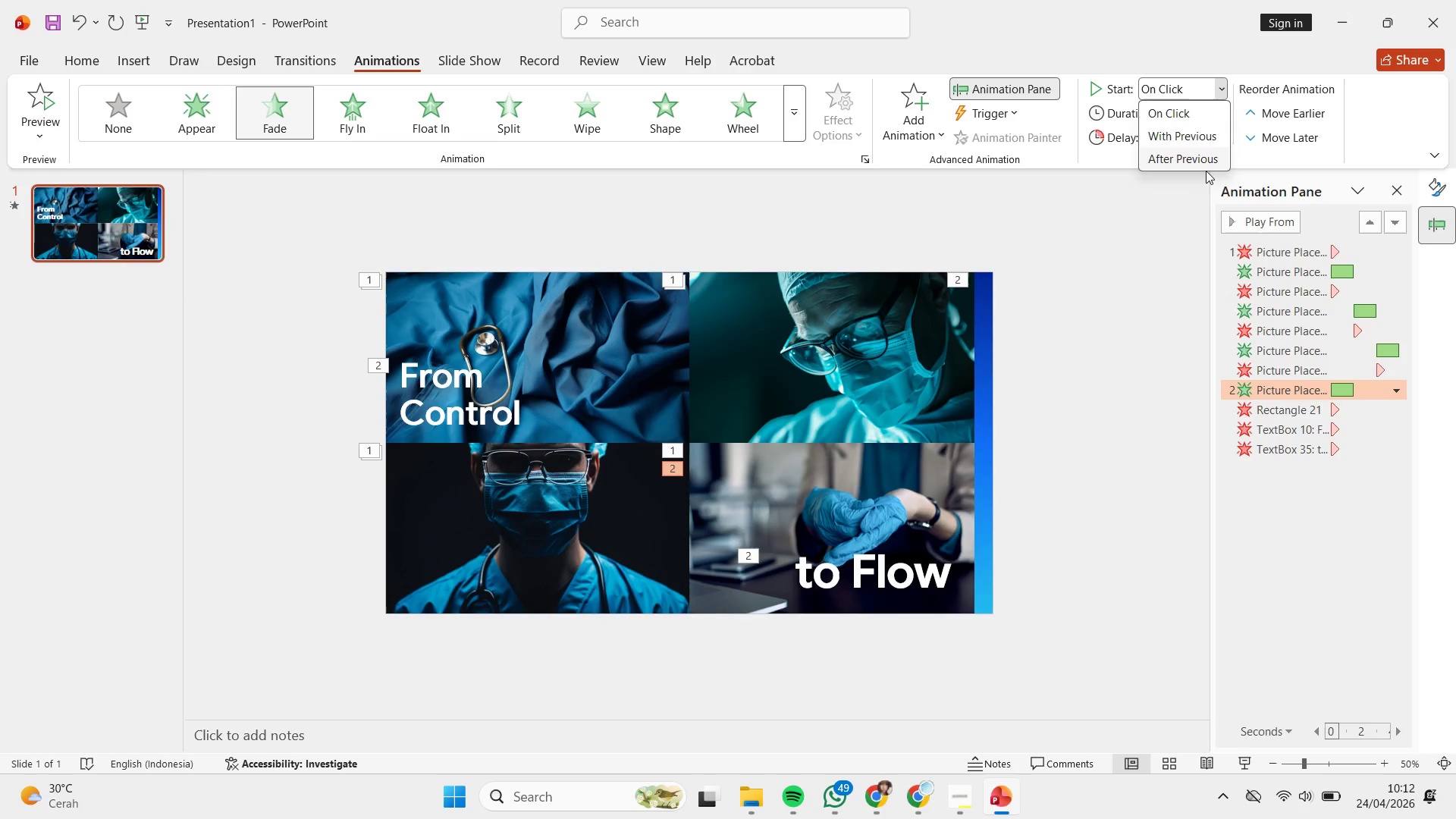 
left_click([1205, 163])
 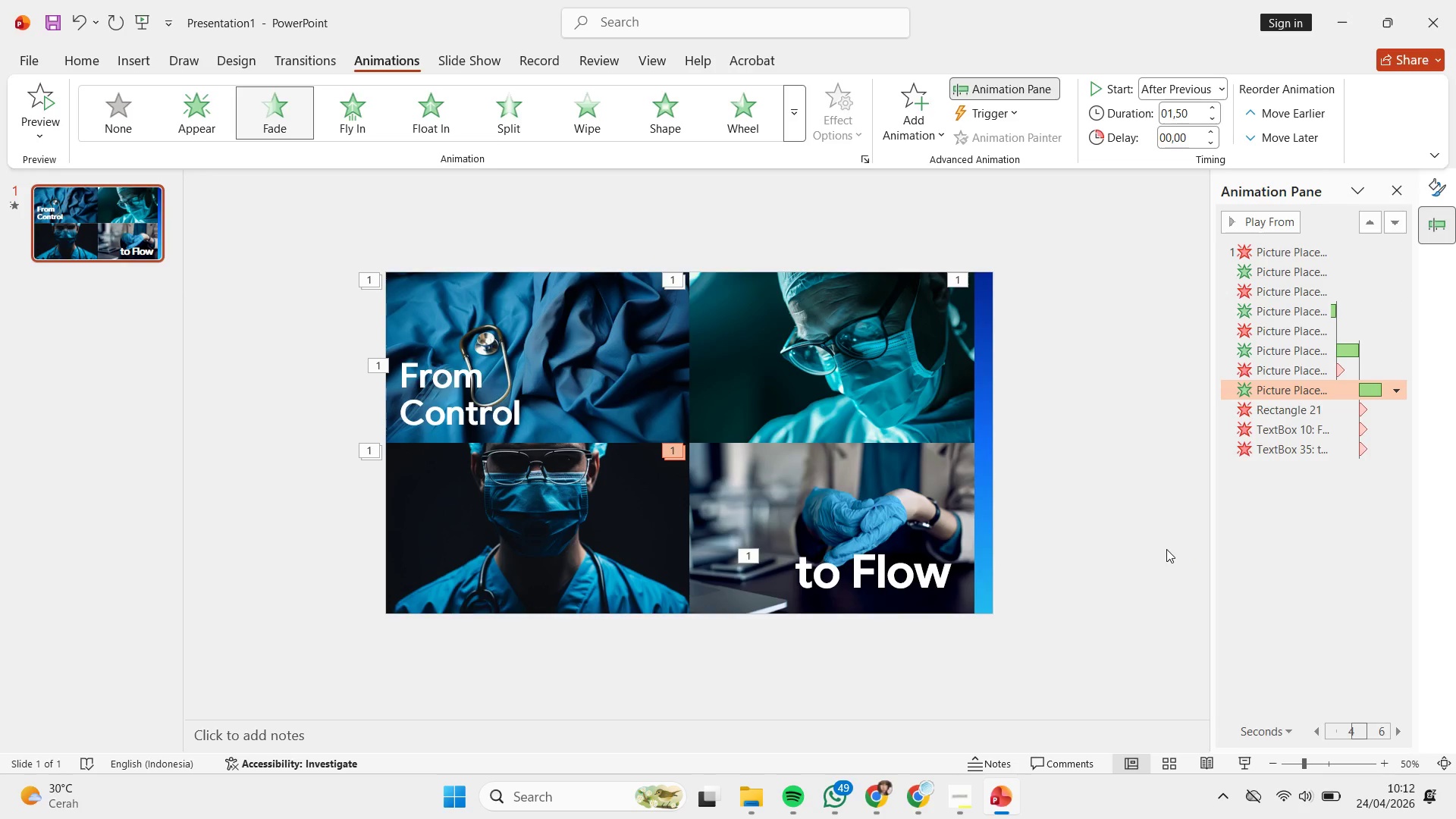 
left_click([1166, 549])
 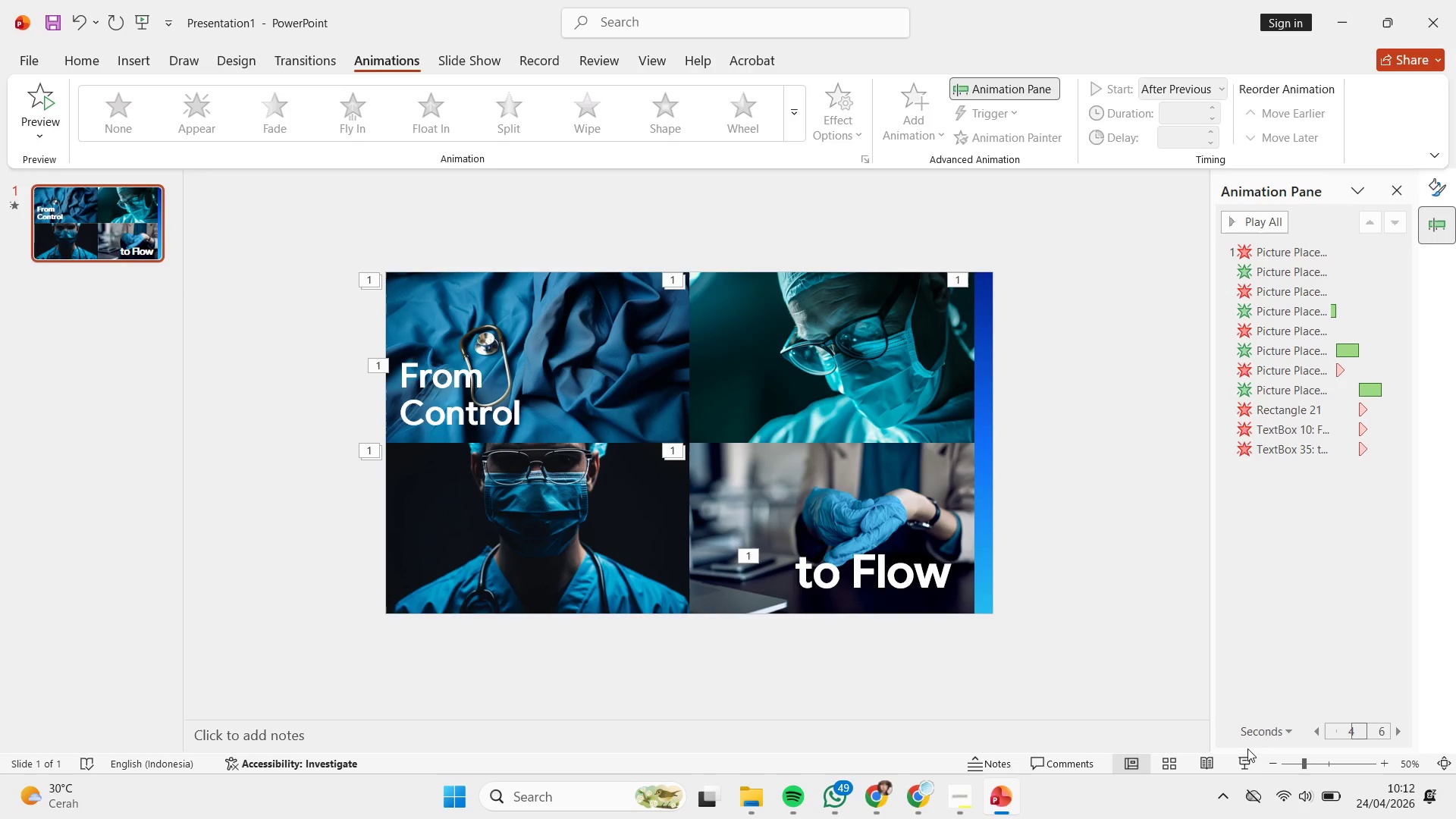 
double_click([1244, 761])
 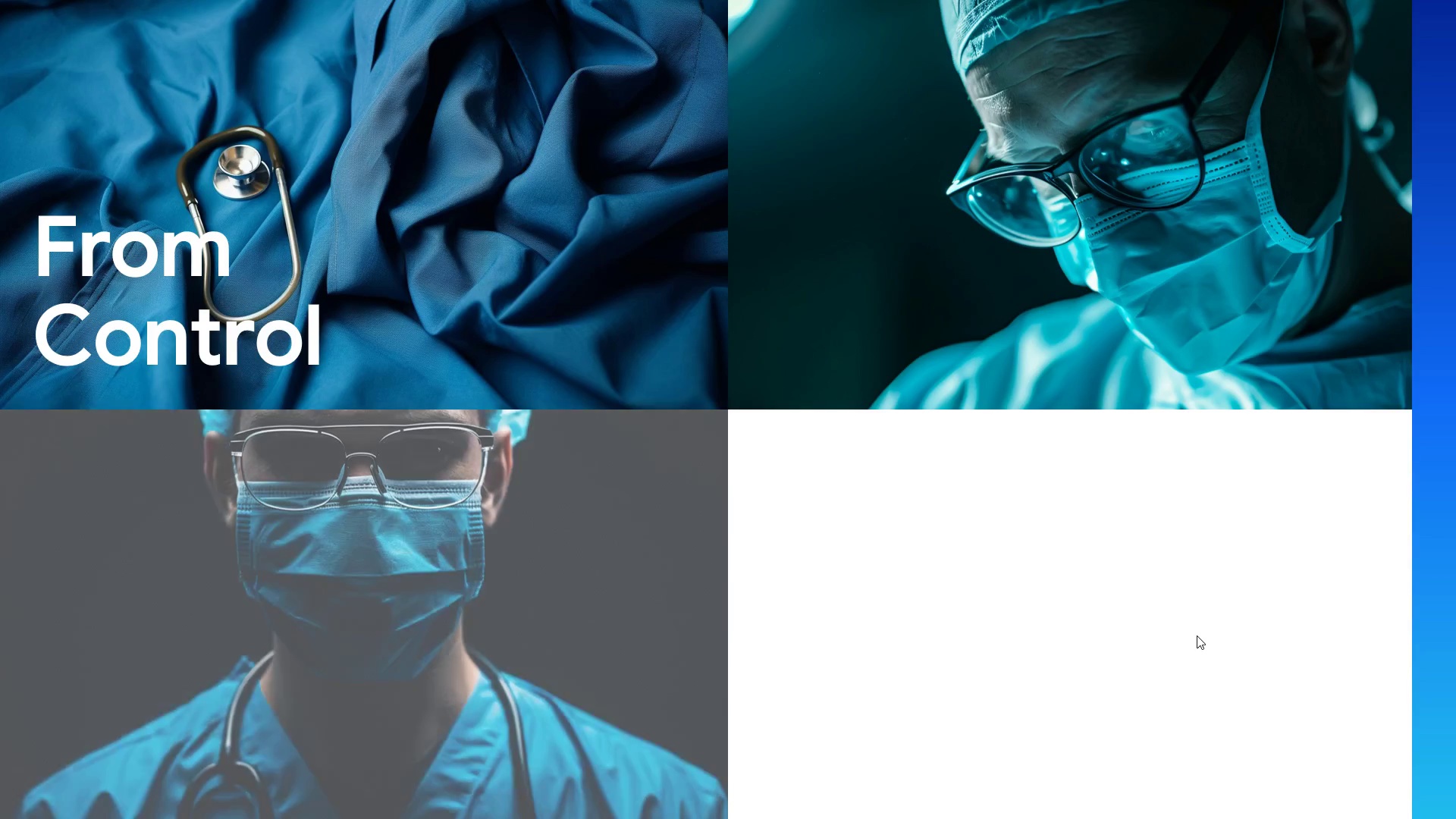 
wait(9.41)
 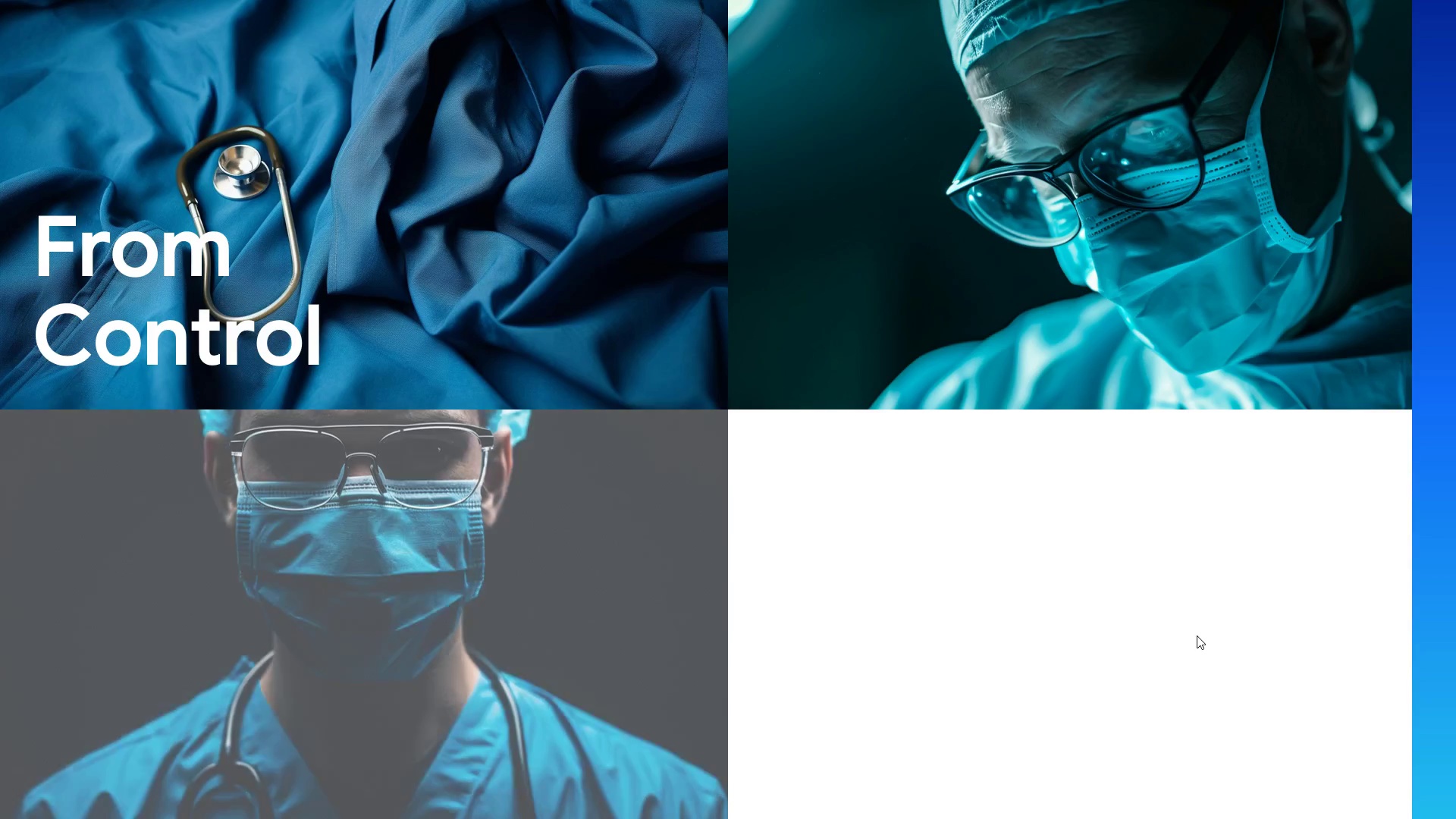 
left_click([1197, 635])
 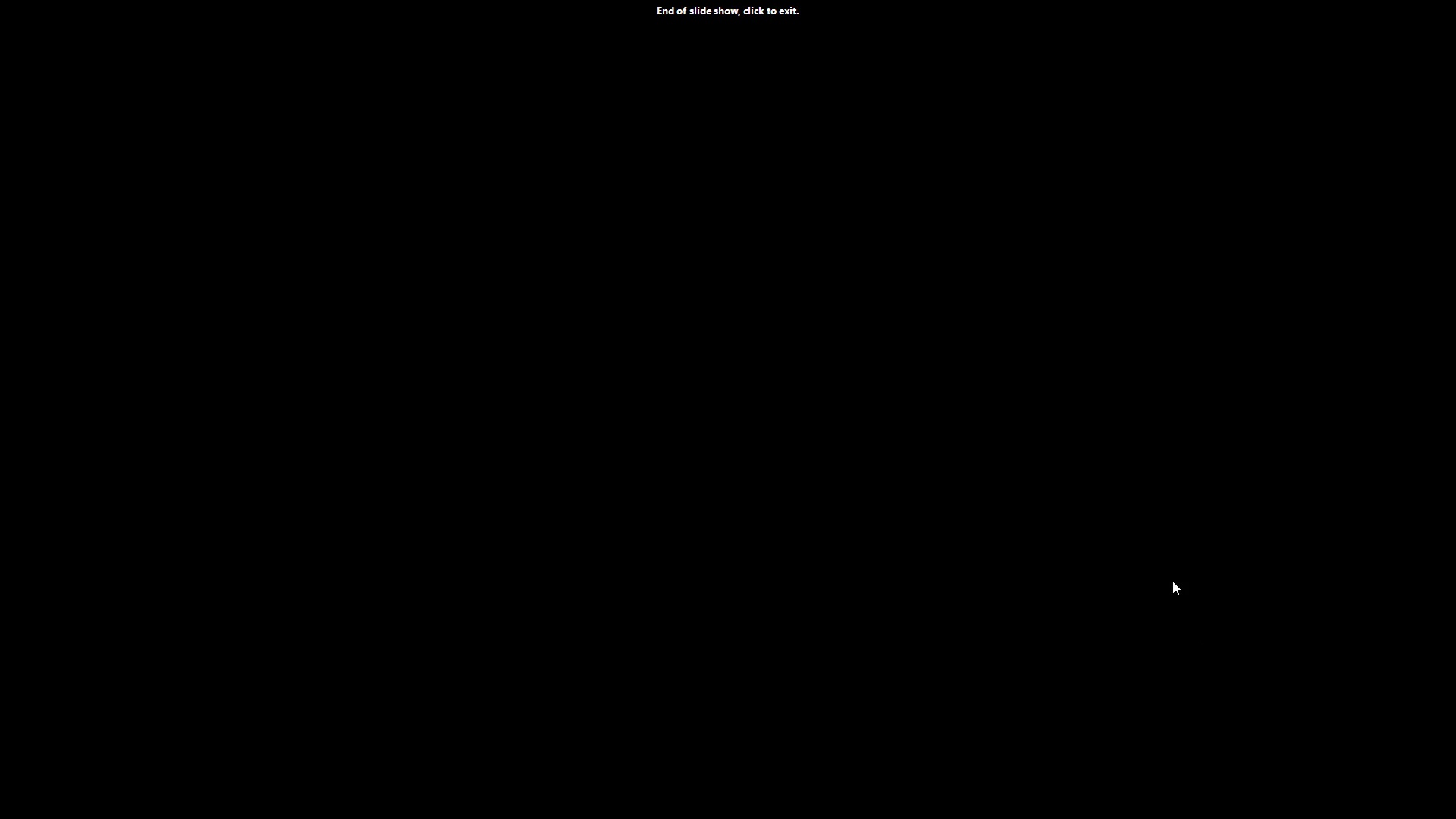 
scroll: coordinate [1167, 570], scroll_direction: up, amount: 3.0
 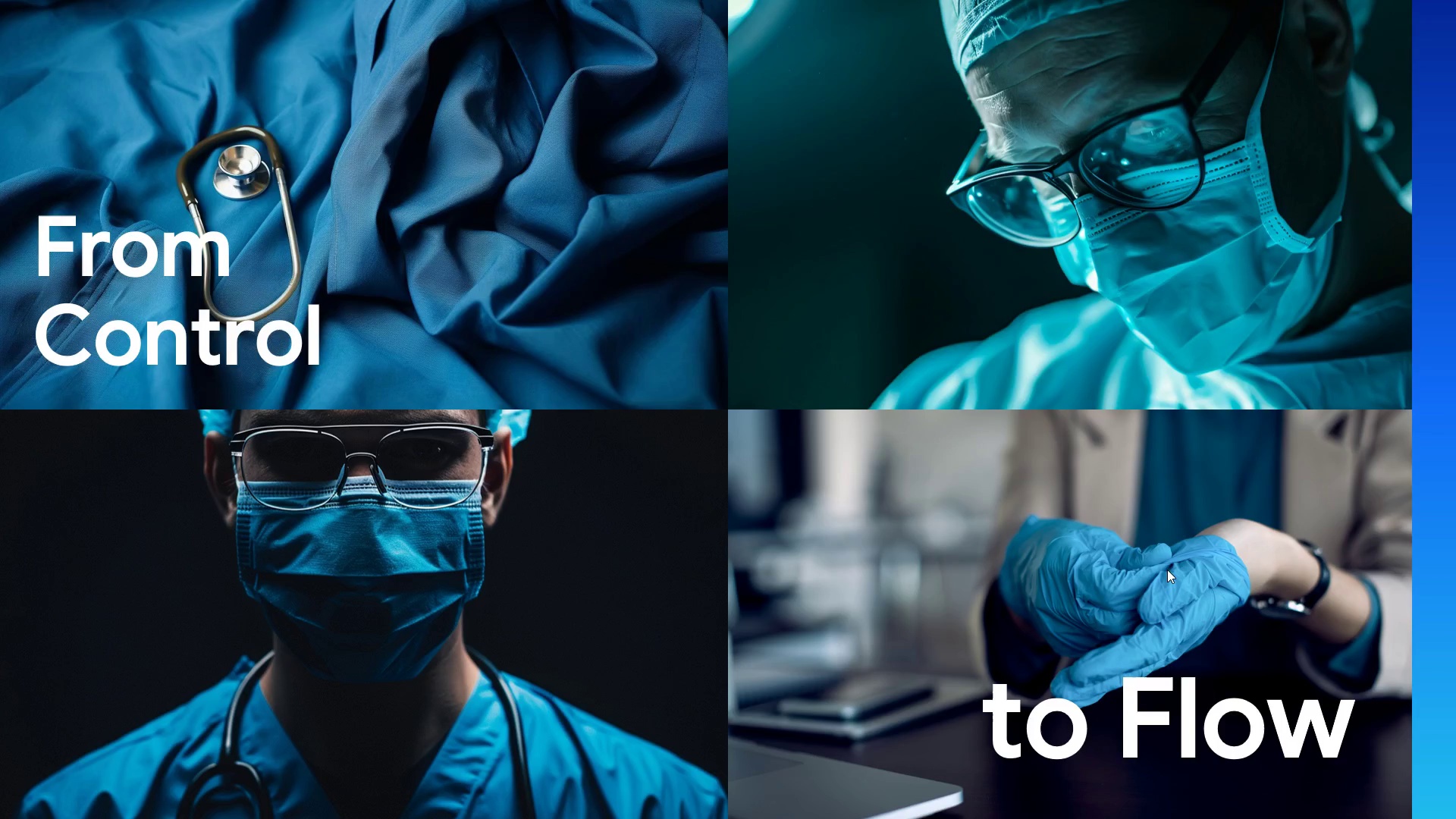 
left_click([1167, 570])
 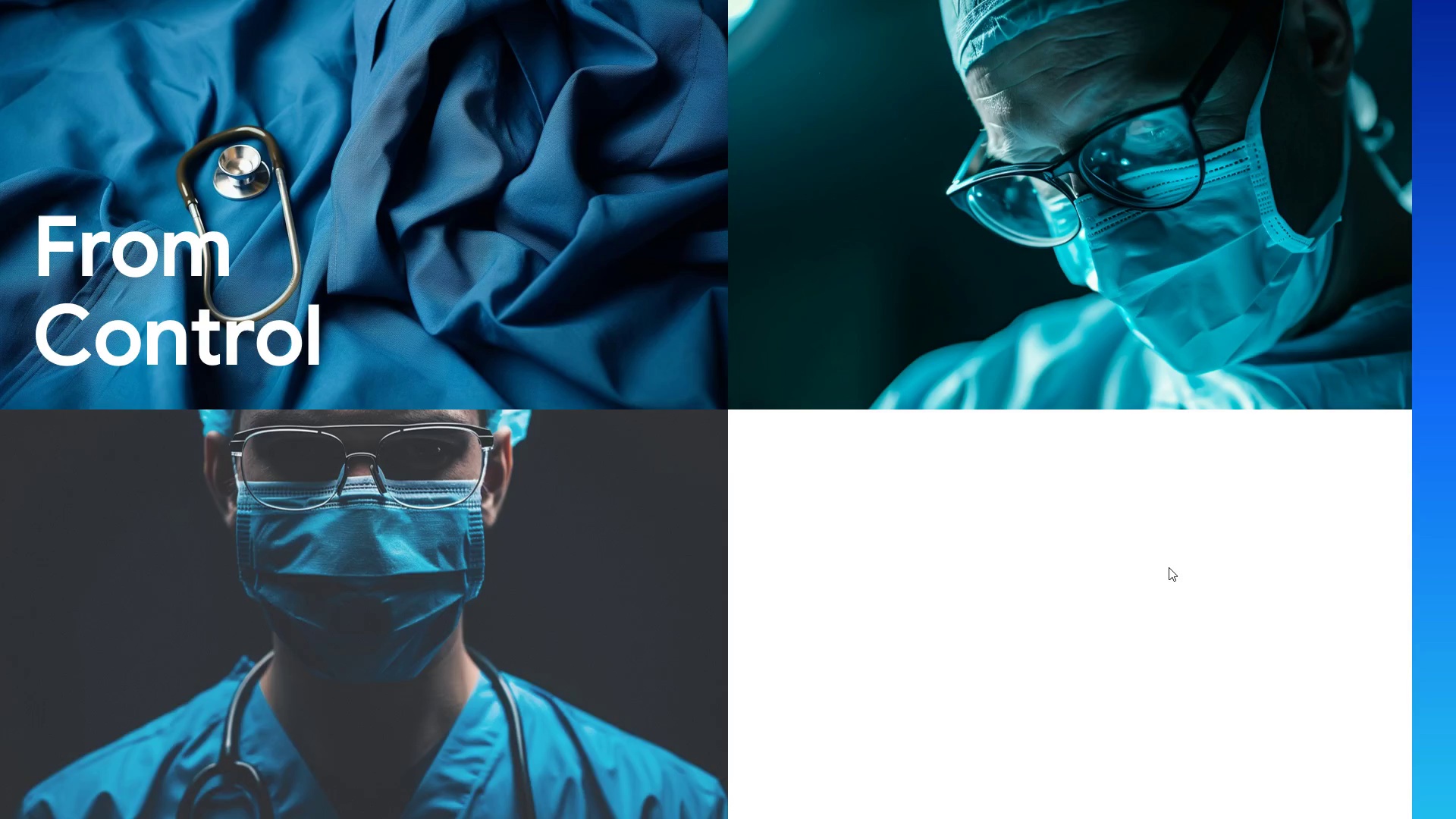 
wait(5.92)
 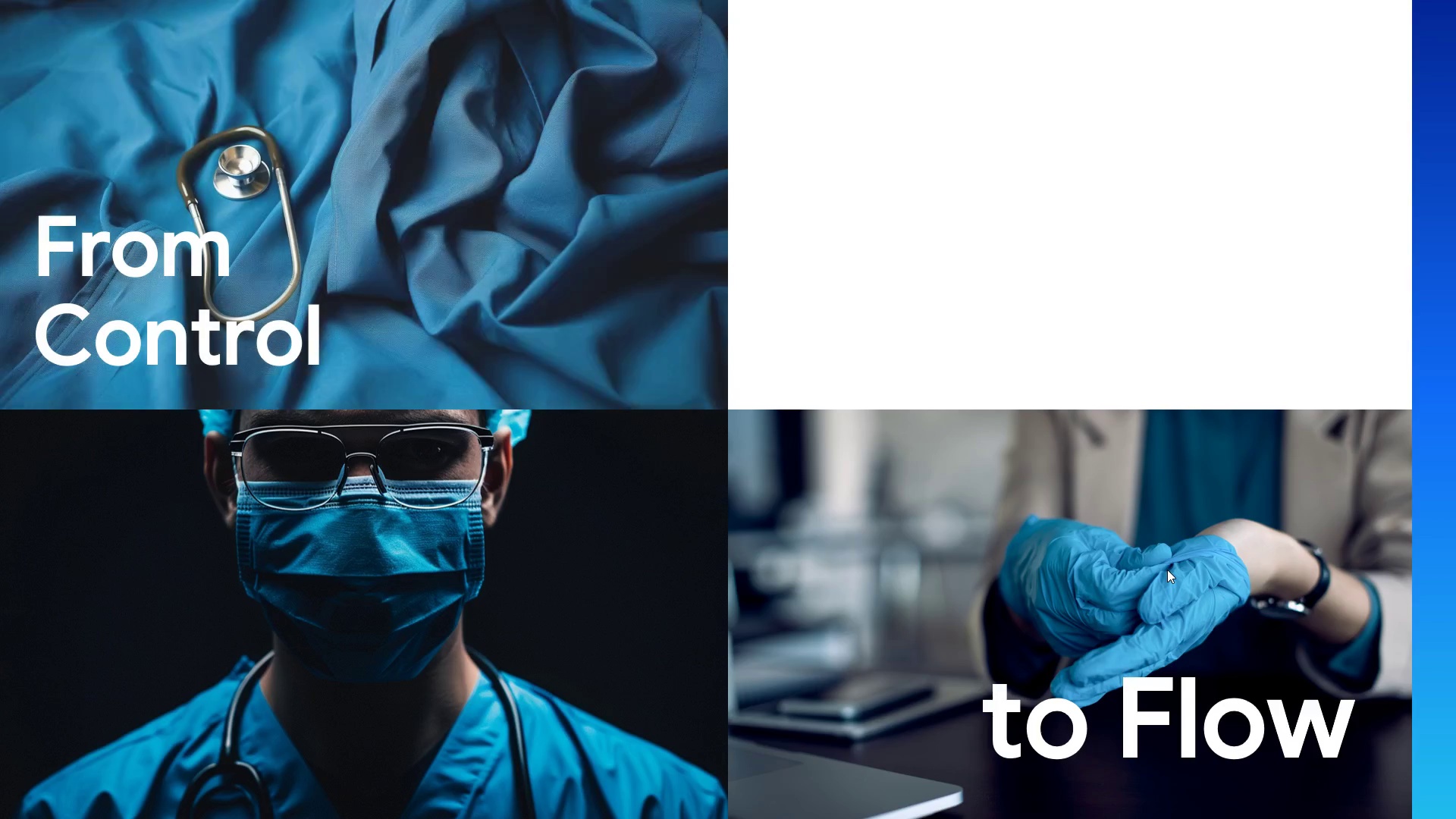 
key(Escape)
 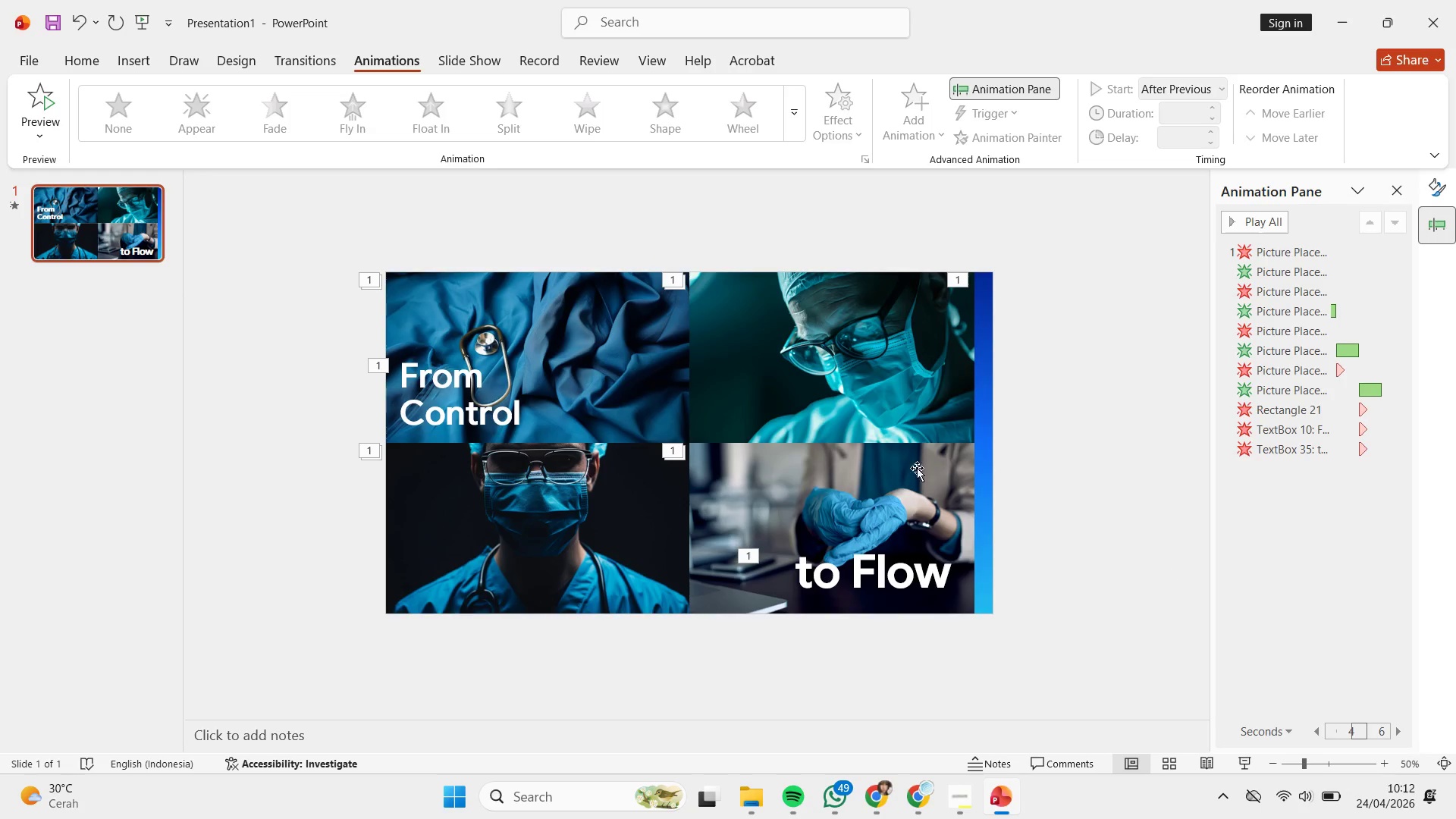 
key(Shift+ShiftLeft)
 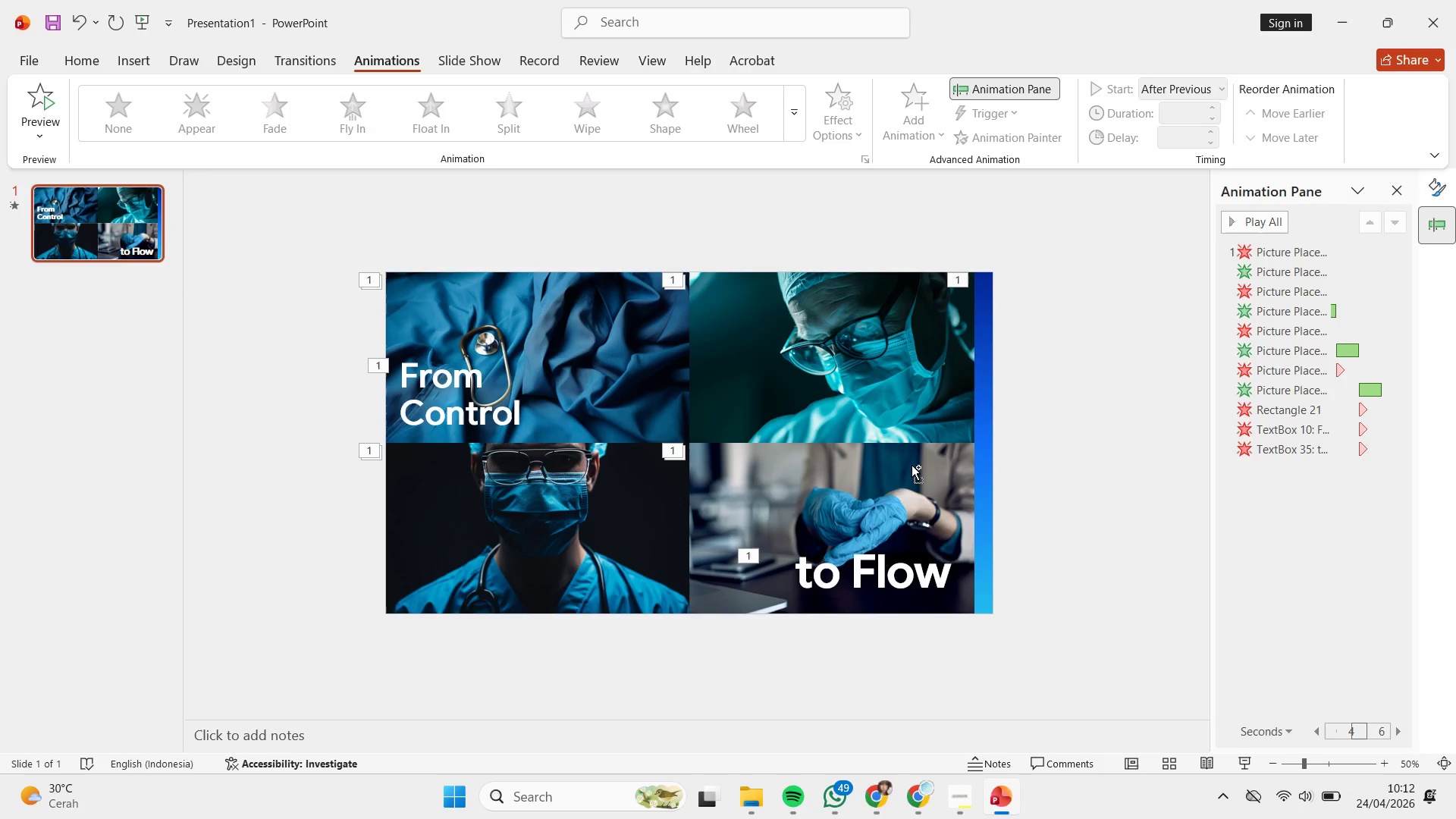 
key(Control+Z)
 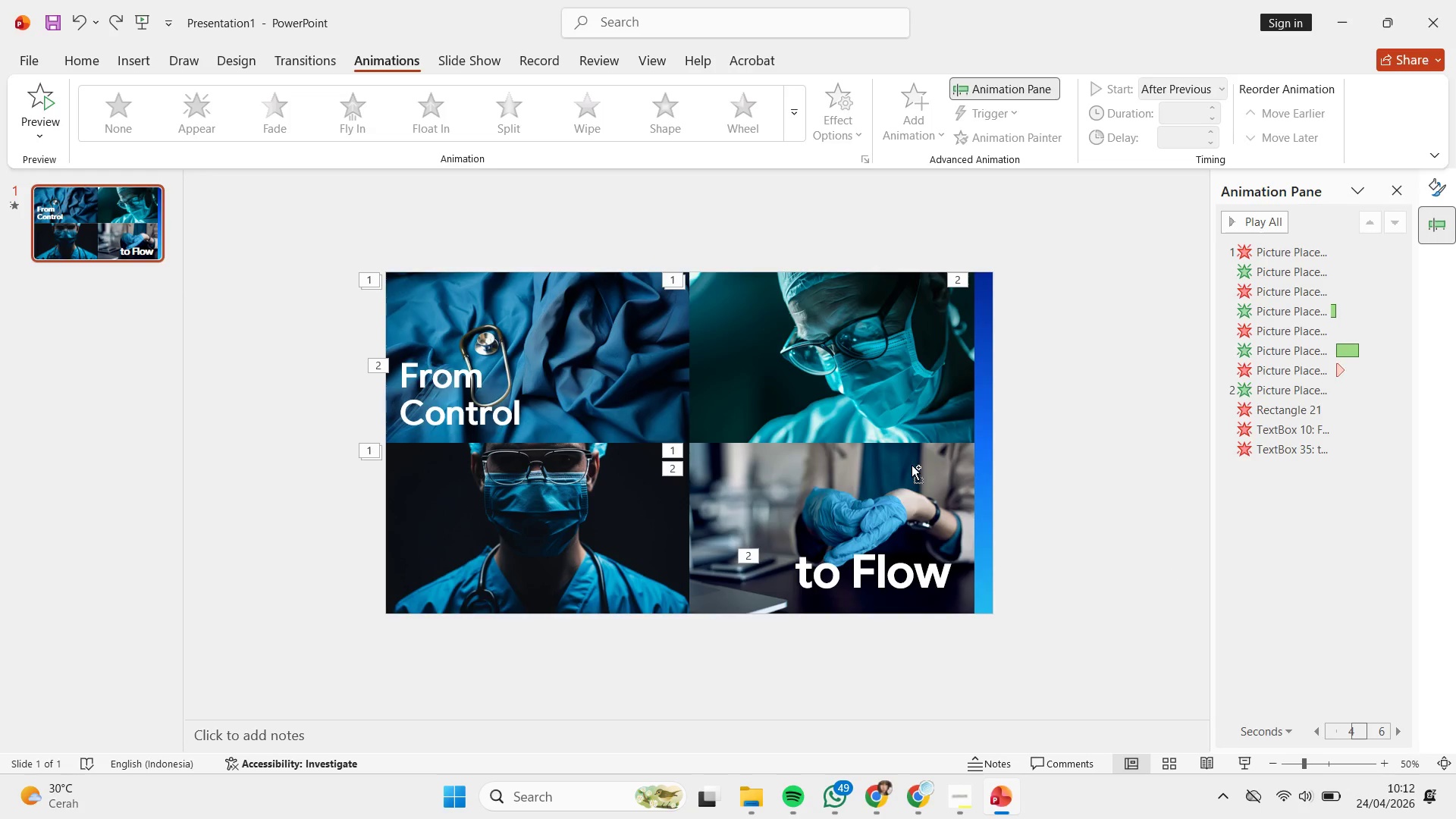 
key(Control+Z)
 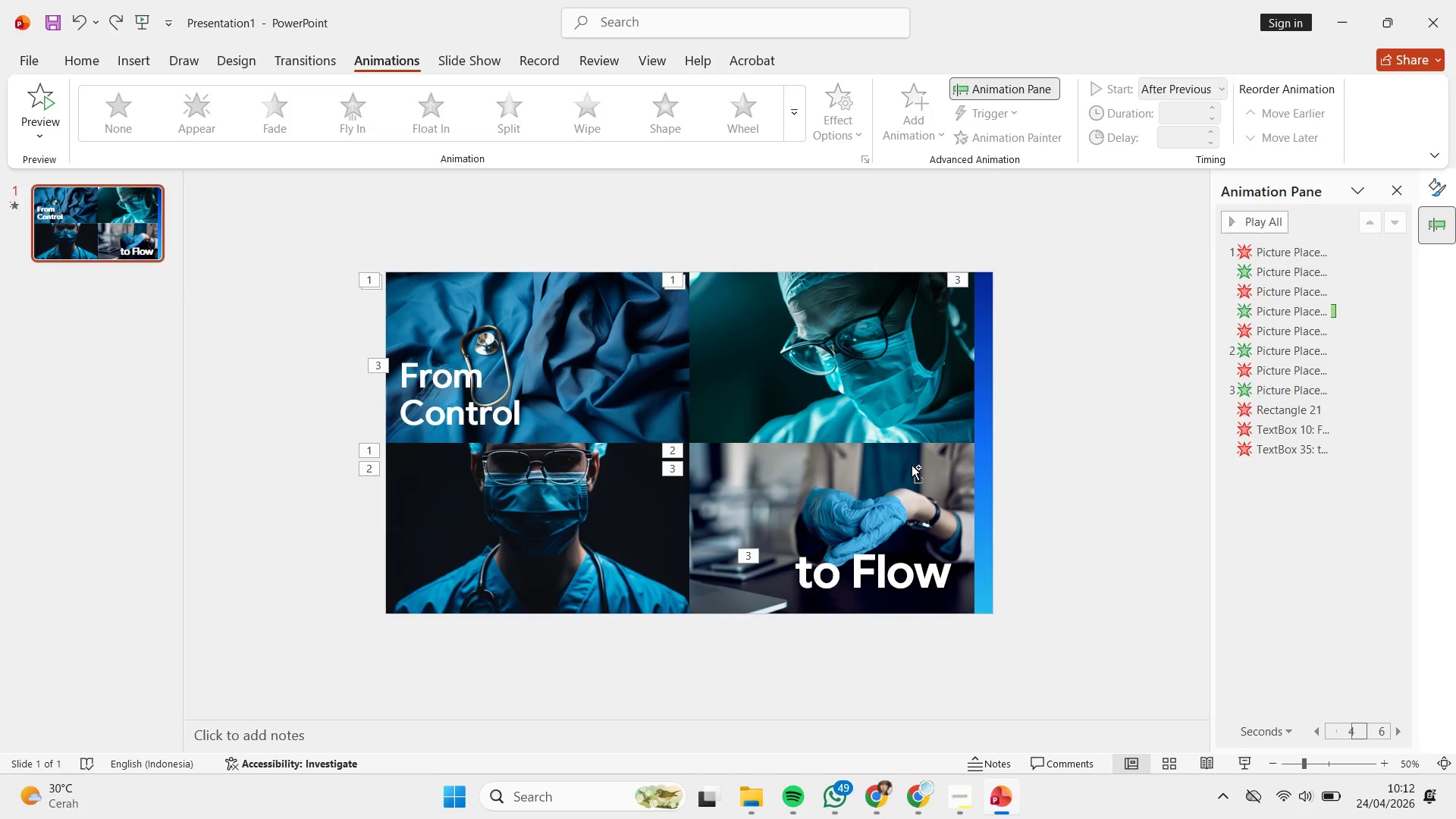 
key(Control+Z)
 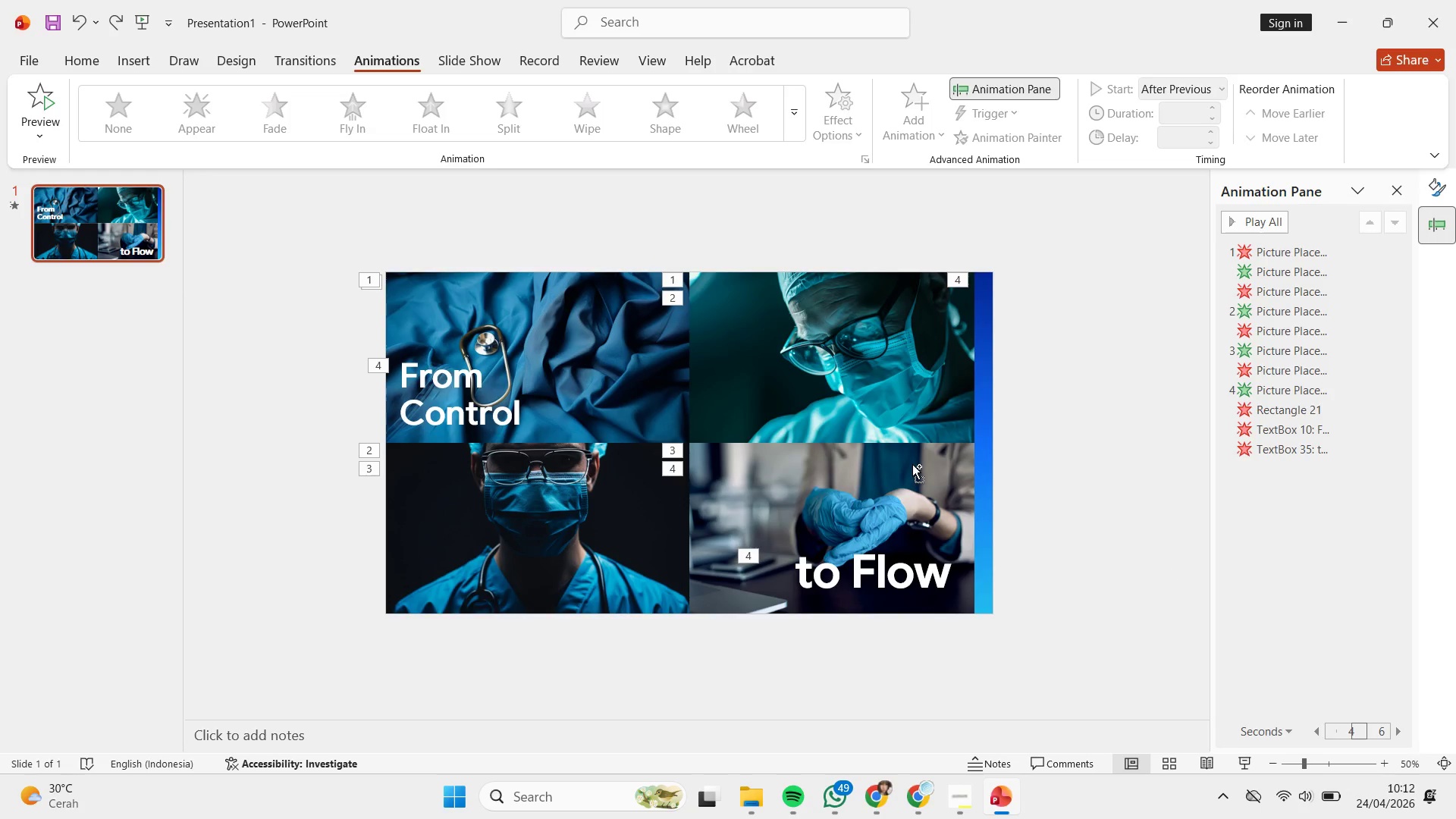 
key(Control+Z)
 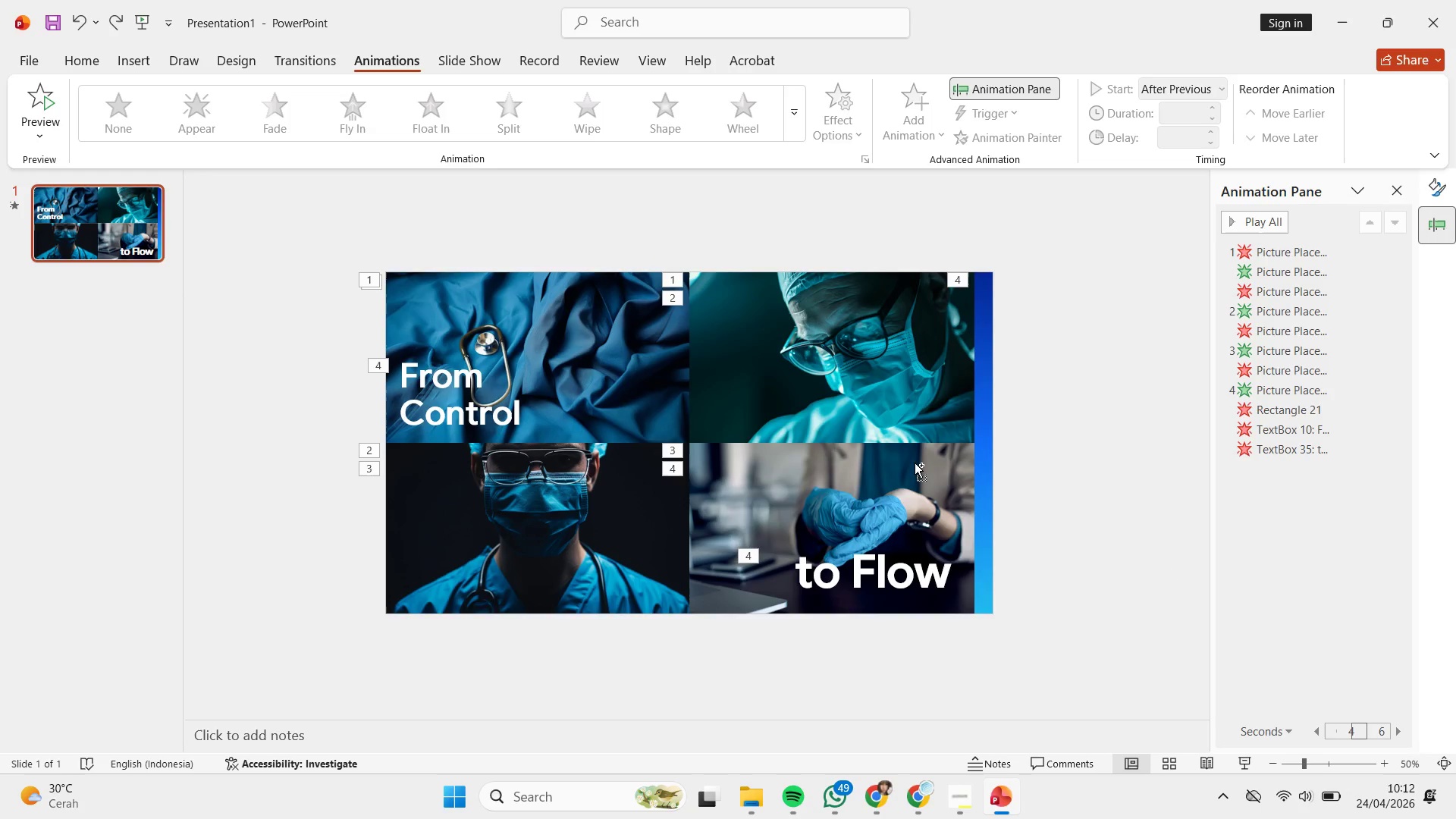 
key(Control+Z)
 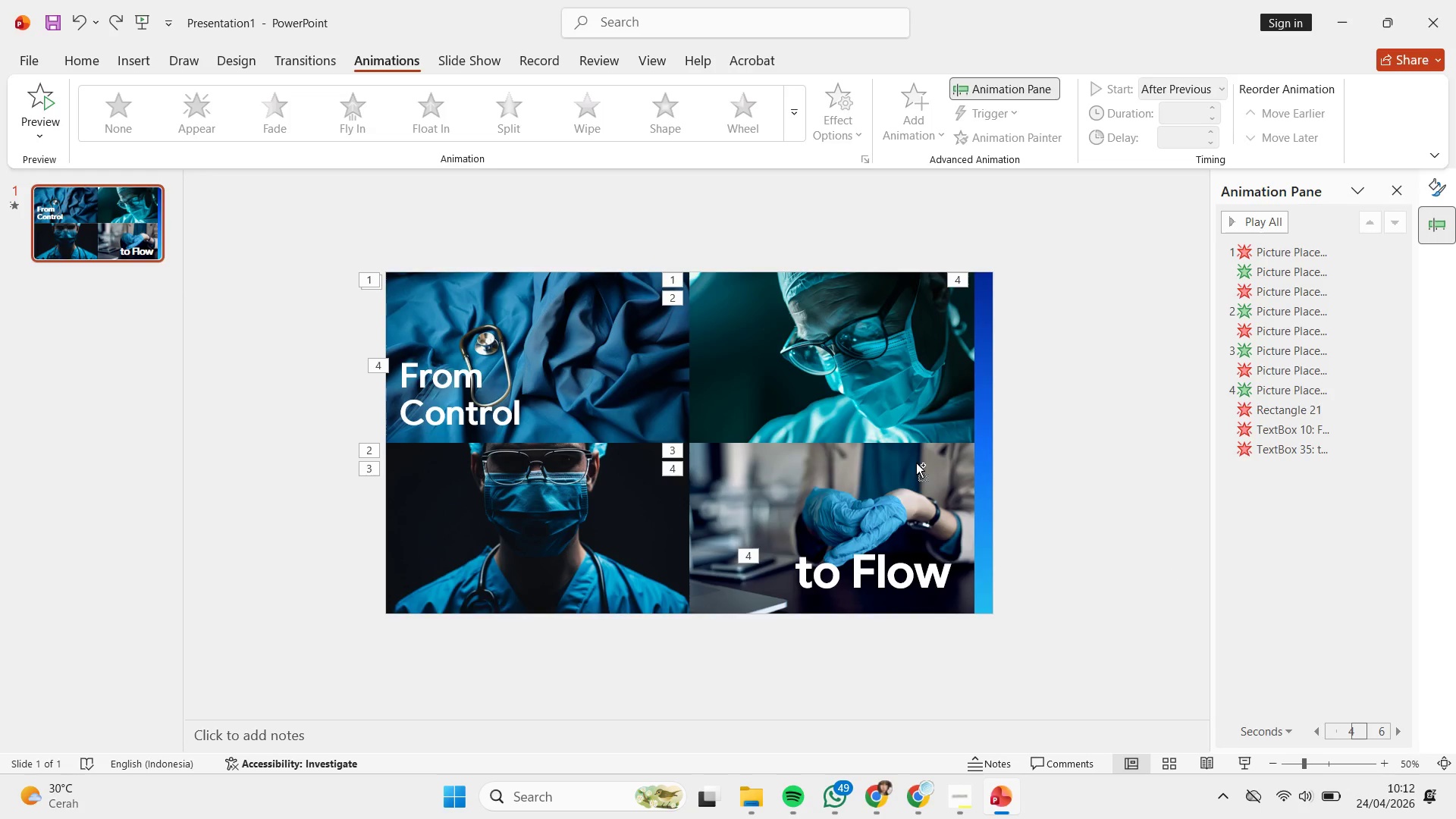 
key(Control+Z)
 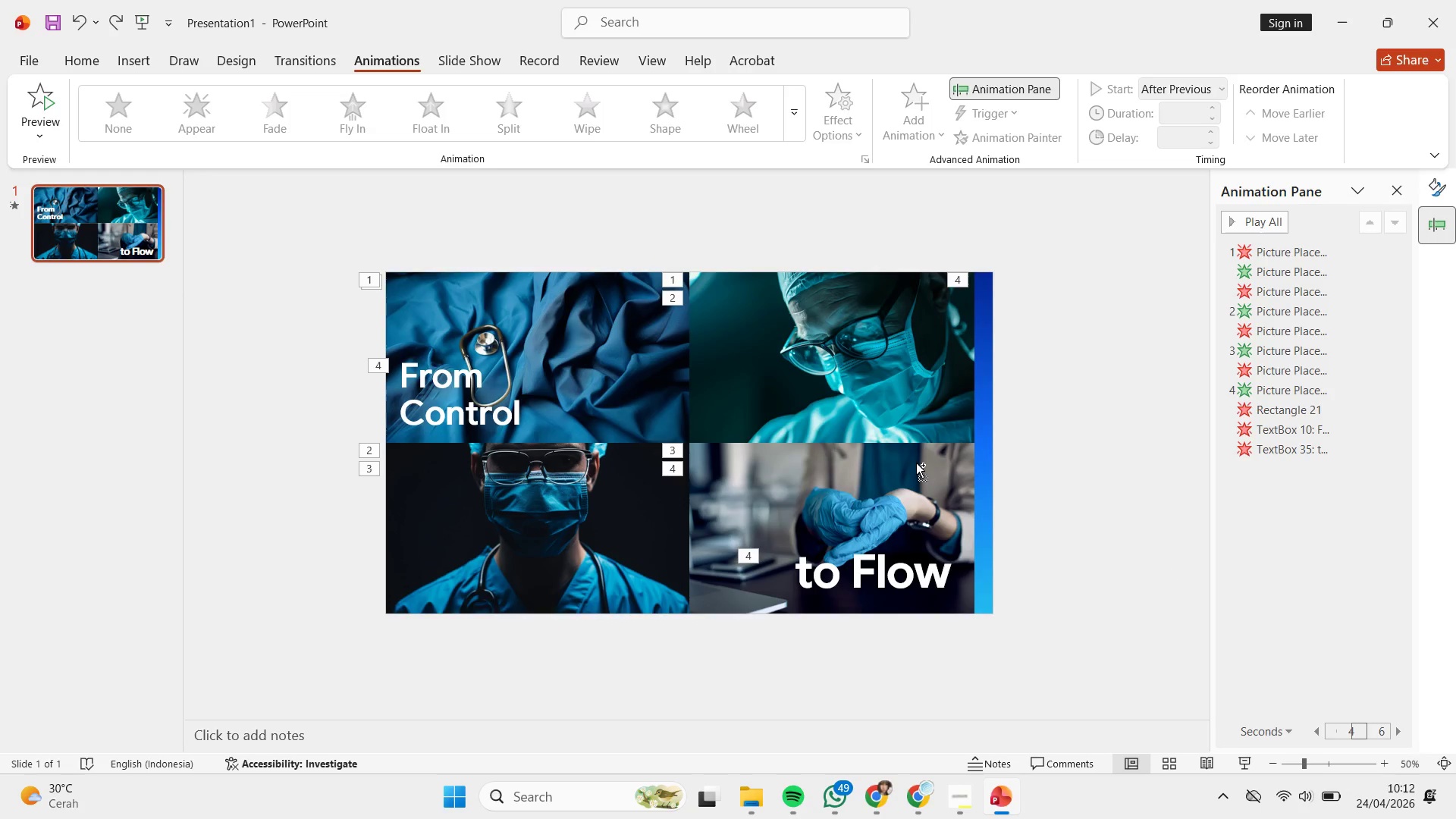 
hold_key(key=Z, duration=0.84)
 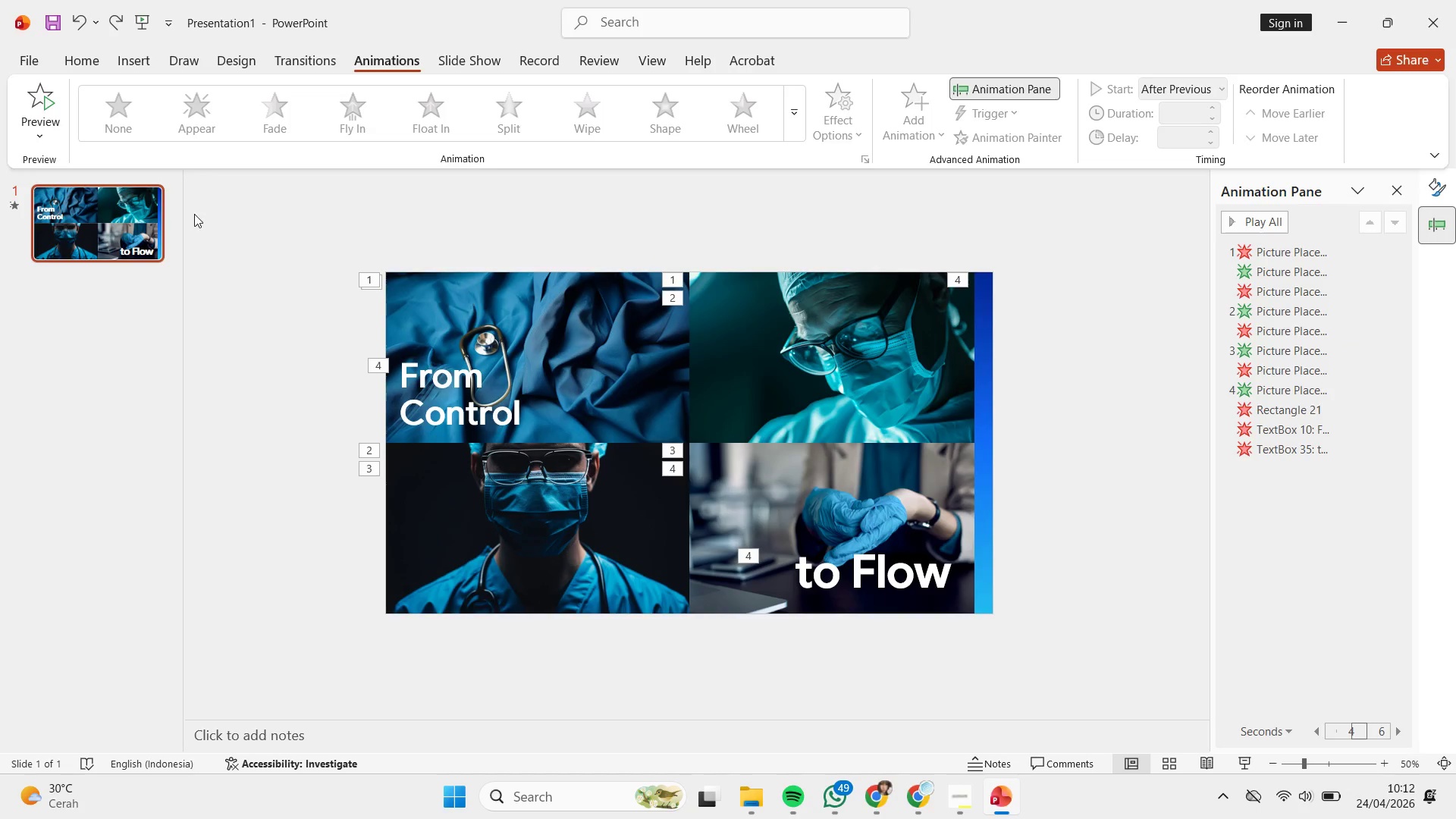 
left_click_drag(start_coordinate=[194, 213], to_coordinate=[1357, 743])
 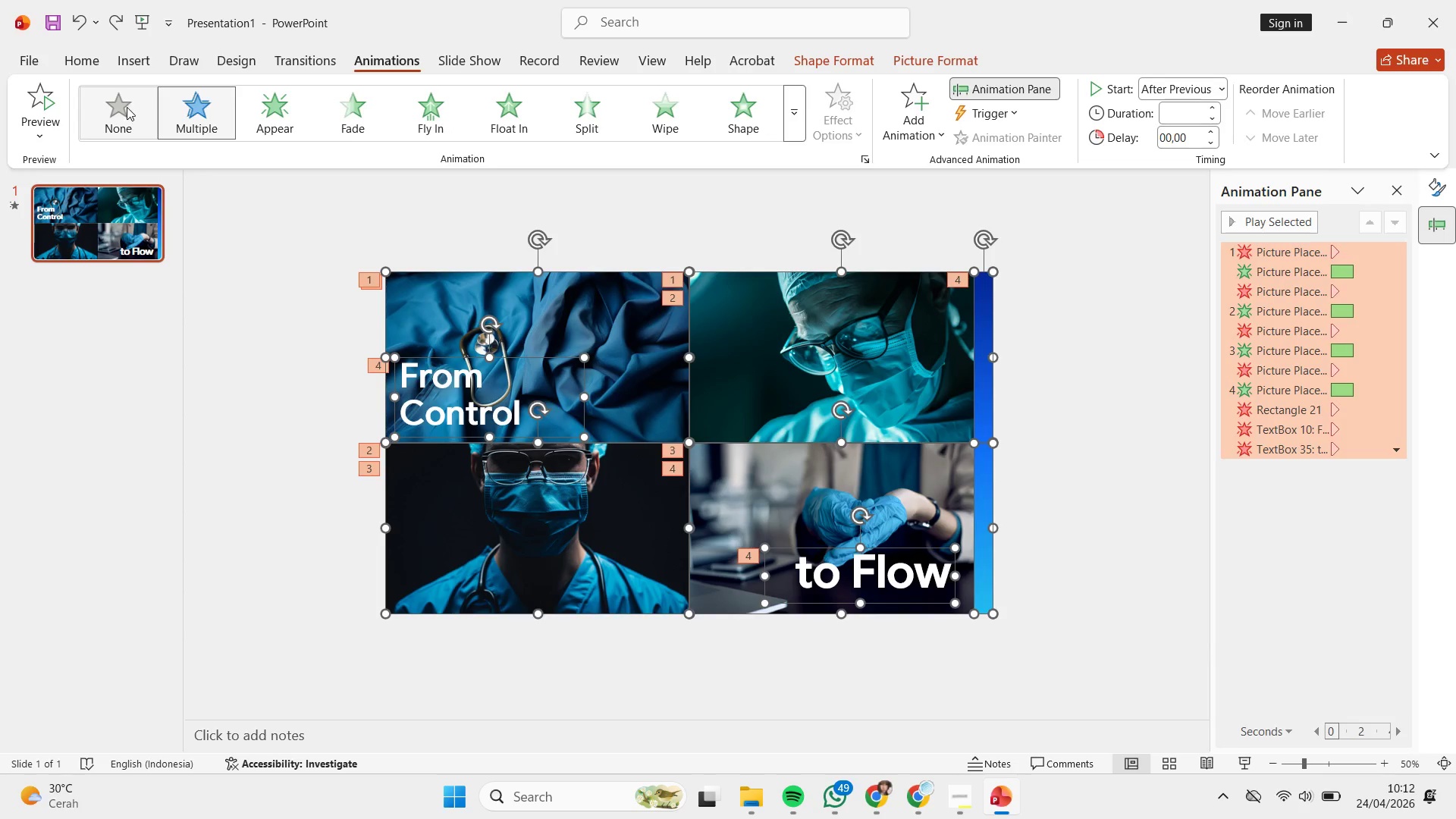 
double_click([318, 331])
 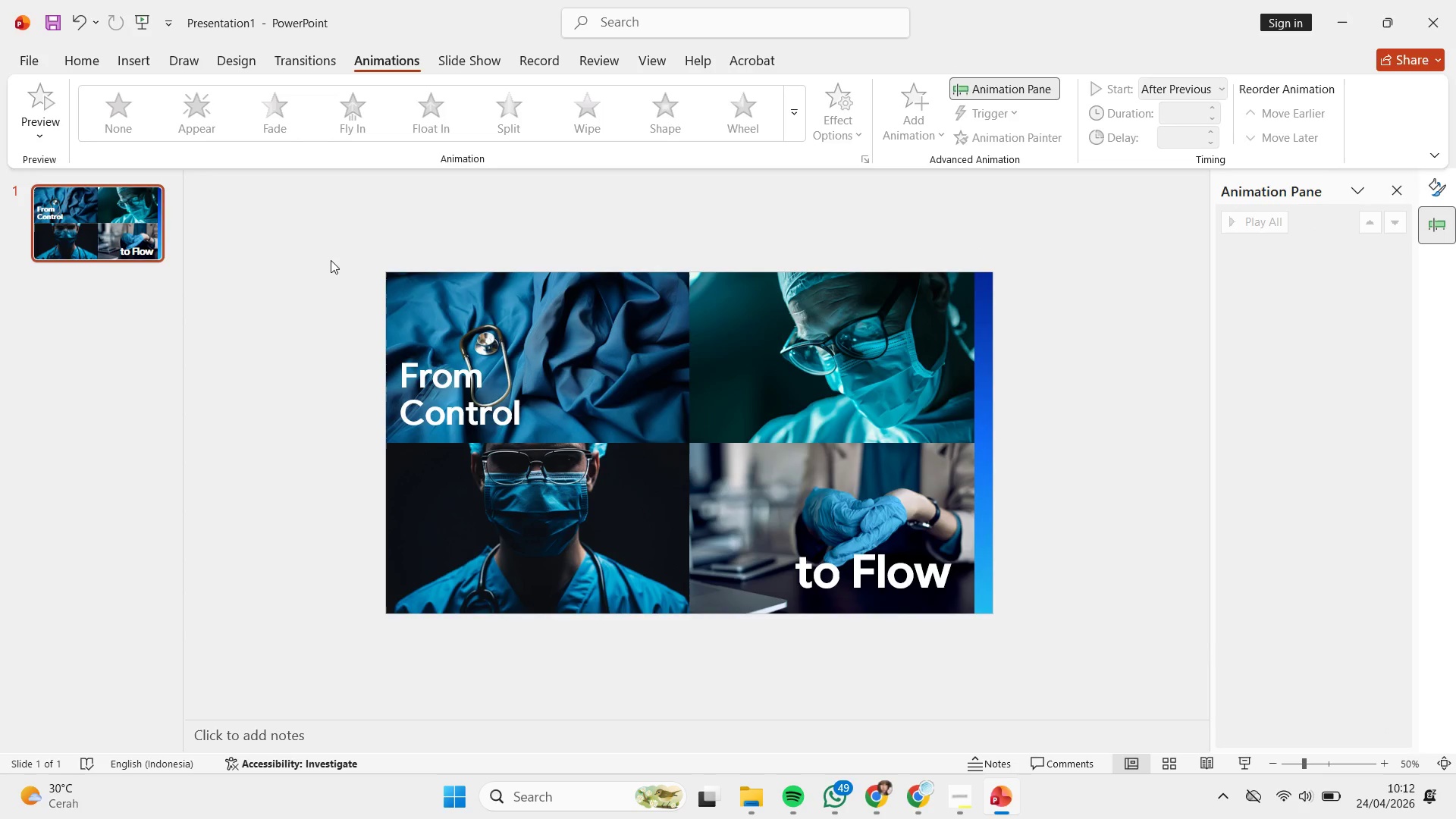 
left_click([494, 293])
 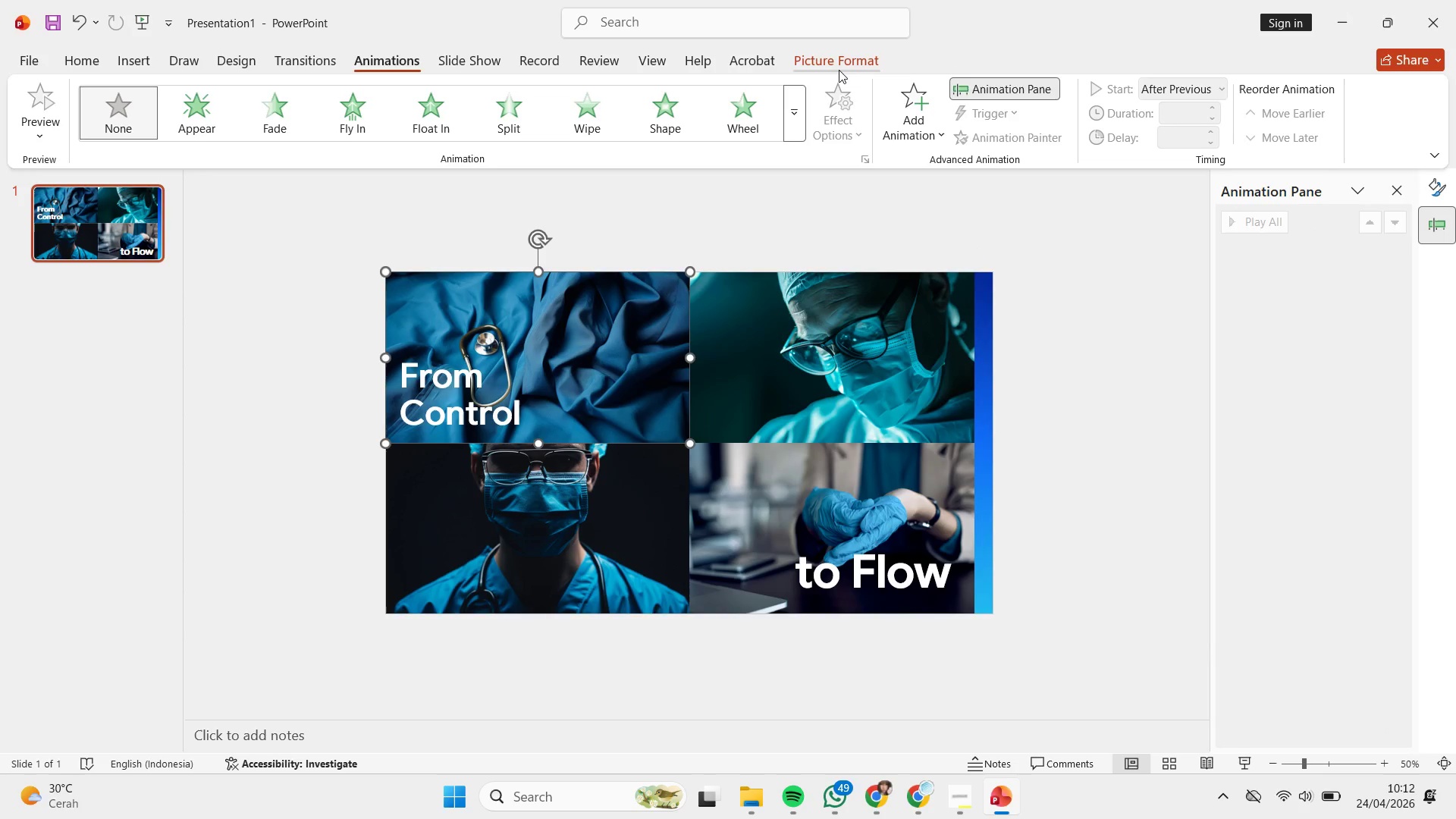 
left_click([839, 70])
 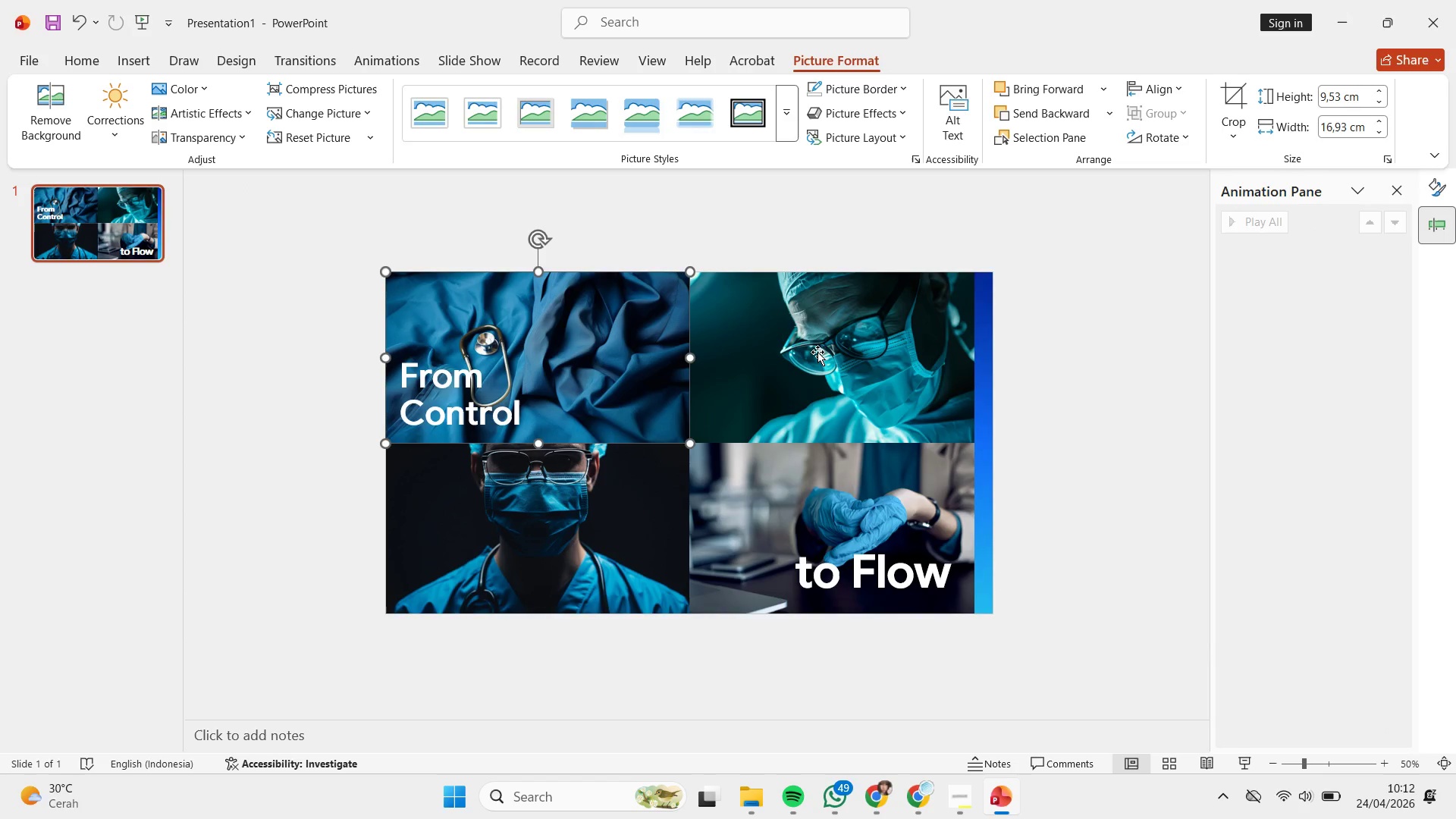 
wait(9.64)
 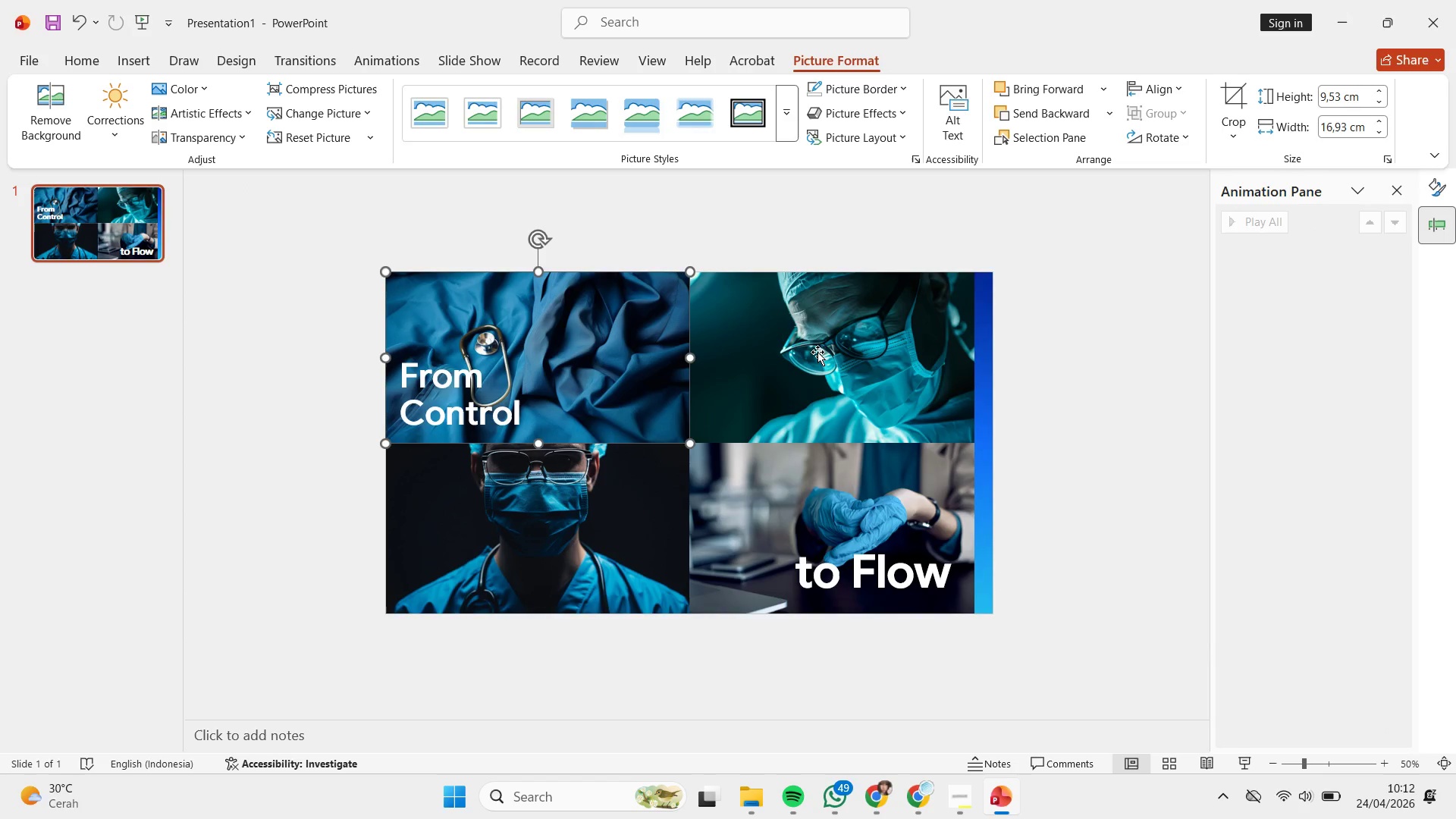 
hold_key(key=ShiftLeft, duration=2.0)
left_click([817, 352])
 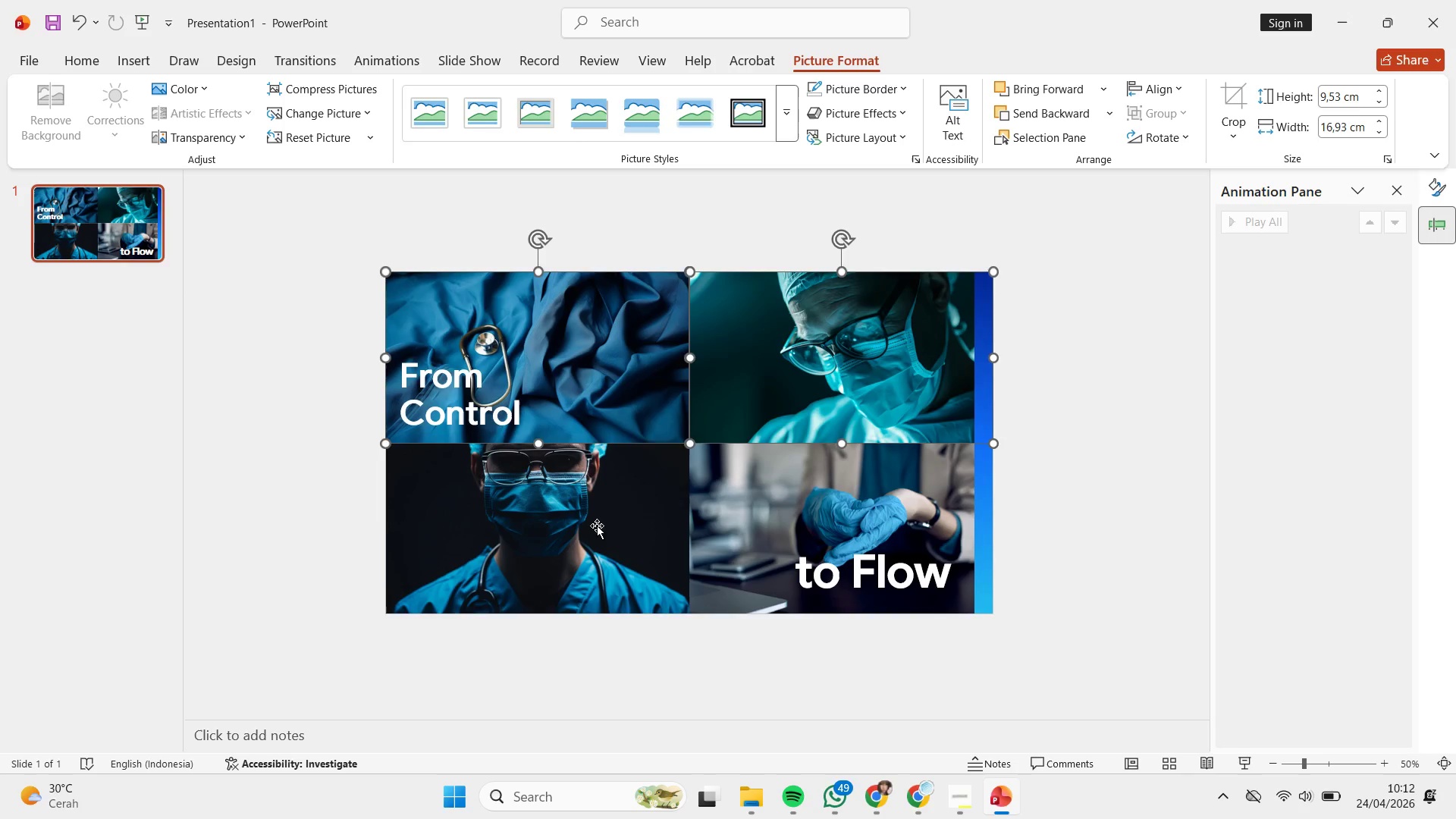 
double_click([597, 526])
 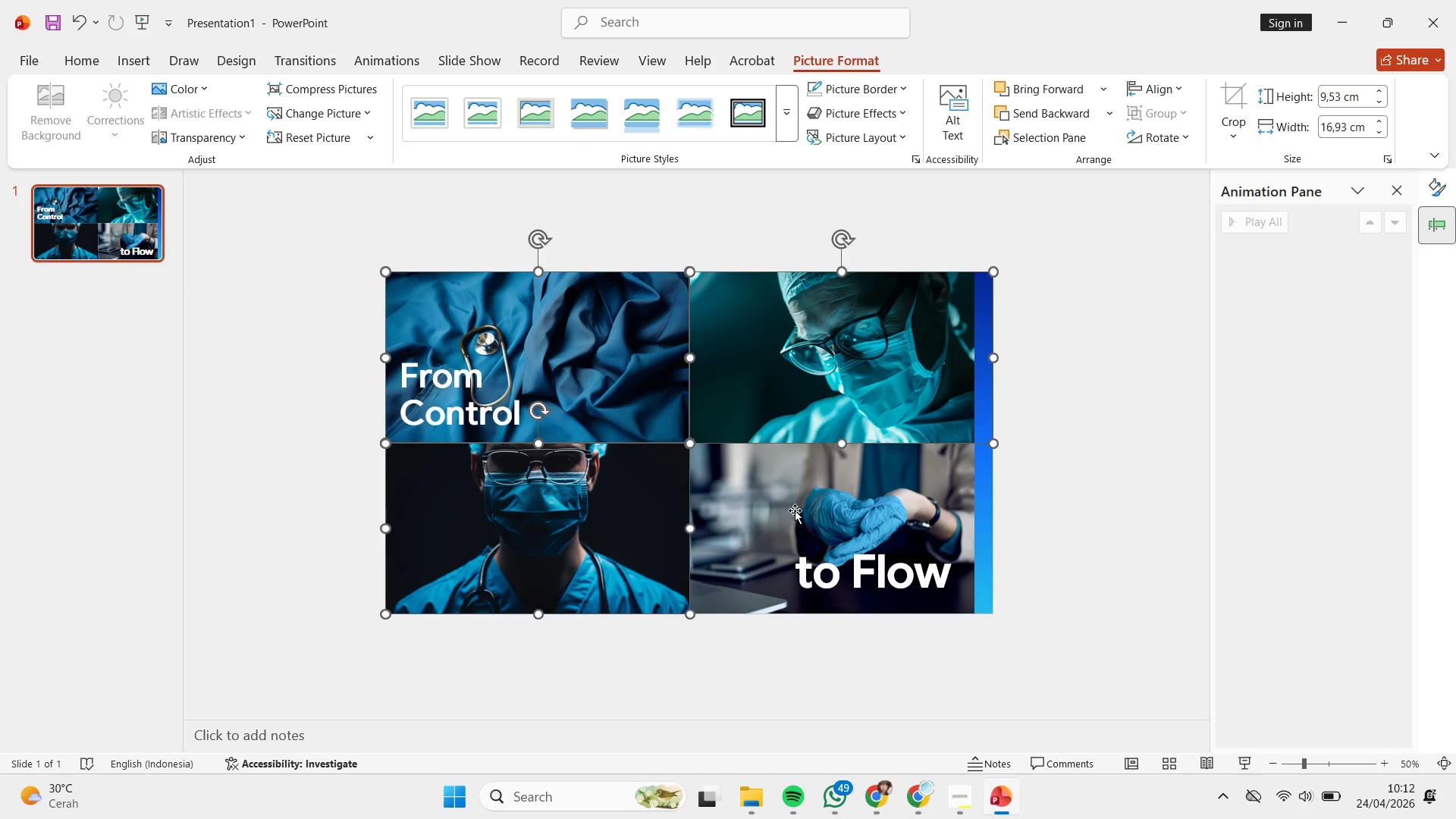 
triple_click([800, 510])
 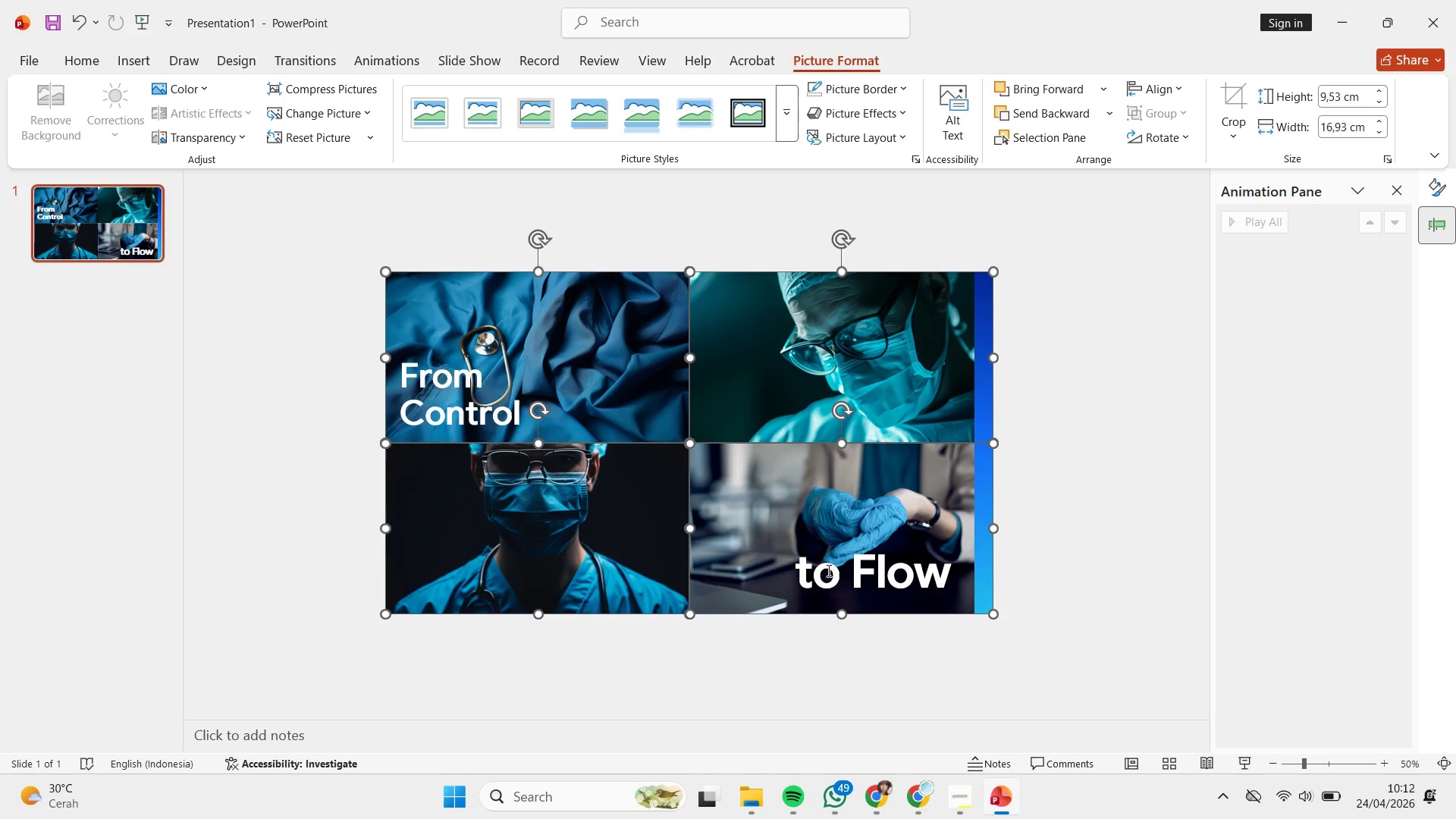 
triple_click([827, 570])
 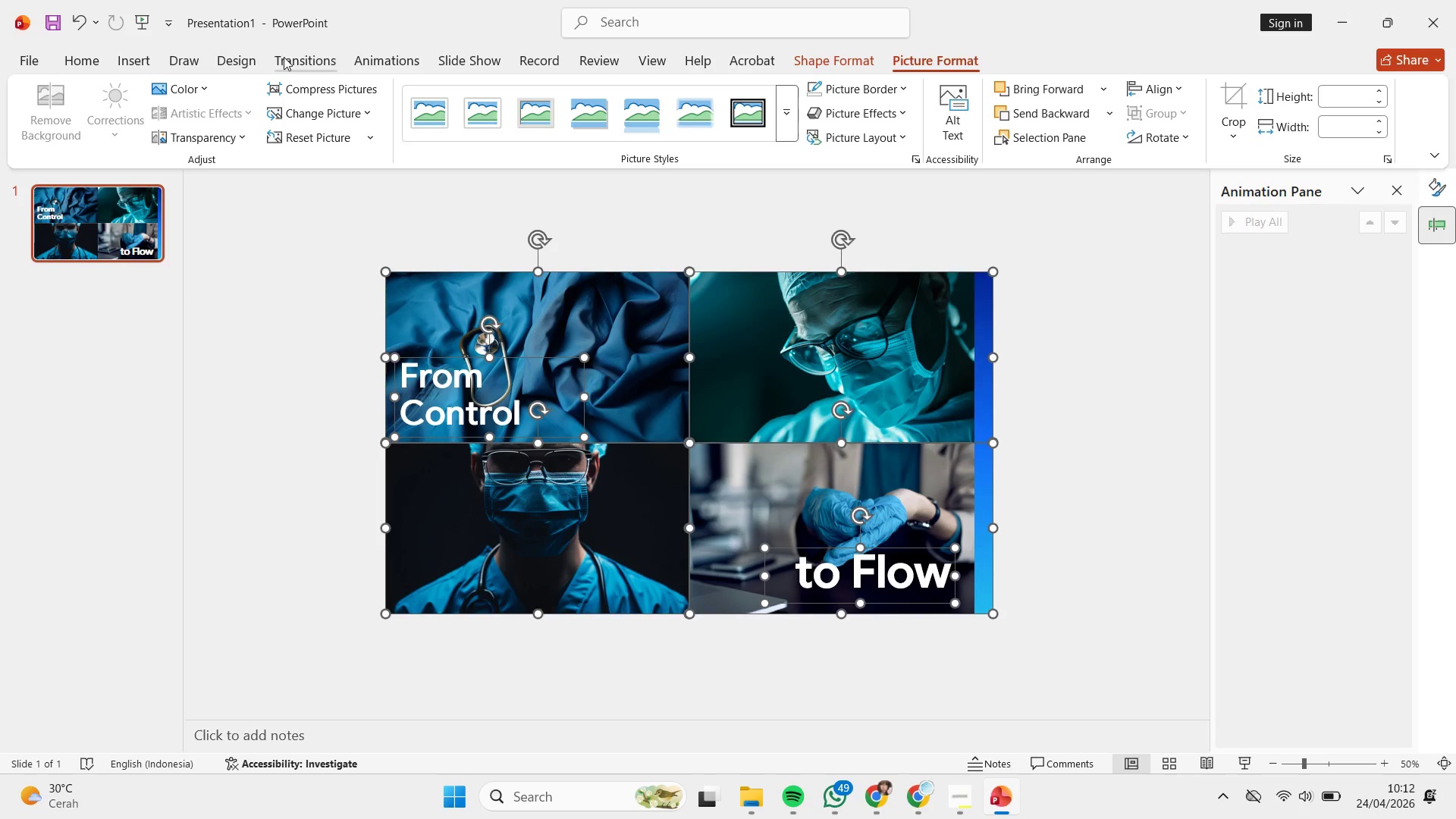 
left_click([101, 57])
 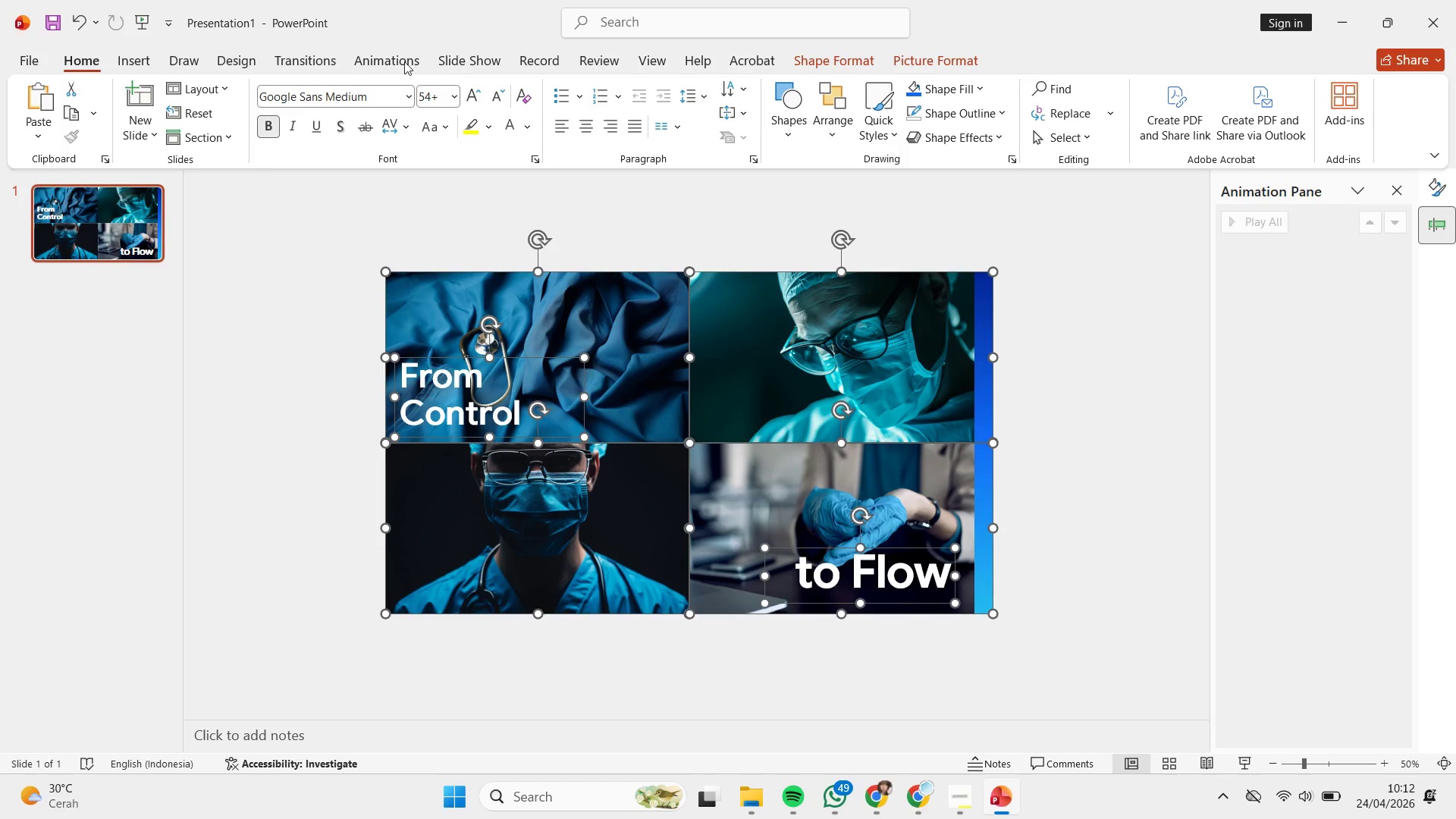 
left_click([378, 61])
 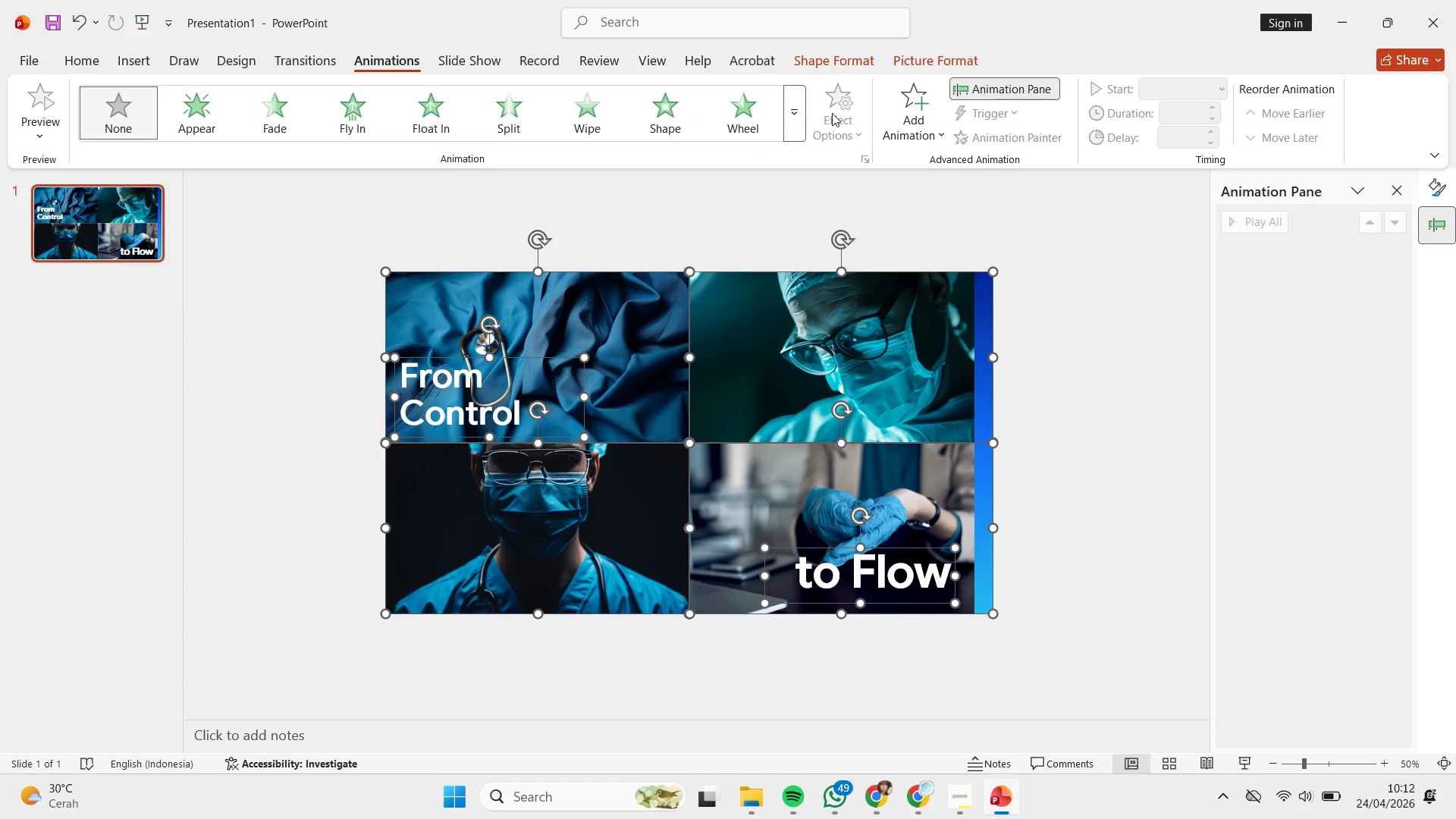 
left_click([801, 111])
 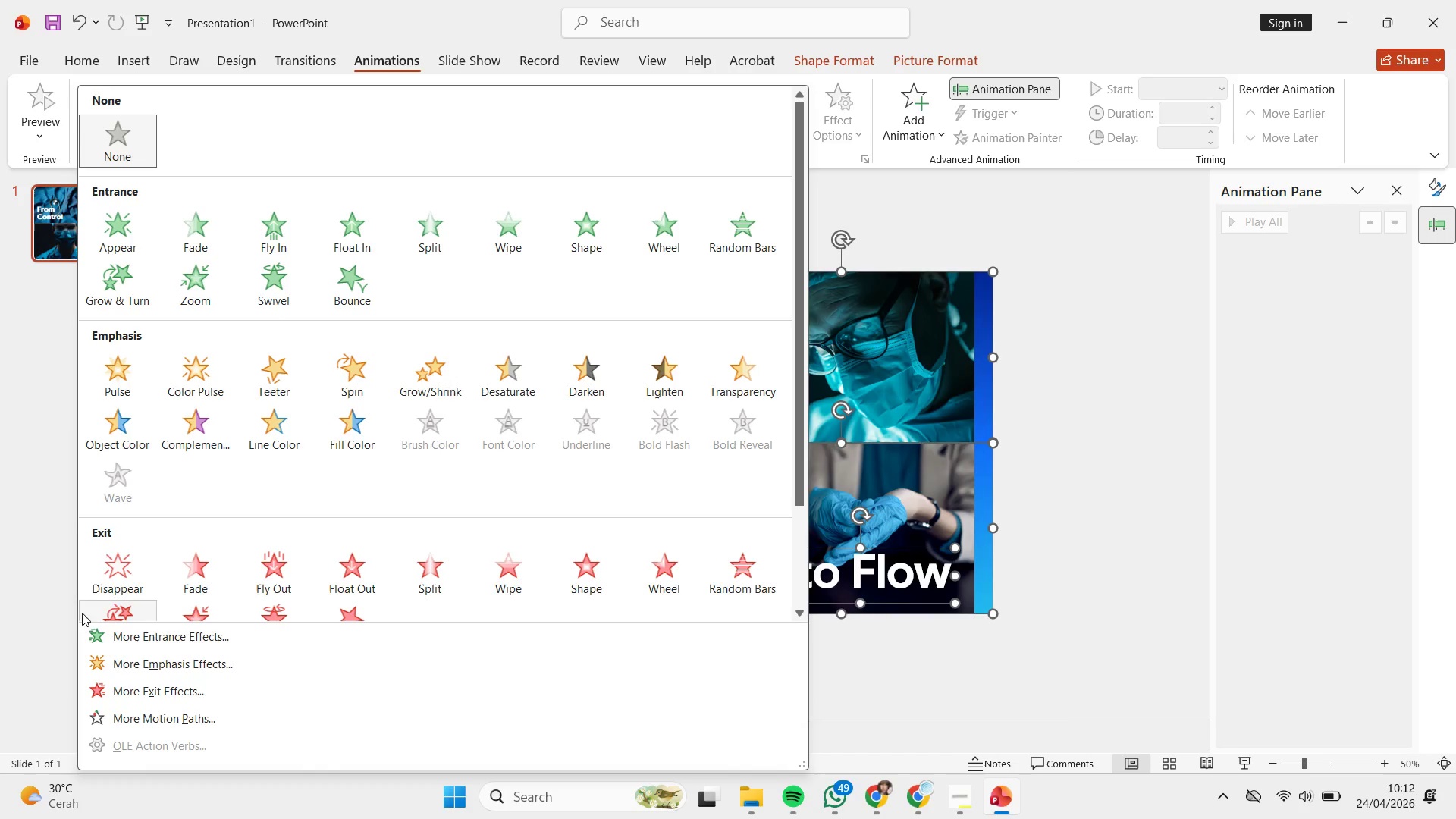 
left_click([121, 576])
 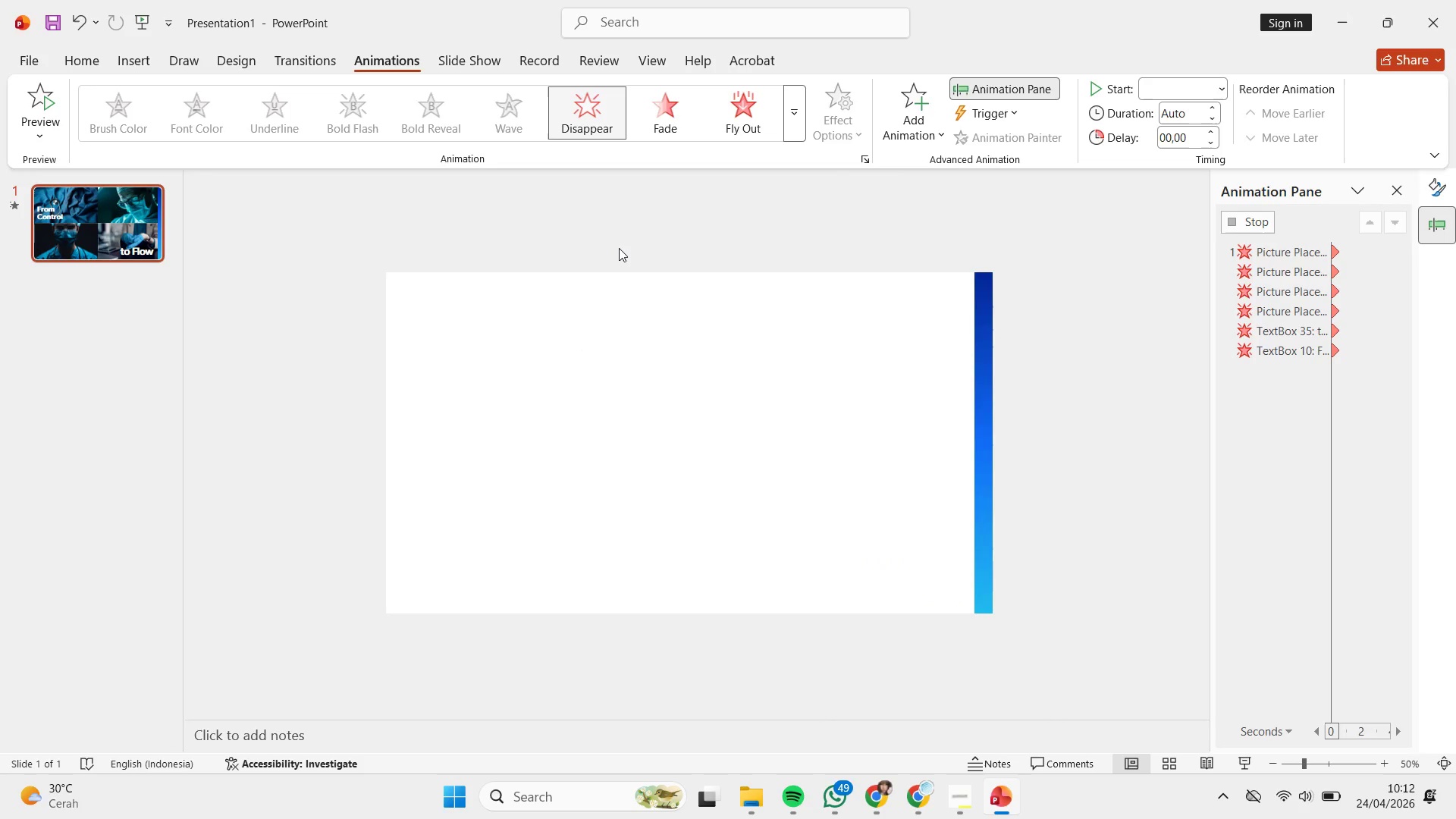 
left_click([619, 248])
 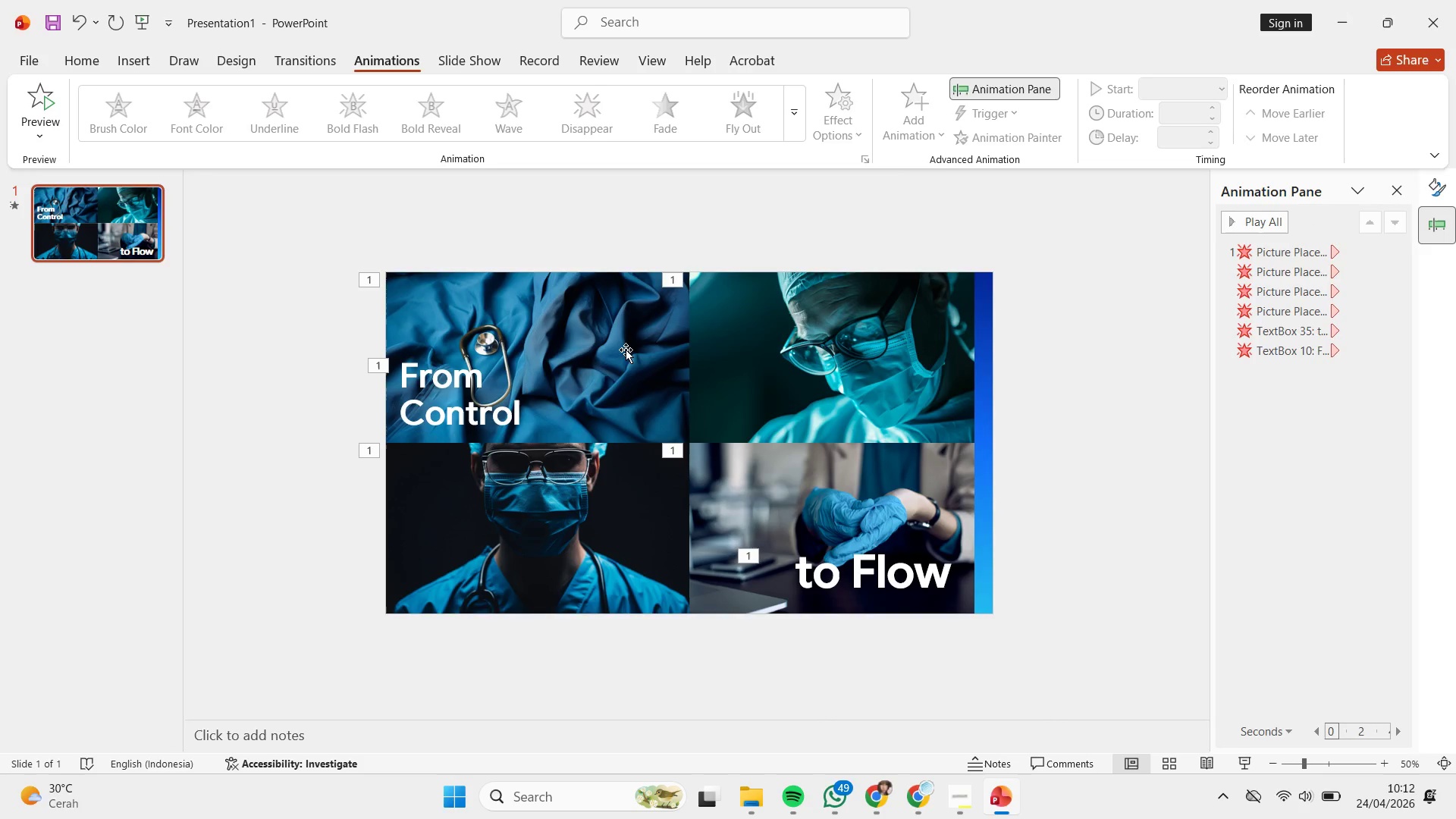 
double_click([626, 350])
 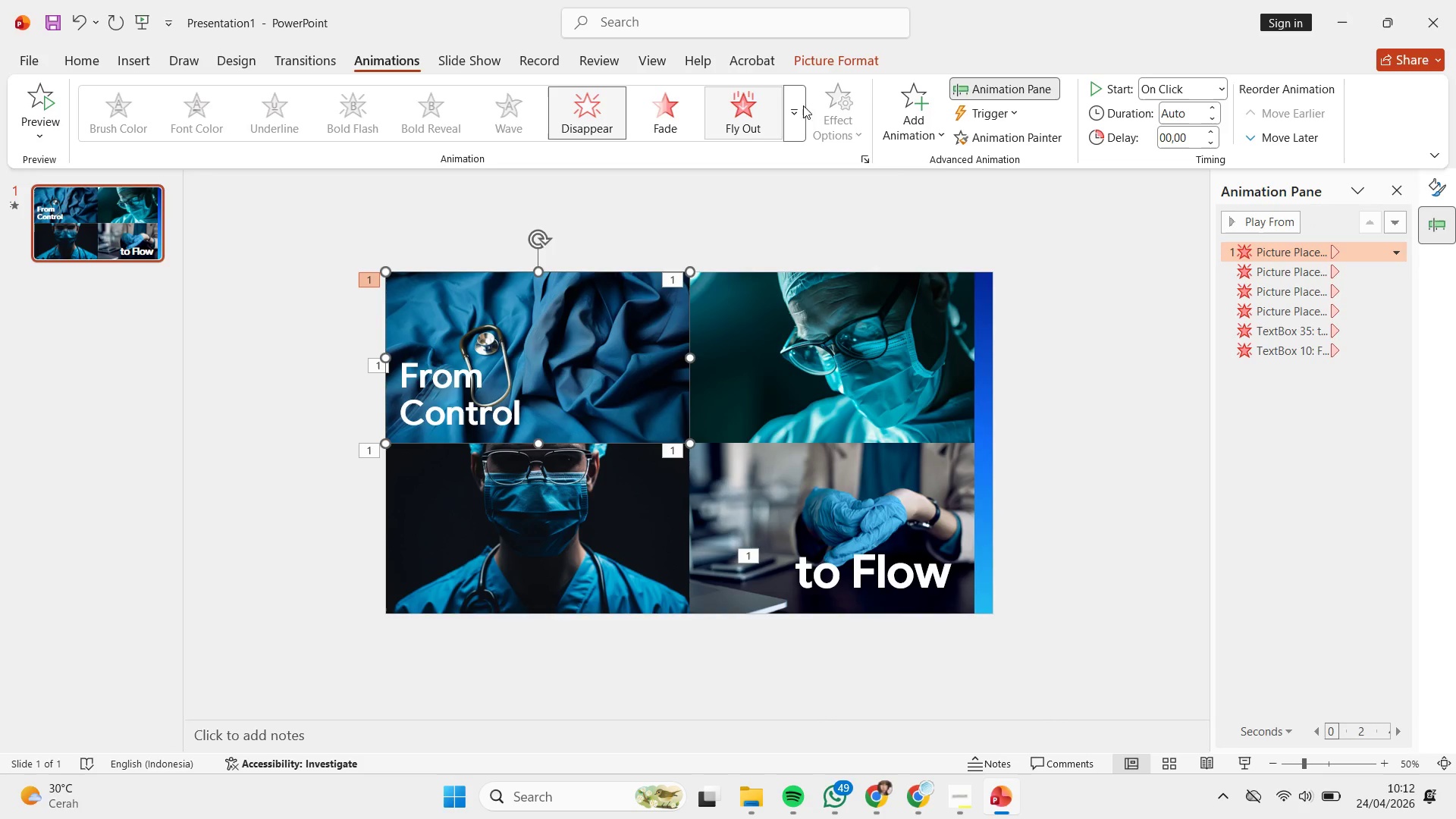 
left_click([888, 107])
 